 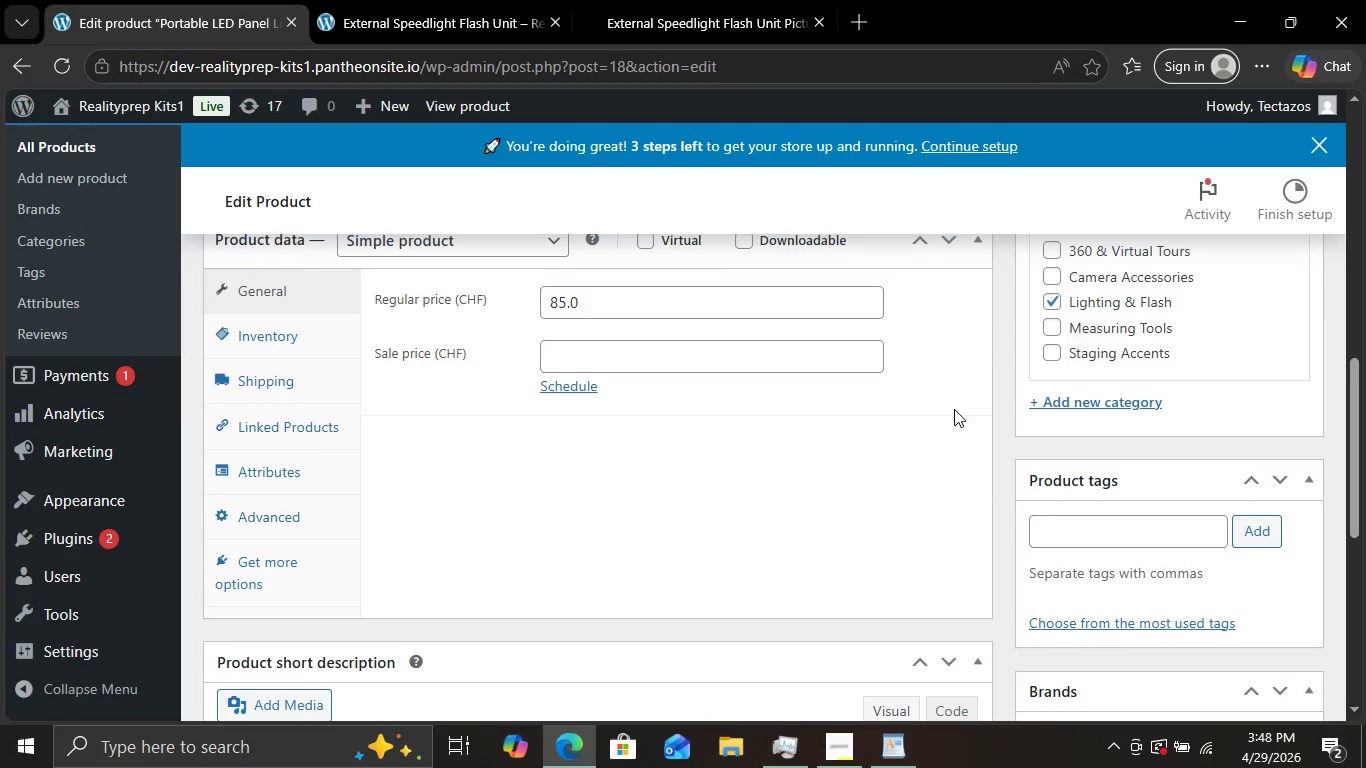 
scroll: coordinate [954, 409], scroll_direction: up, amount: 10.0
 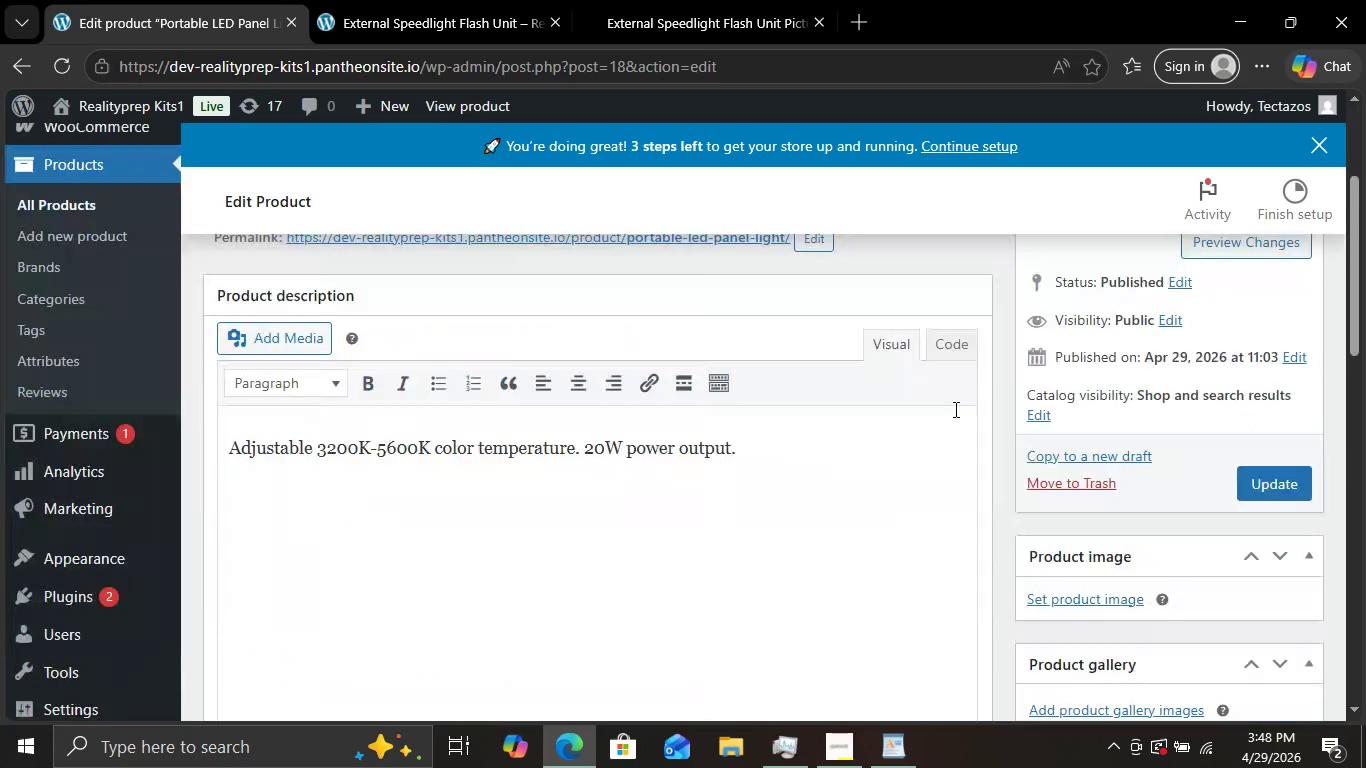 
scroll: coordinate [954, 409], scroll_direction: down, amount: 14.0
 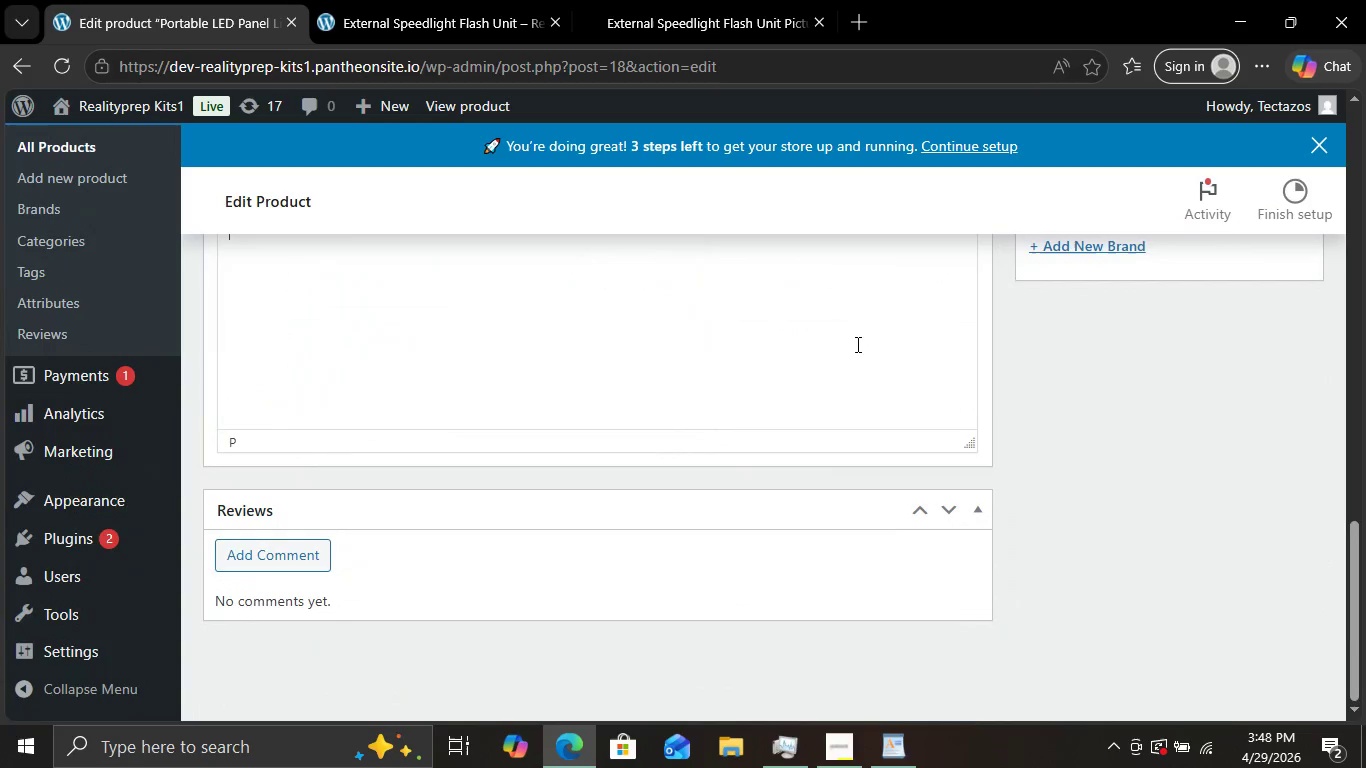 
scroll: coordinate [856, 344], scroll_direction: up, amount: 1.0
 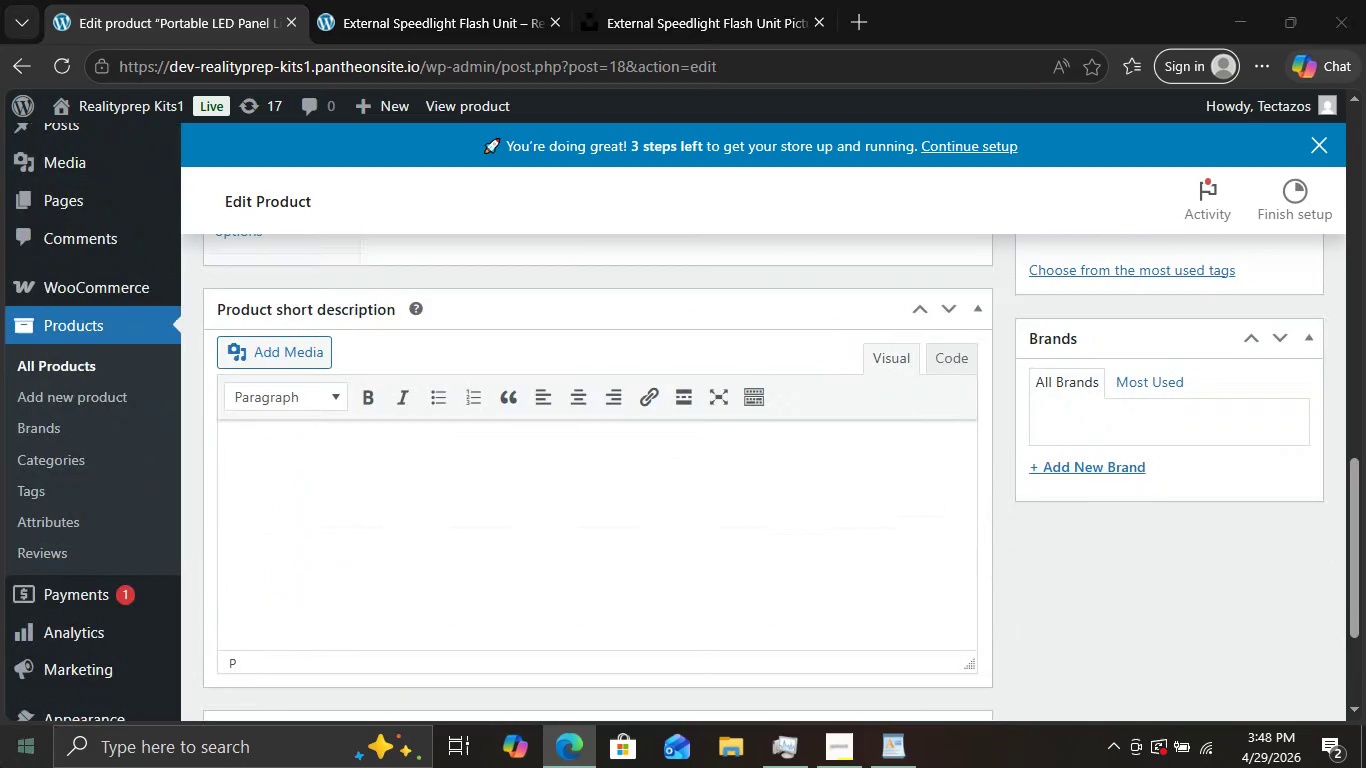 
left_click([0, 767])
 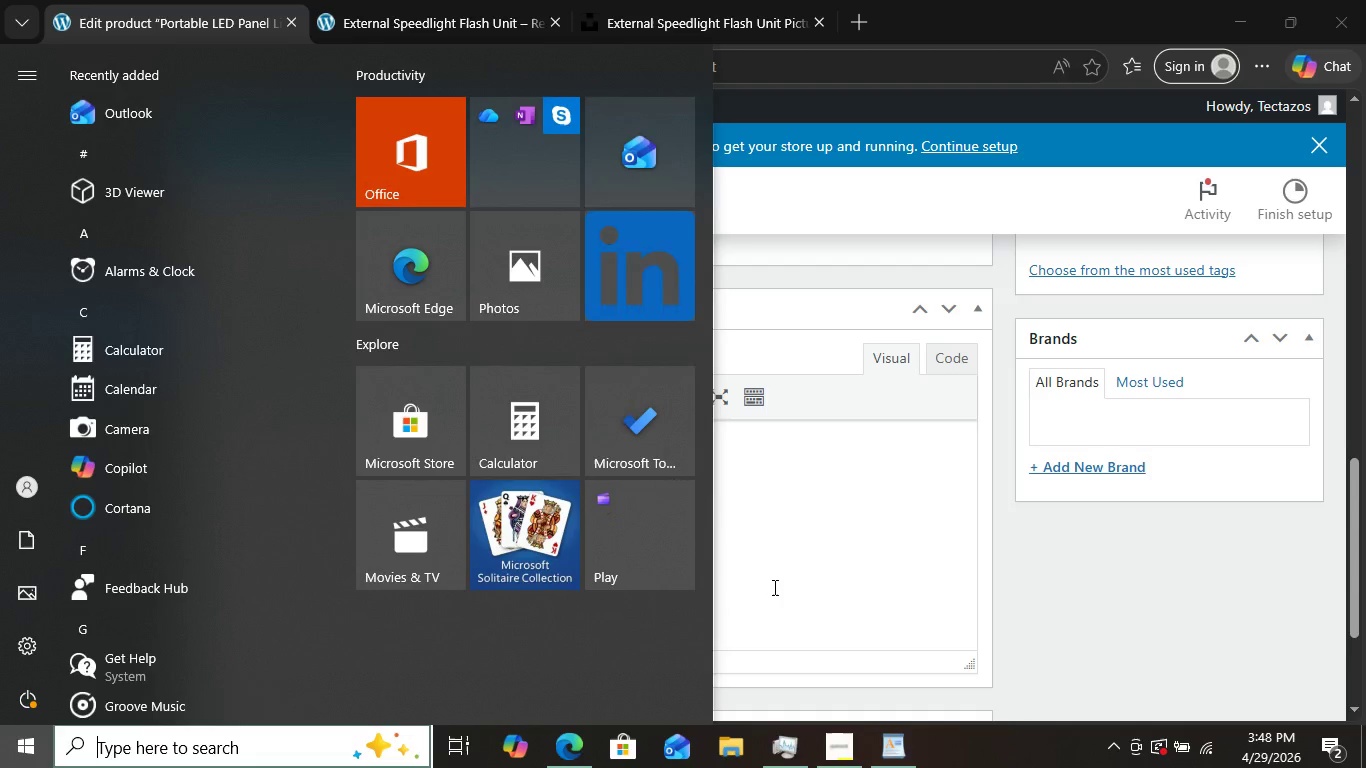 
left_click([780, 585])
 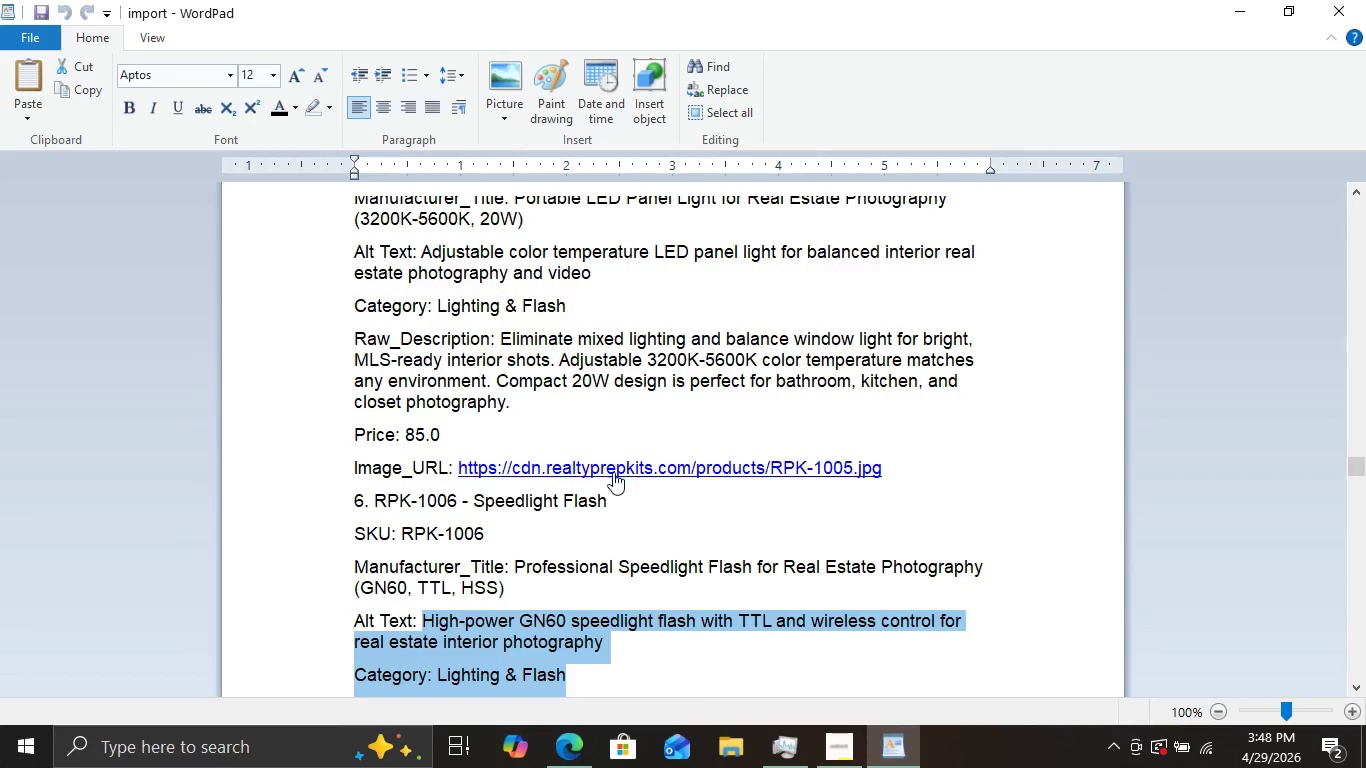 
scroll: coordinate [611, 467], scroll_direction: none, amount: 0.0
 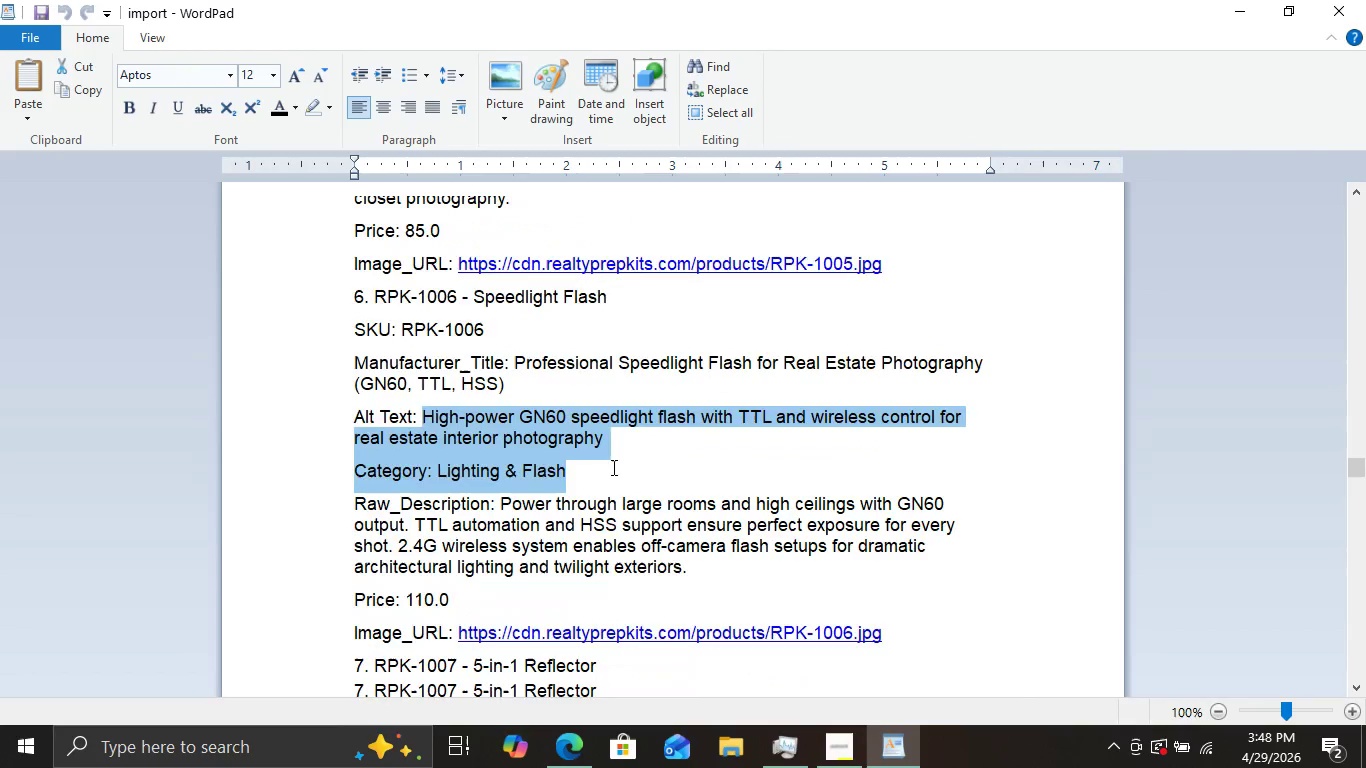 
scroll: coordinate [612, 467], scroll_direction: down, amount: 2.0
 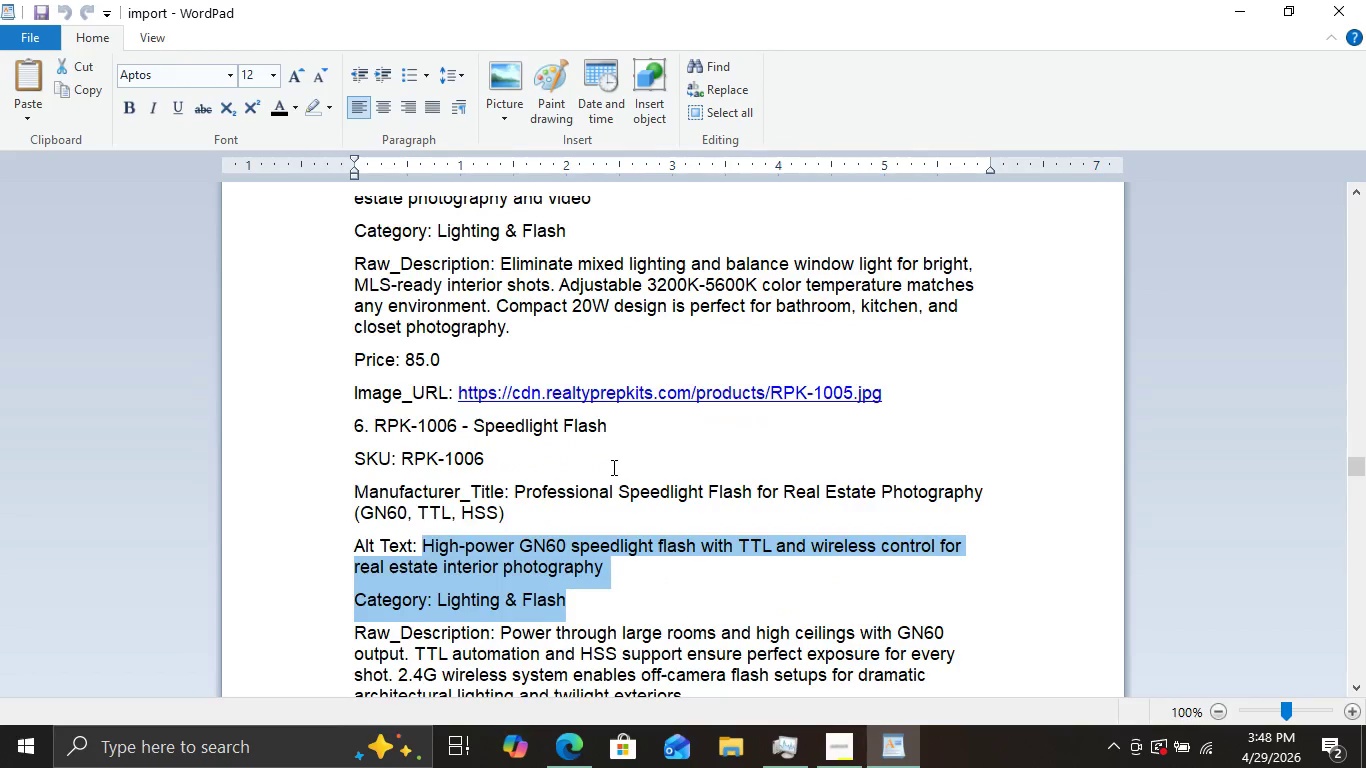 
scroll: coordinate [612, 467], scroll_direction: up, amount: 1.0
 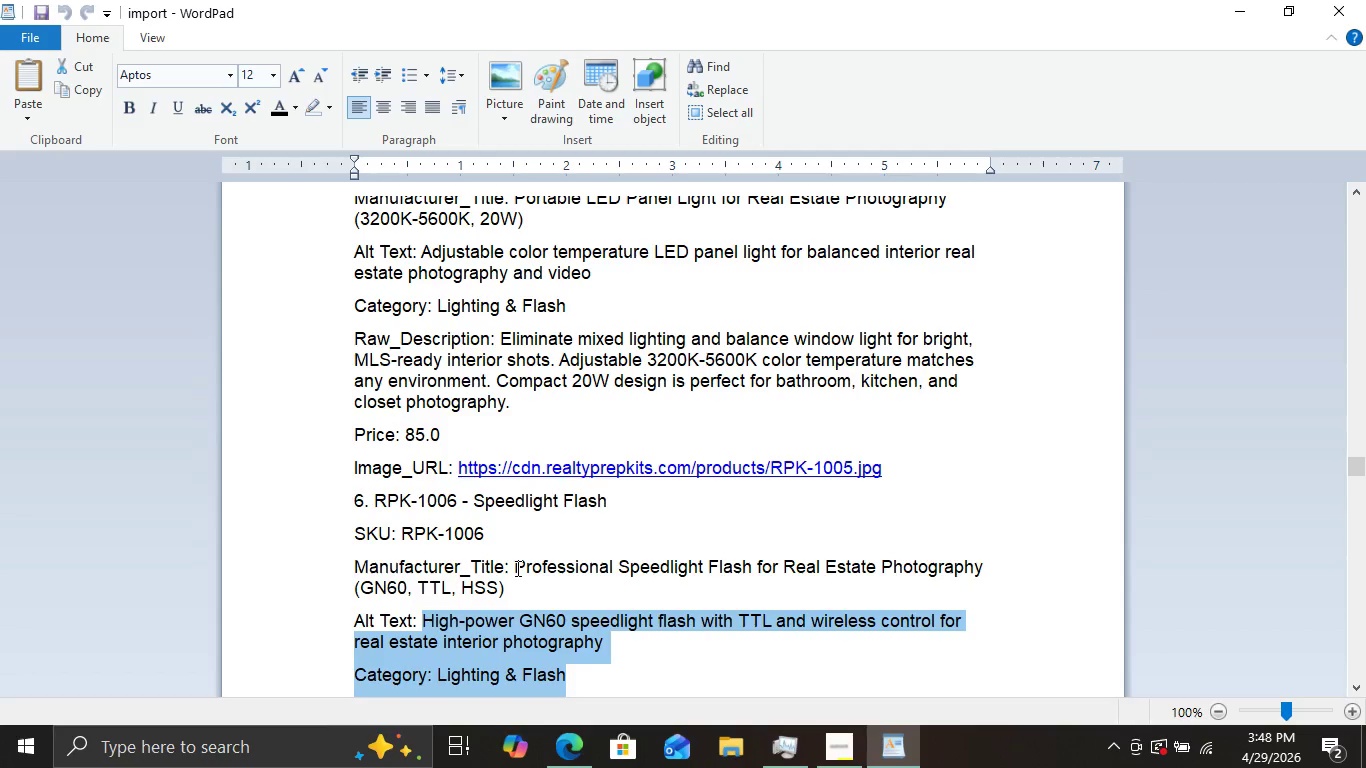 
wait(18.75)
 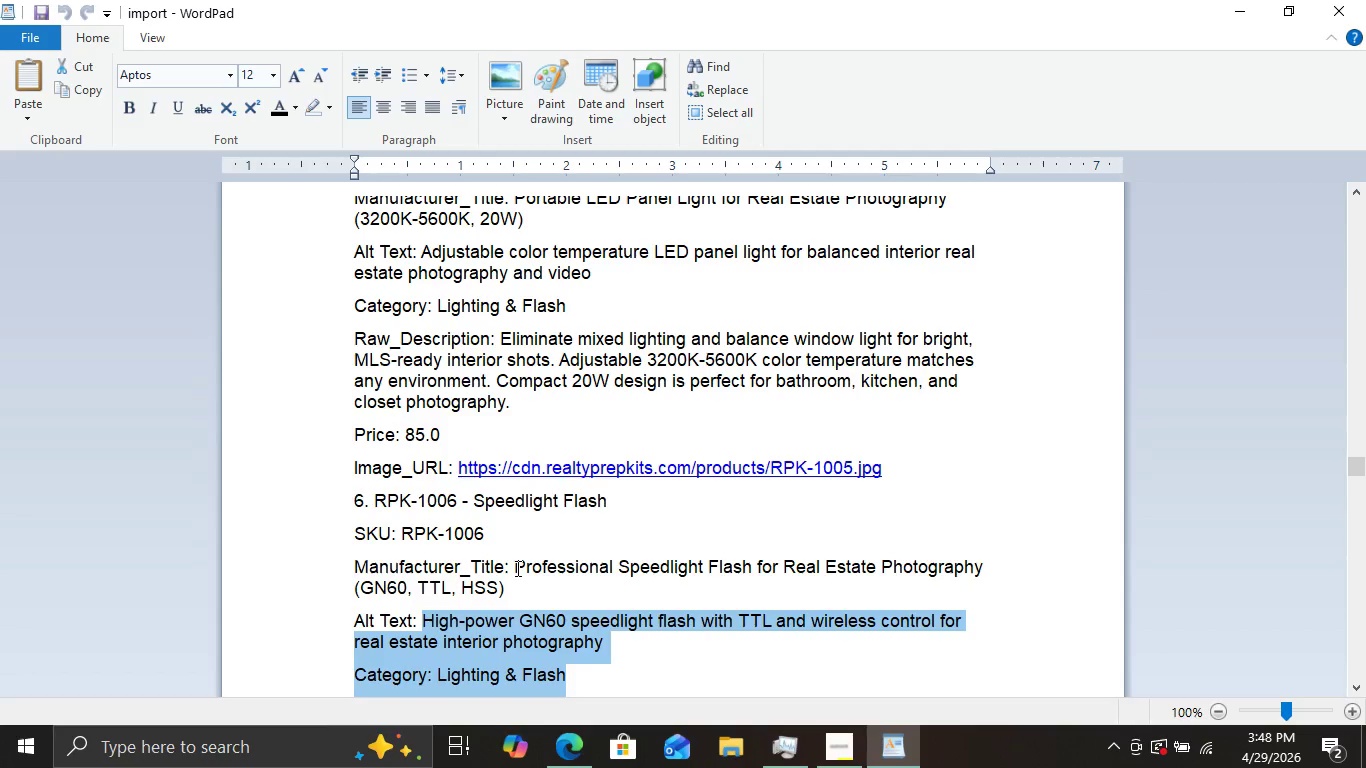 
scroll: coordinate [516, 568], scroll_direction: down, amount: 1.0
 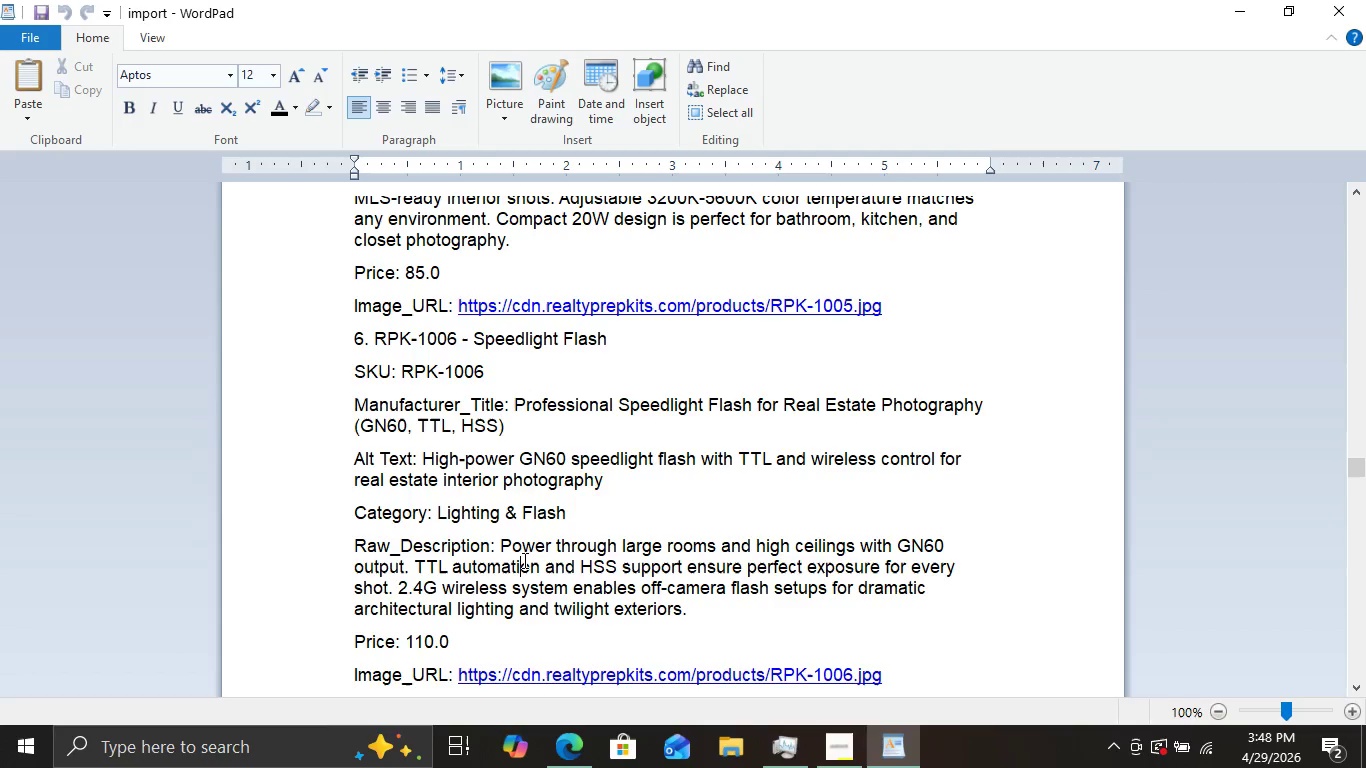 
left_click([523, 560])
 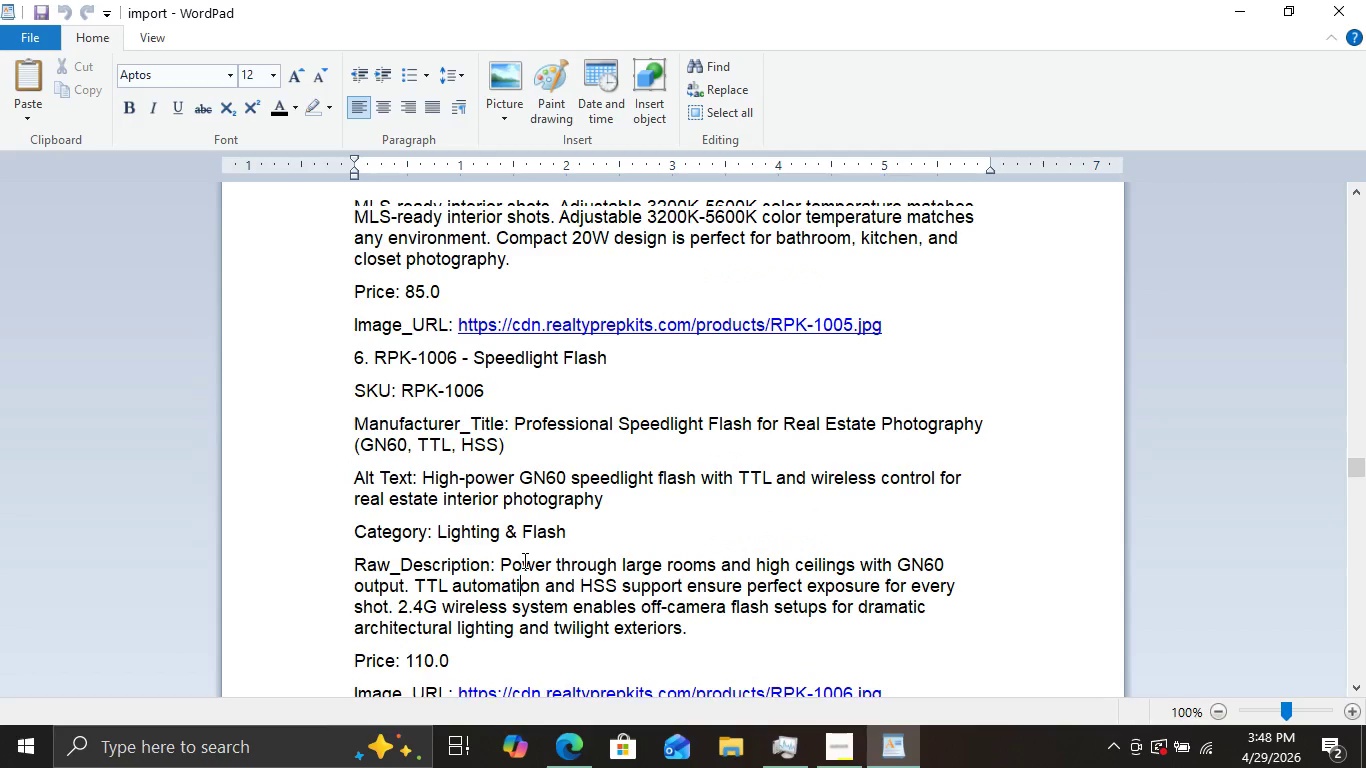 
scroll: coordinate [523, 560], scroll_direction: up, amount: 3.0
 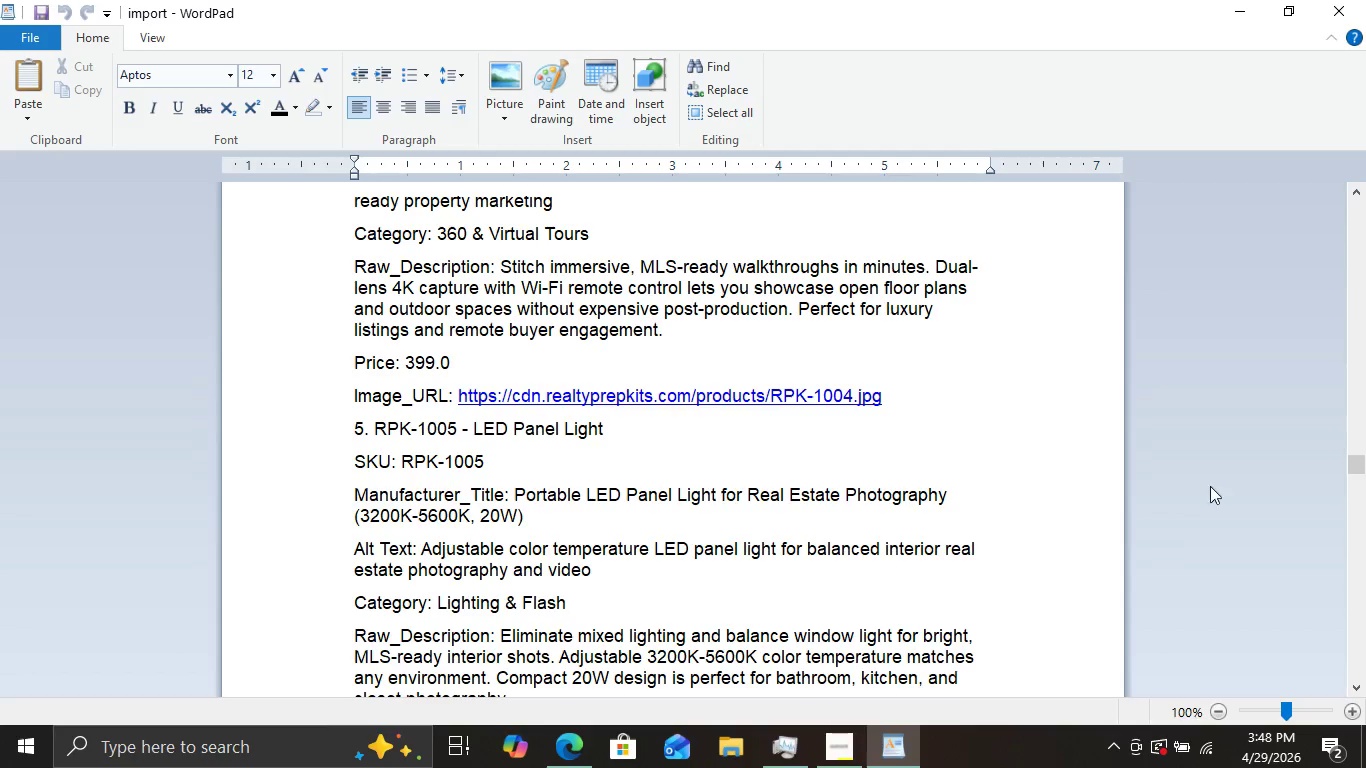 
scroll: coordinate [981, 517], scroll_direction: down, amount: 135.0
 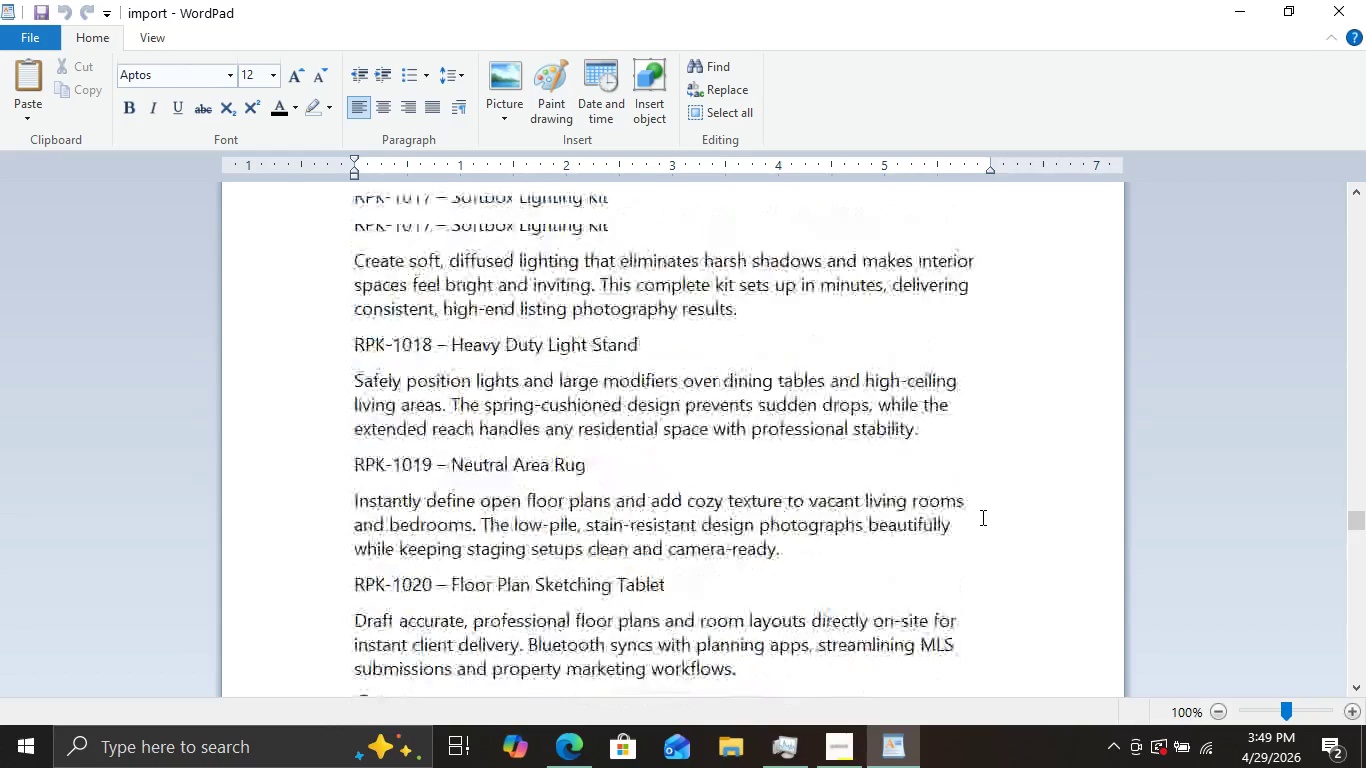 
scroll: coordinate [981, 517], scroll_direction: up, amount: 7.0
 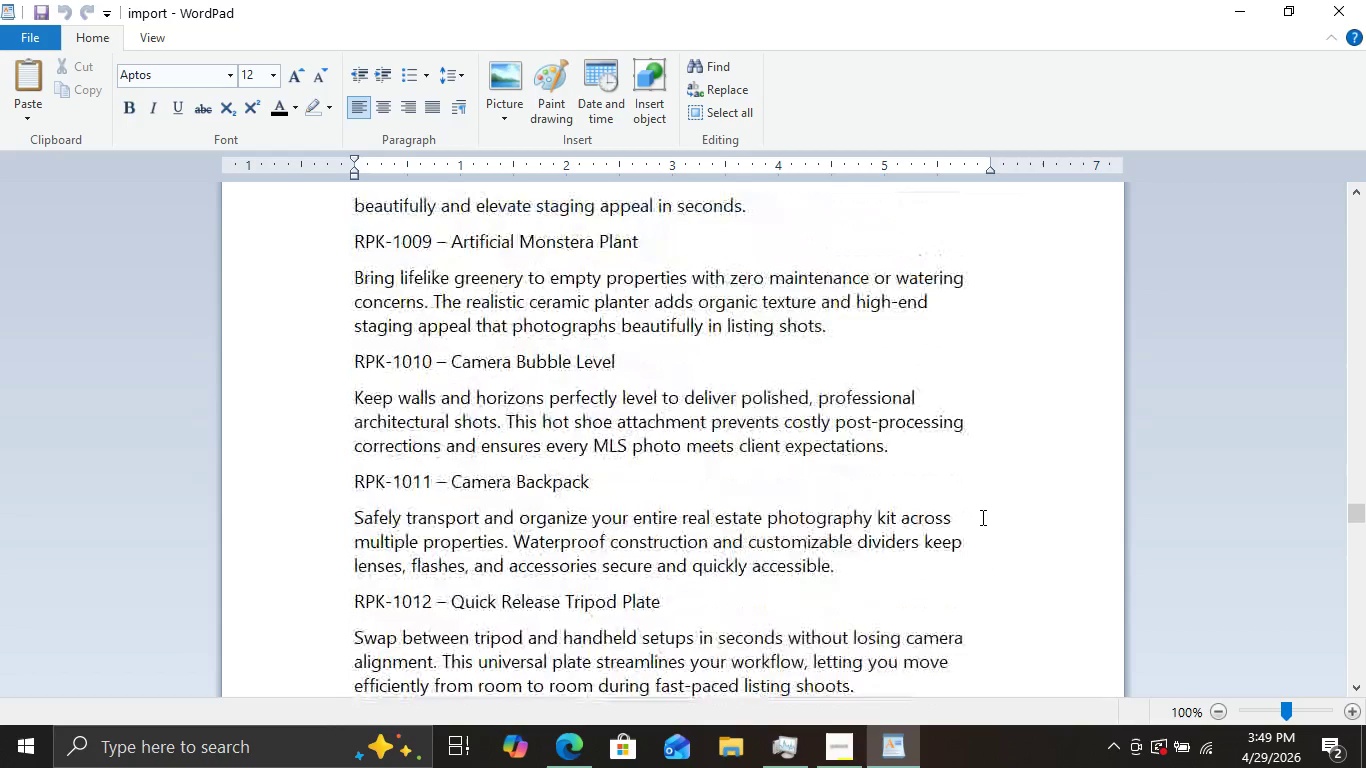 
scroll: coordinate [981, 517], scroll_direction: none, amount: 0.0
 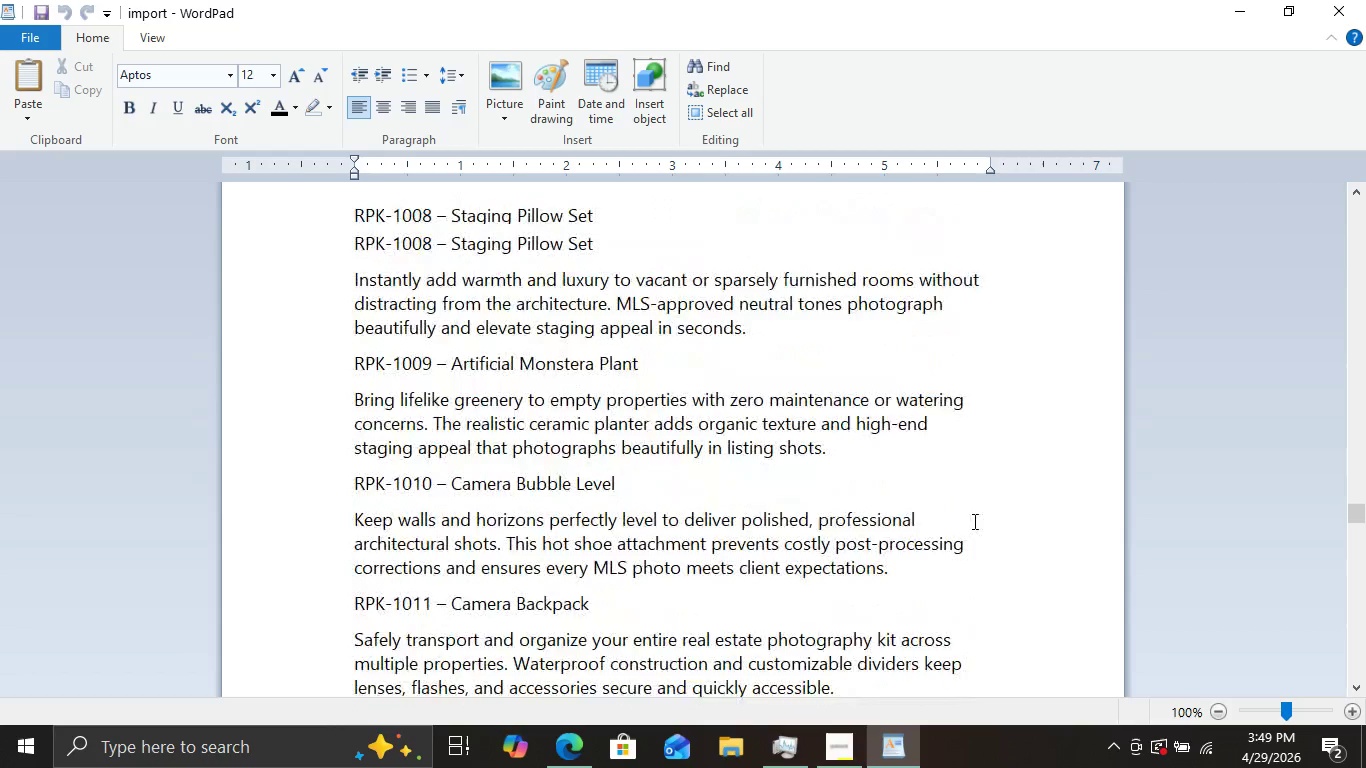 
scroll: coordinate [906, 458], scroll_direction: up, amount: 5.0
 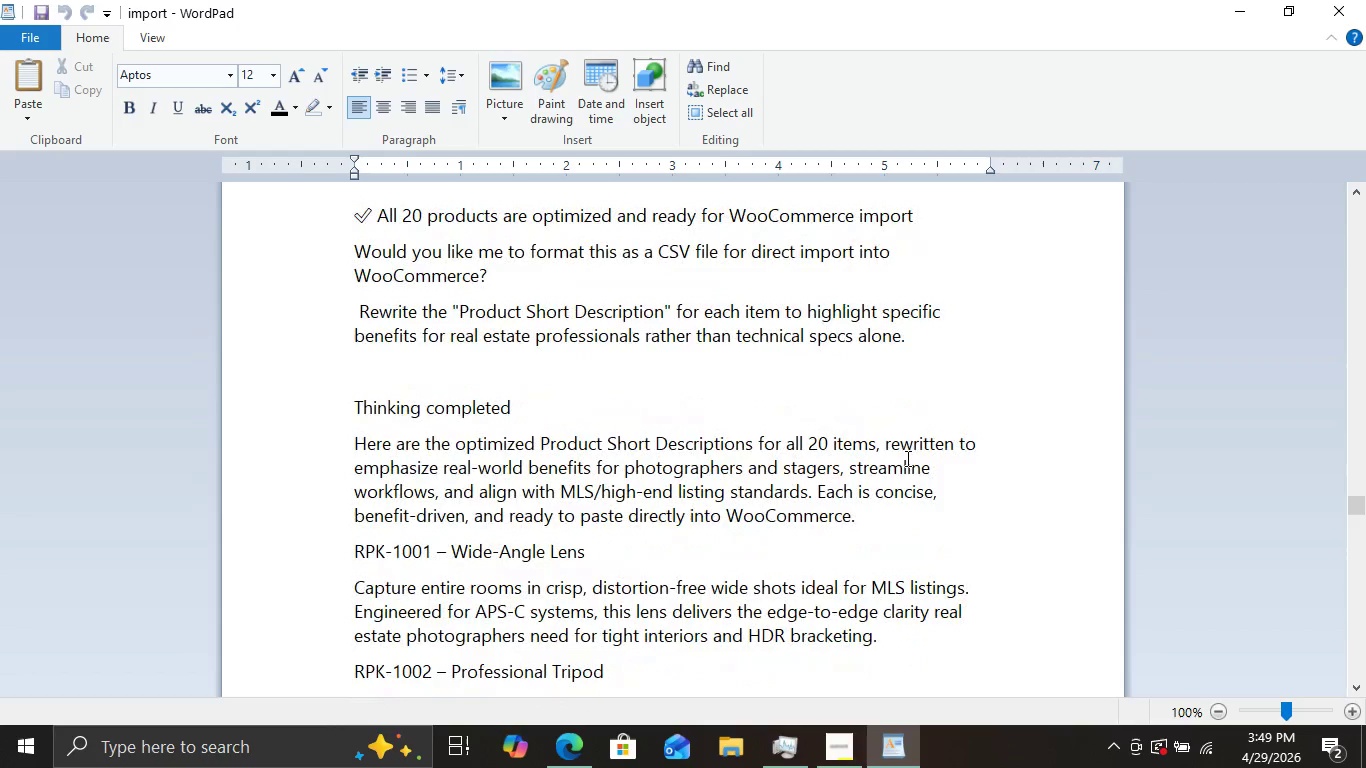 
scroll: coordinate [906, 458], scroll_direction: down, amount: 6.0
 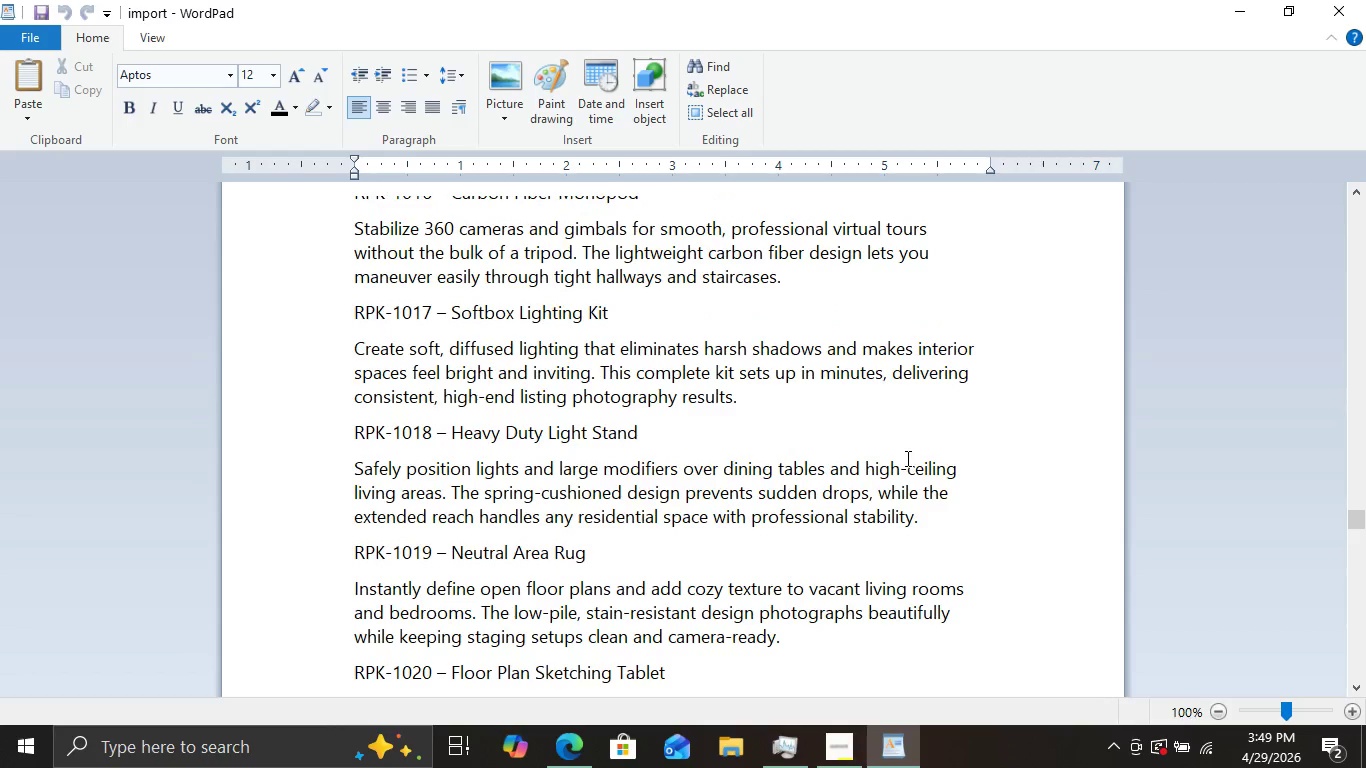 
scroll: coordinate [906, 458], scroll_direction: none, amount: 0.0
 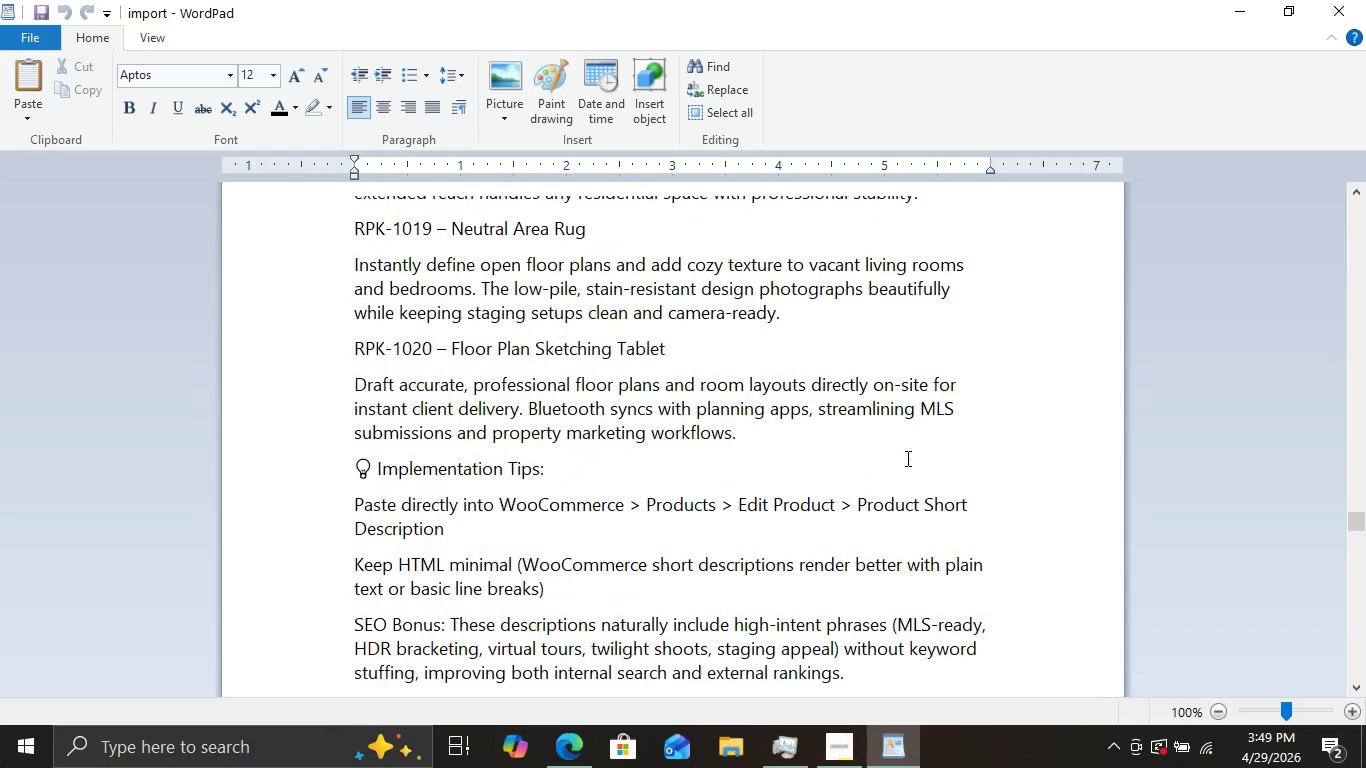 
scroll: coordinate [906, 458], scroll_direction: down, amount: 2.0
 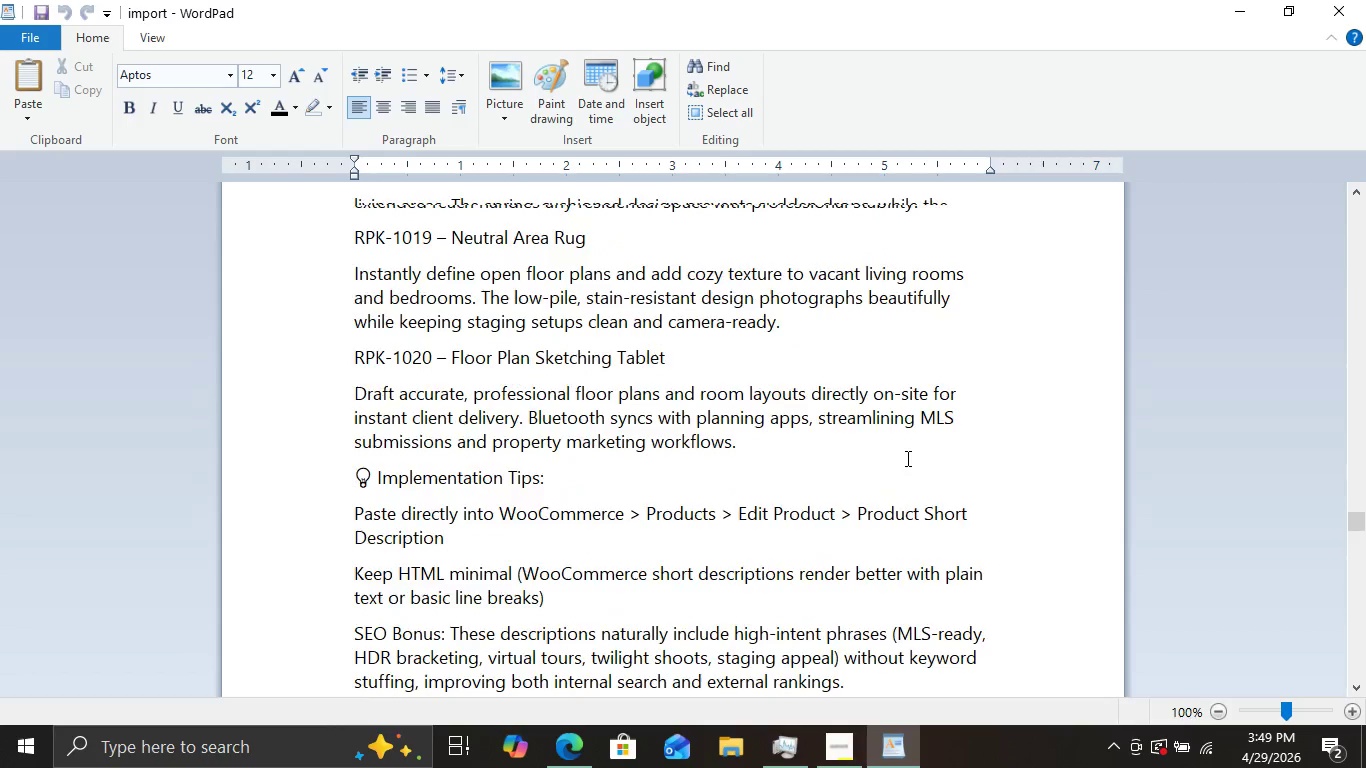 
scroll: coordinate [906, 458], scroll_direction: up, amount: 4.0
 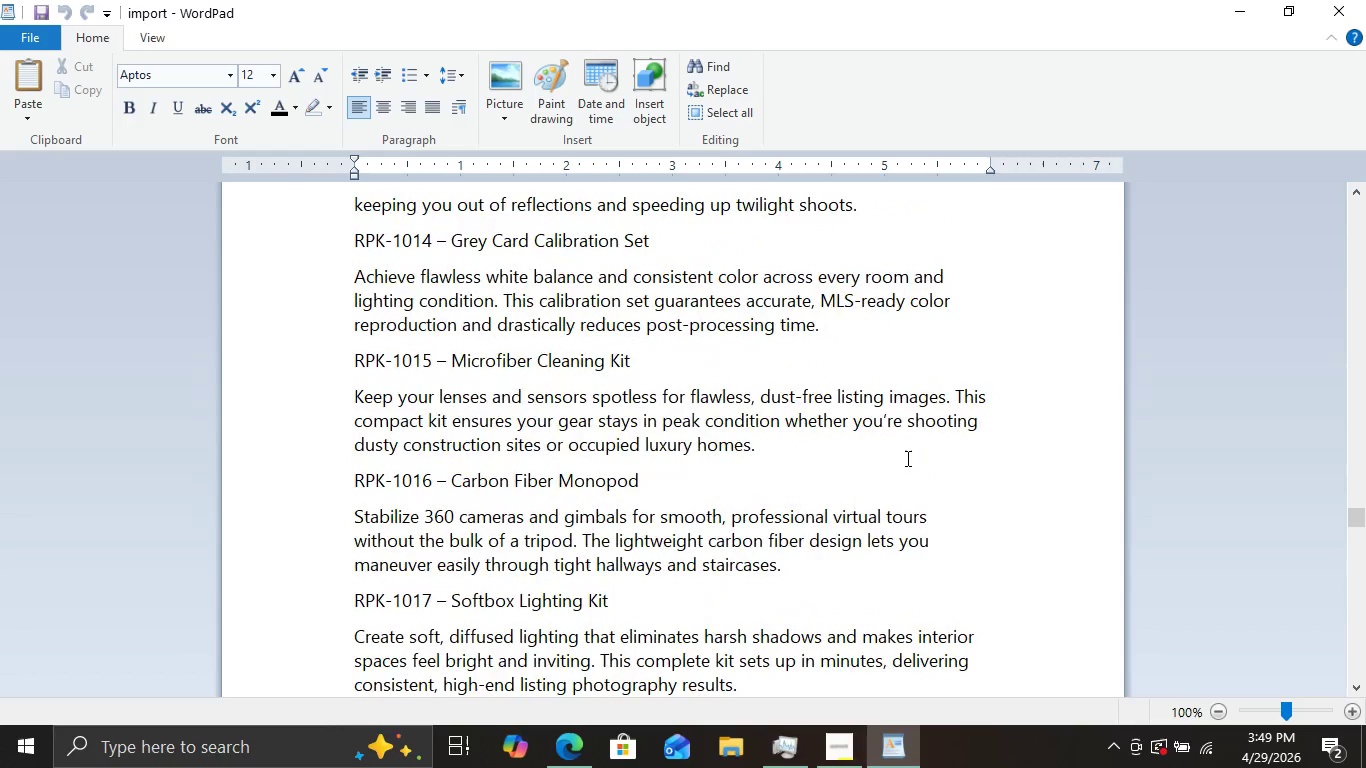 
scroll: coordinate [906, 458], scroll_direction: none, amount: 0.0
 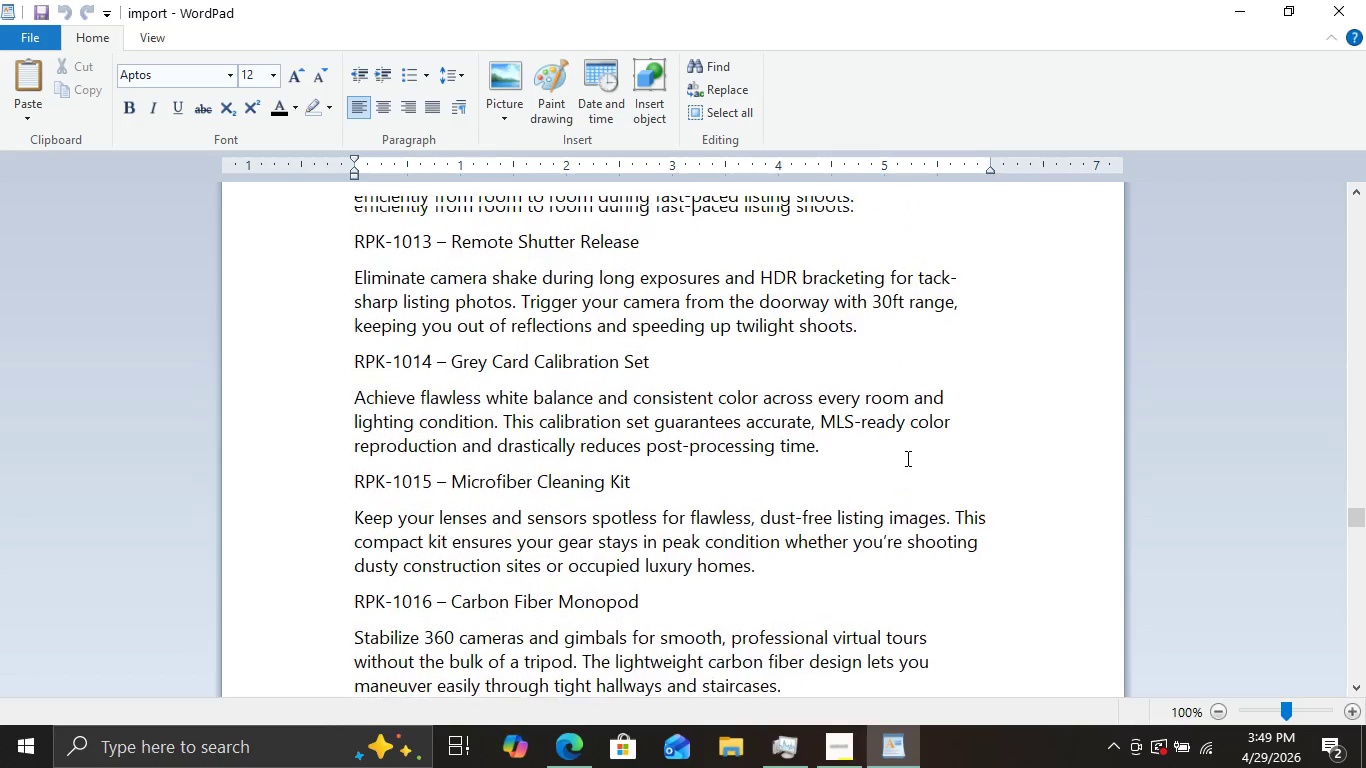 
scroll: coordinate [754, 421], scroll_direction: up, amount: 2.0
 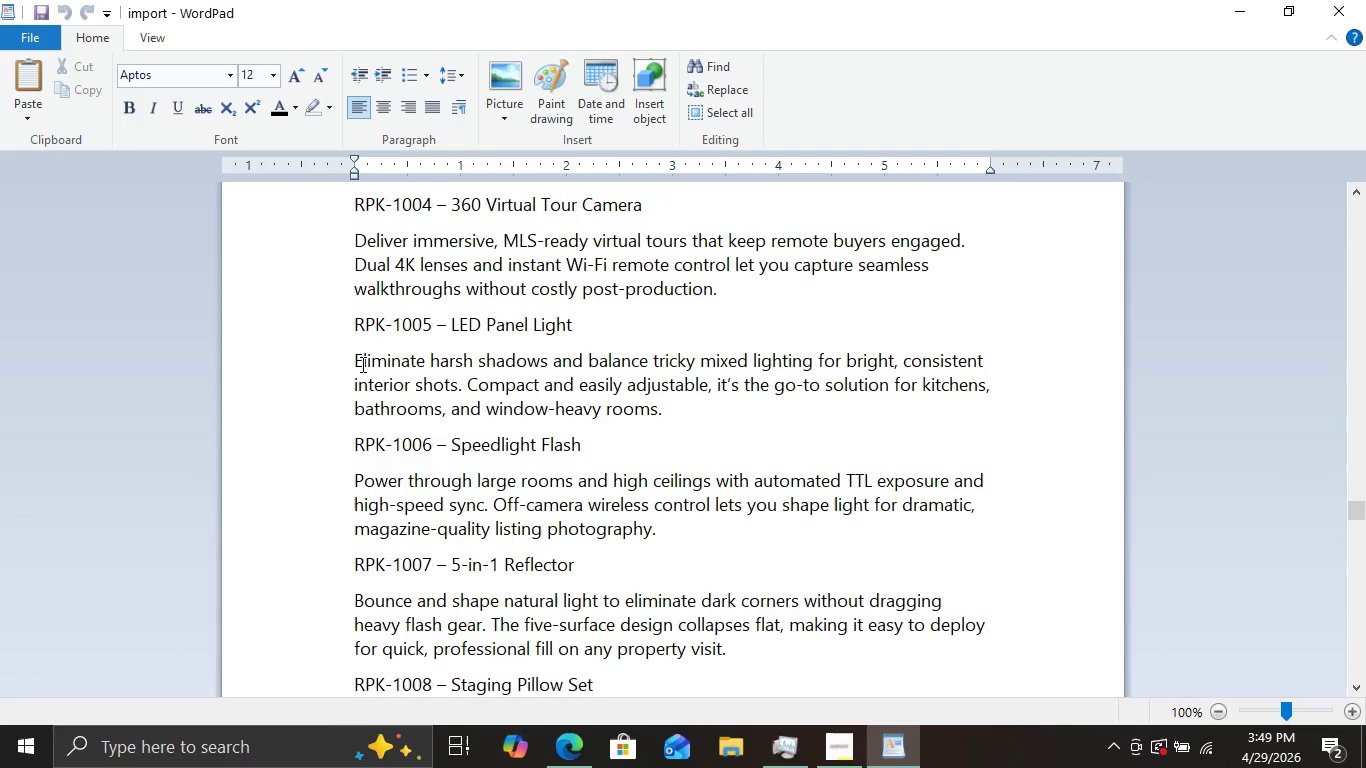 
left_click_drag(start_coordinate=[349, 364], to_coordinate=[653, 402])
 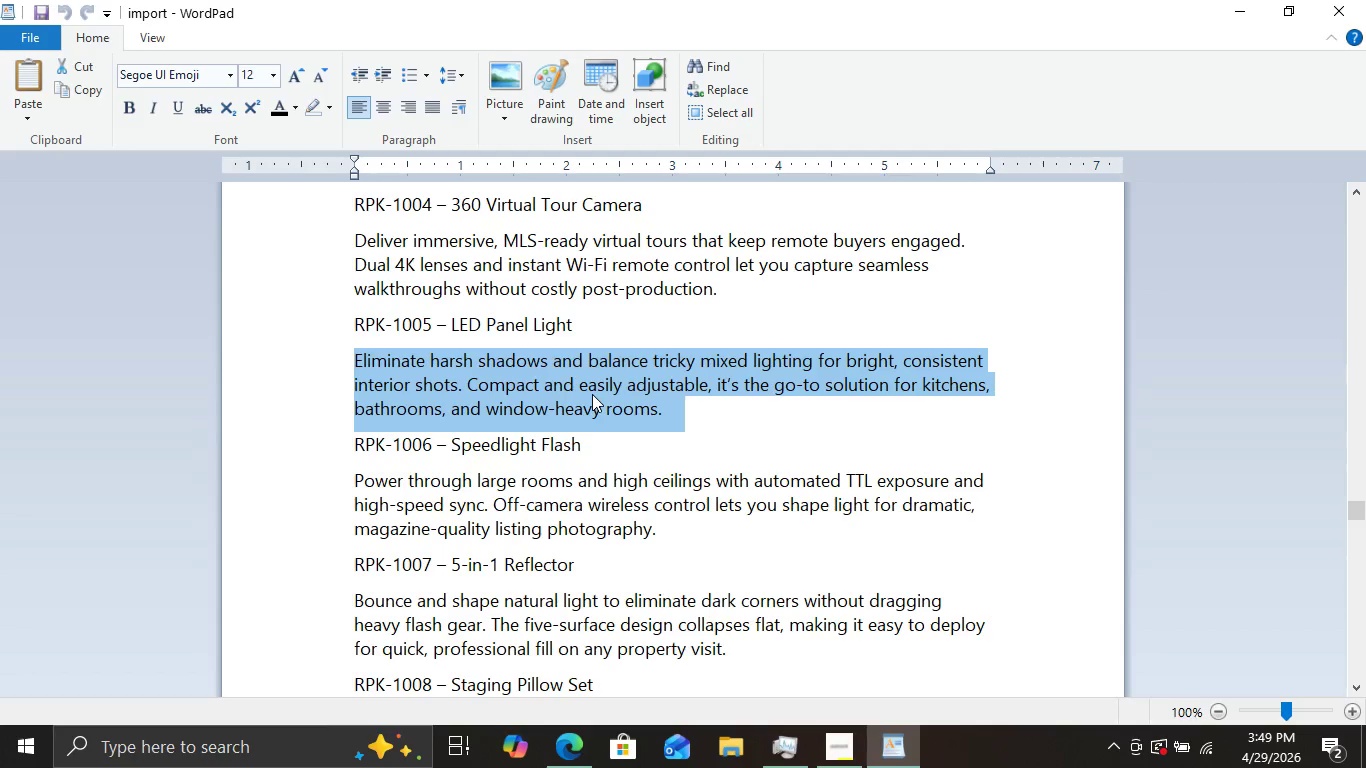 
key(Control+C)
 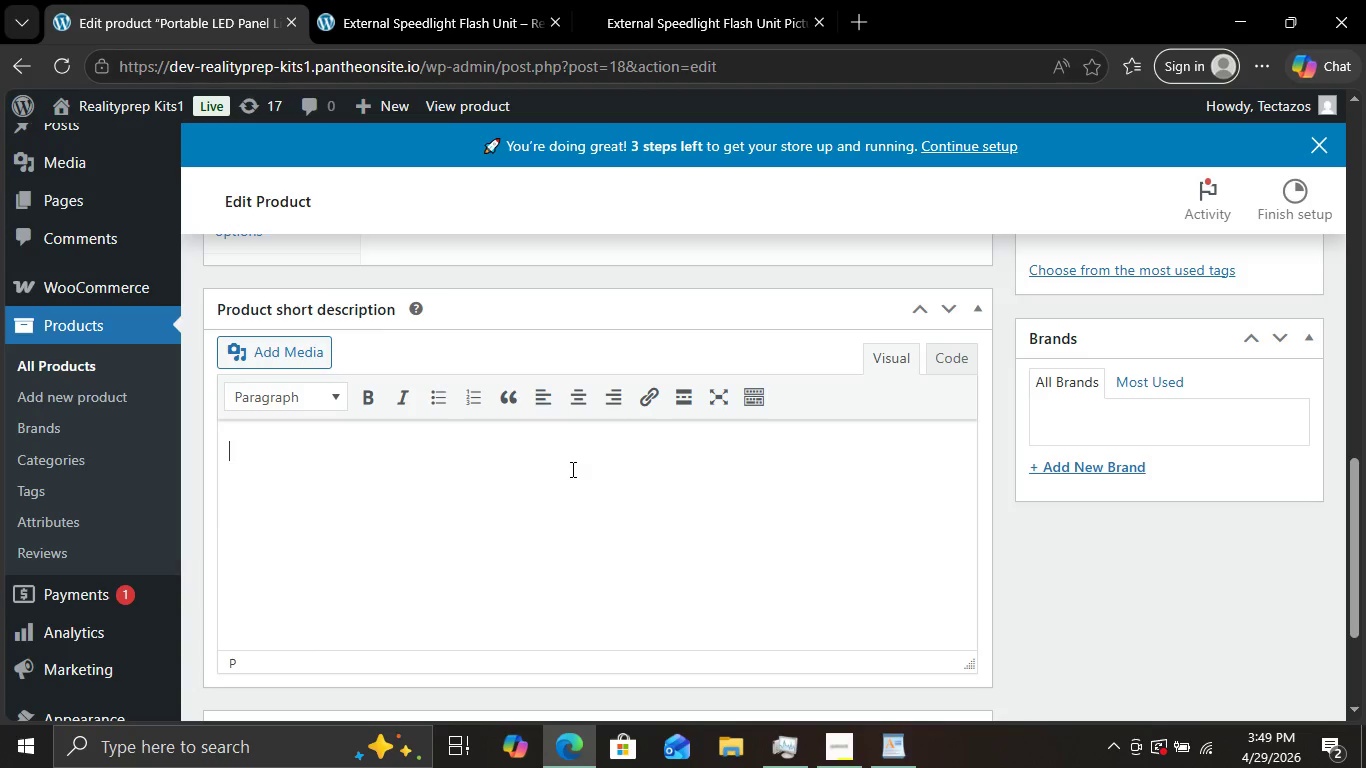 
key(Control+V)
 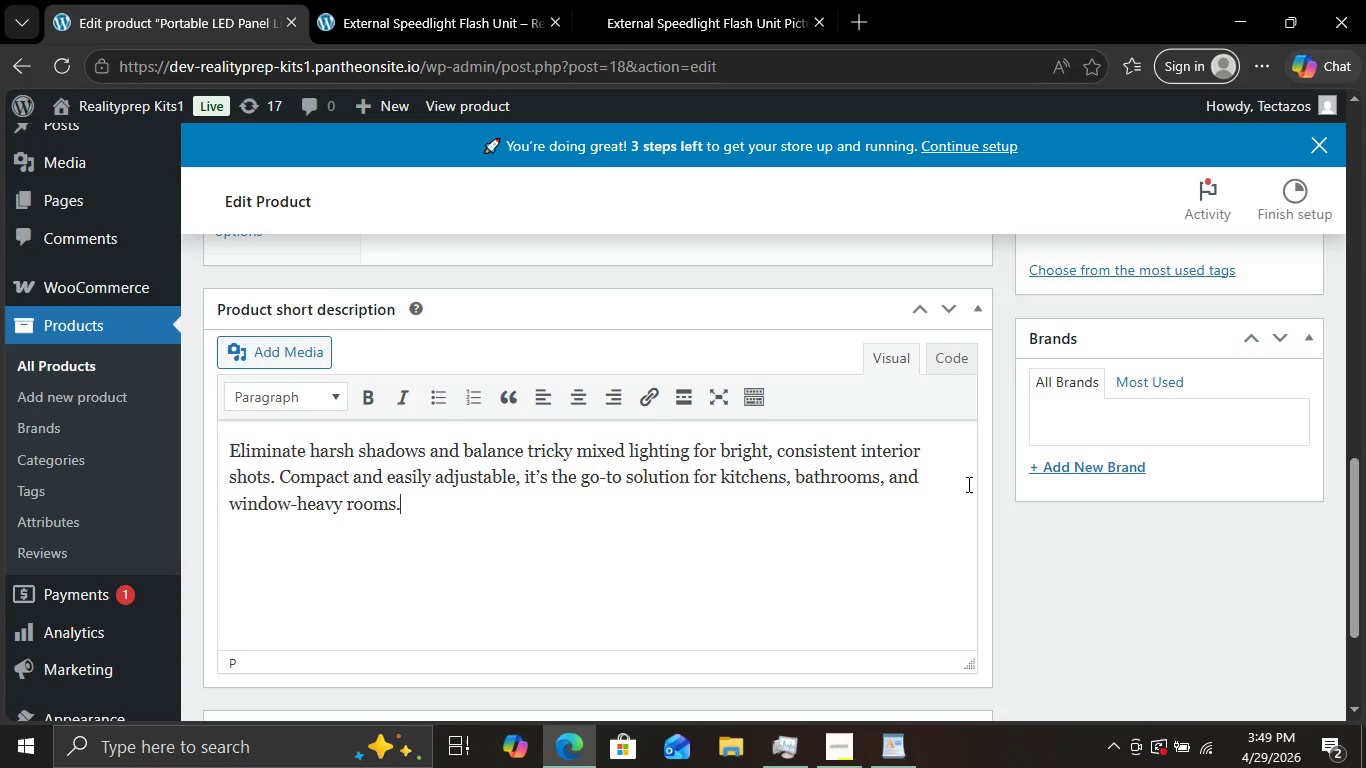 
scroll: coordinate [939, 359], scroll_direction: up, amount: 3.0
 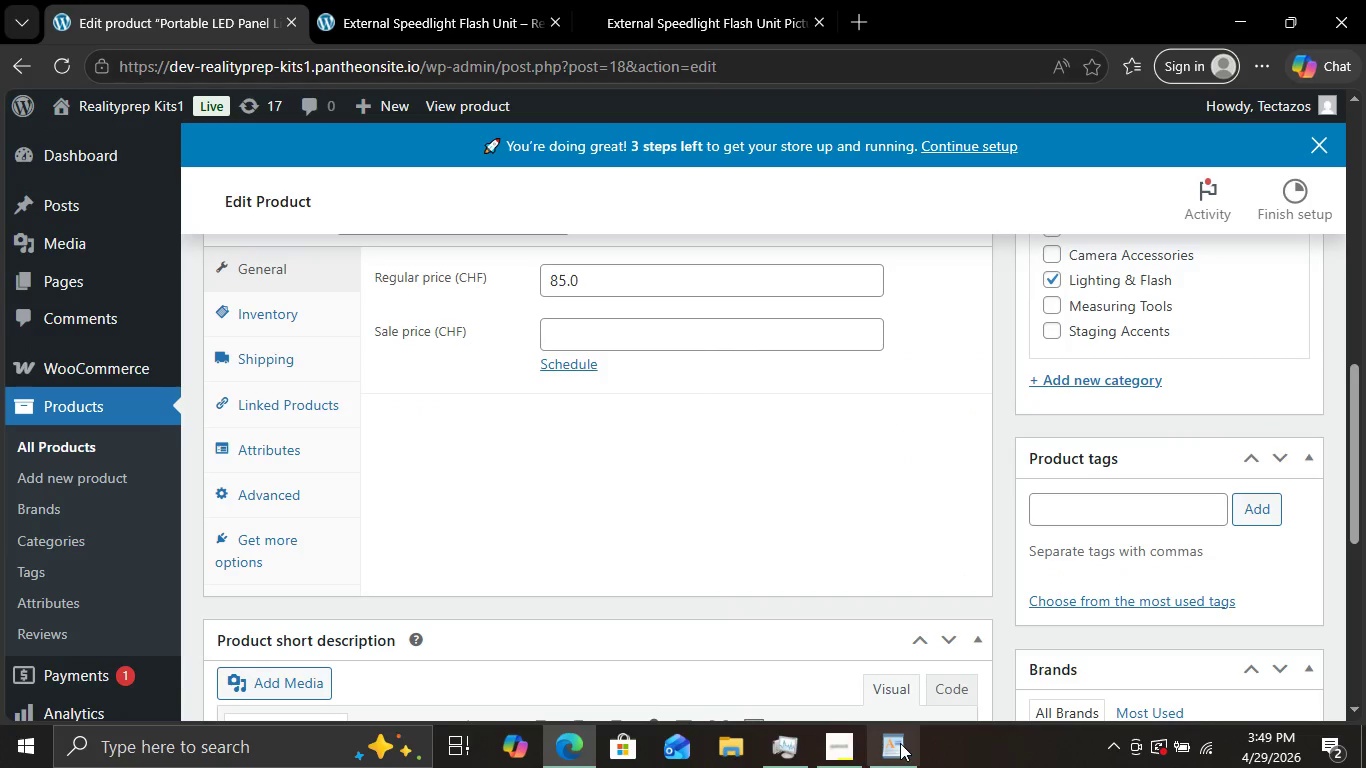 
left_click([902, 746])
 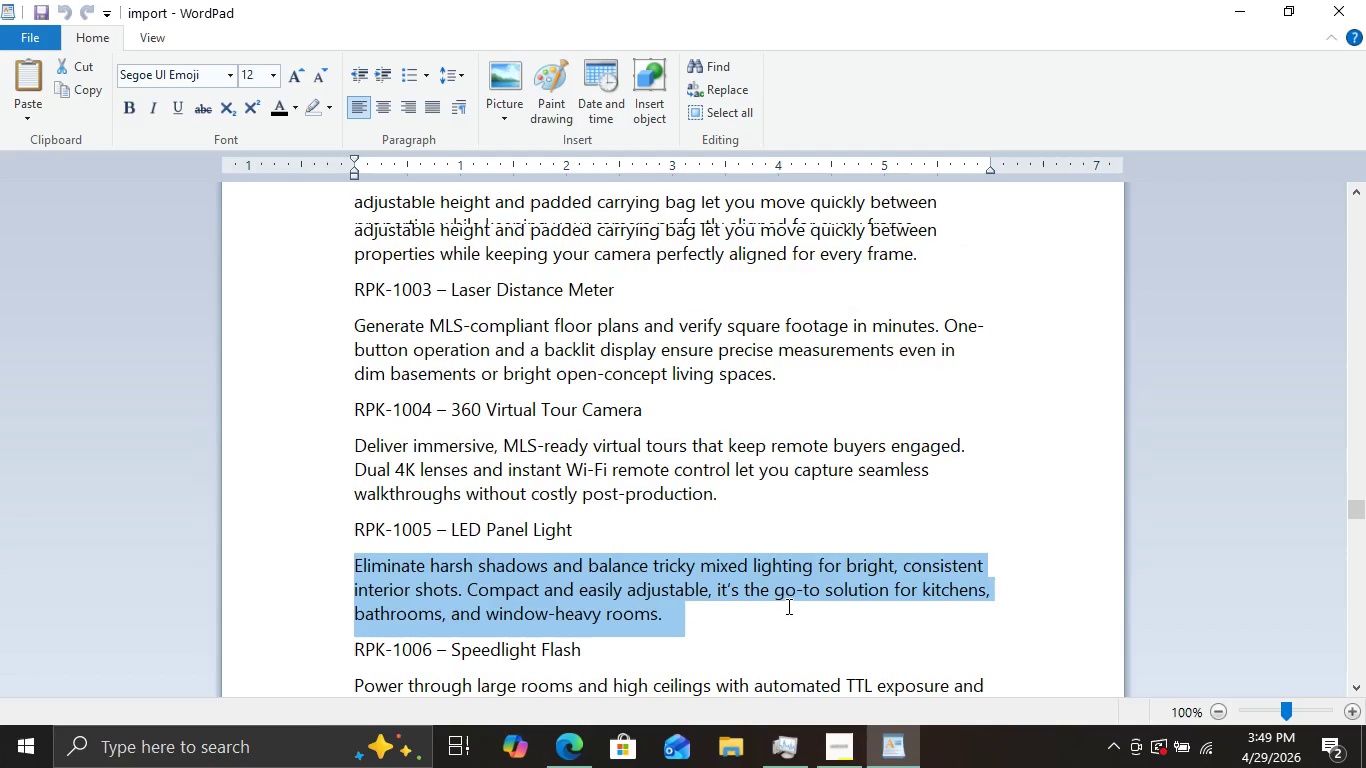 
scroll: coordinate [787, 606], scroll_direction: up, amount: 4.0
 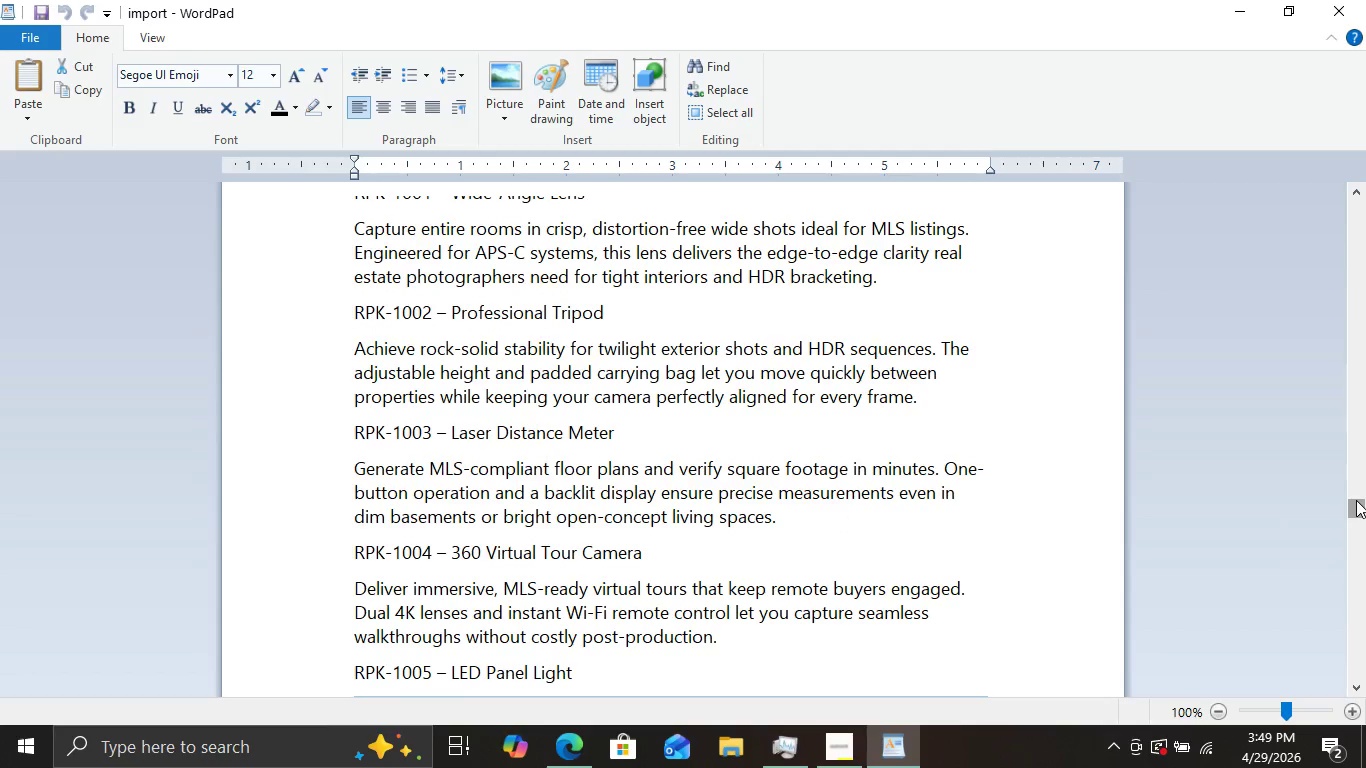 
left_click_drag(start_coordinate=[1356, 500], to_coordinate=[1364, 525])
 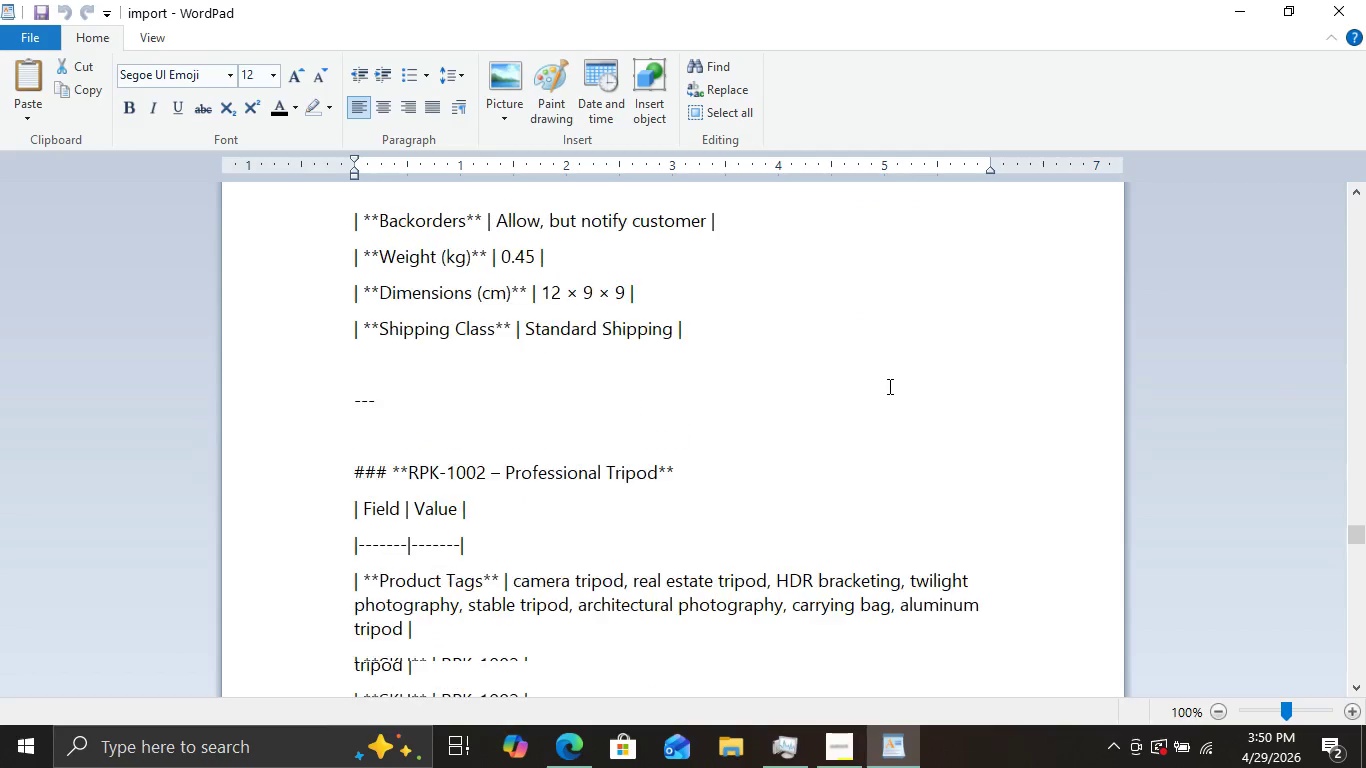 
scroll: coordinate [729, 417], scroll_direction: down, amount: 15.0
 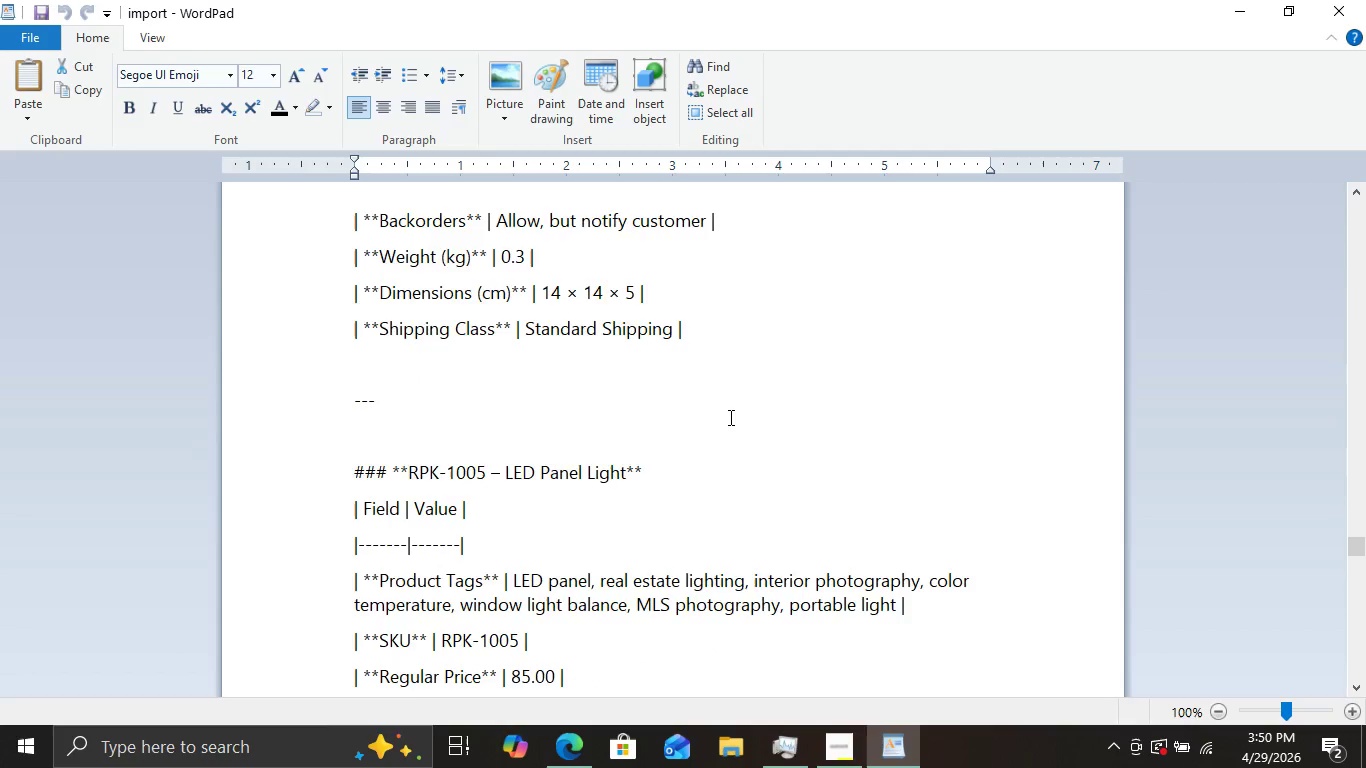 
scroll: coordinate [729, 417], scroll_direction: down, amount: 4.0
 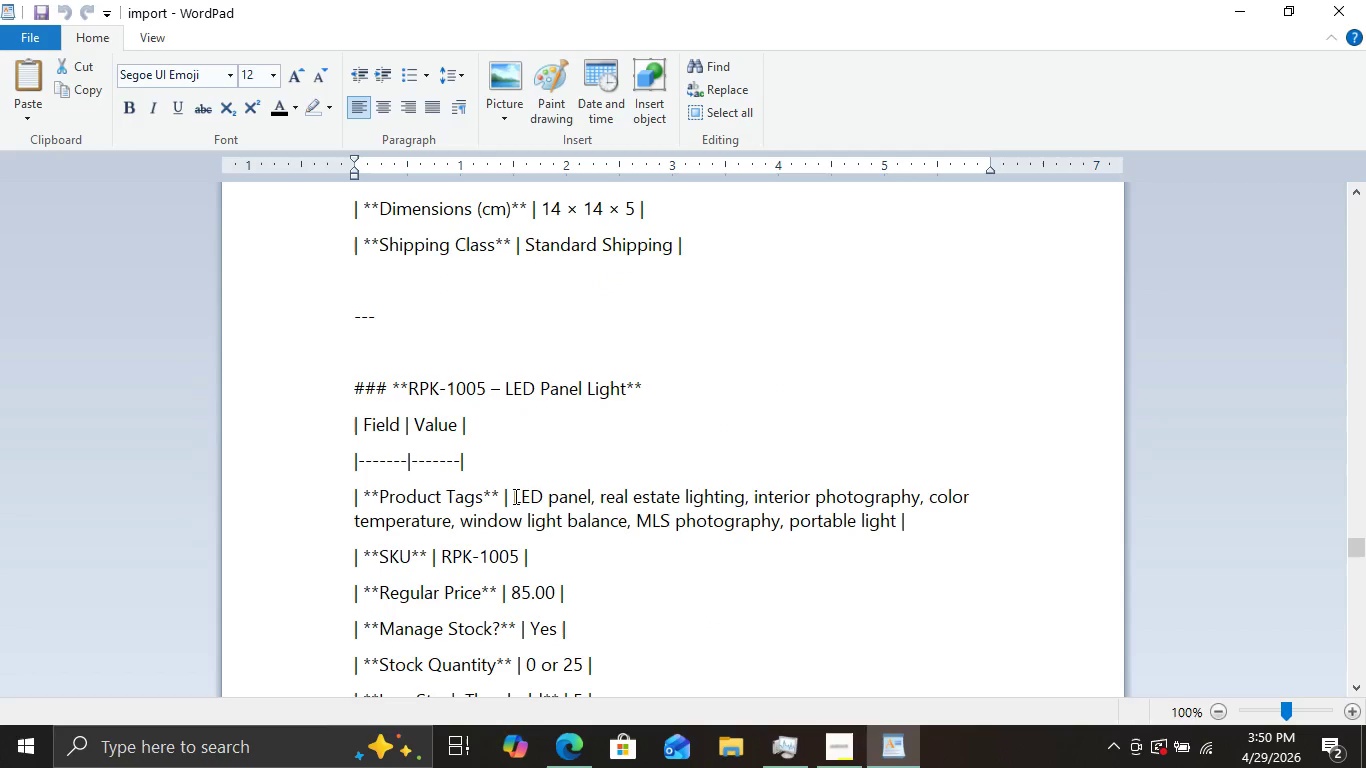 
left_click_drag(start_coordinate=[513, 496], to_coordinate=[887, 511])
 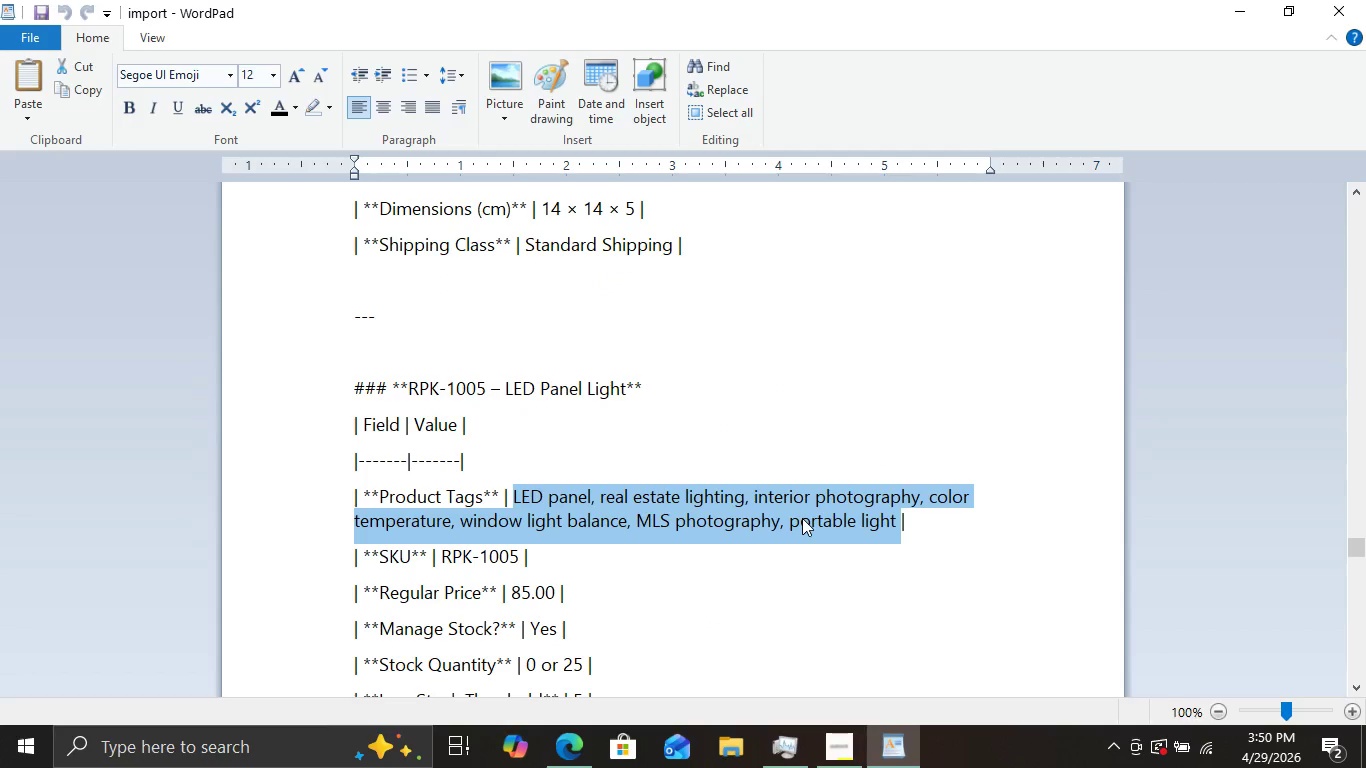 
key(Control+C)
 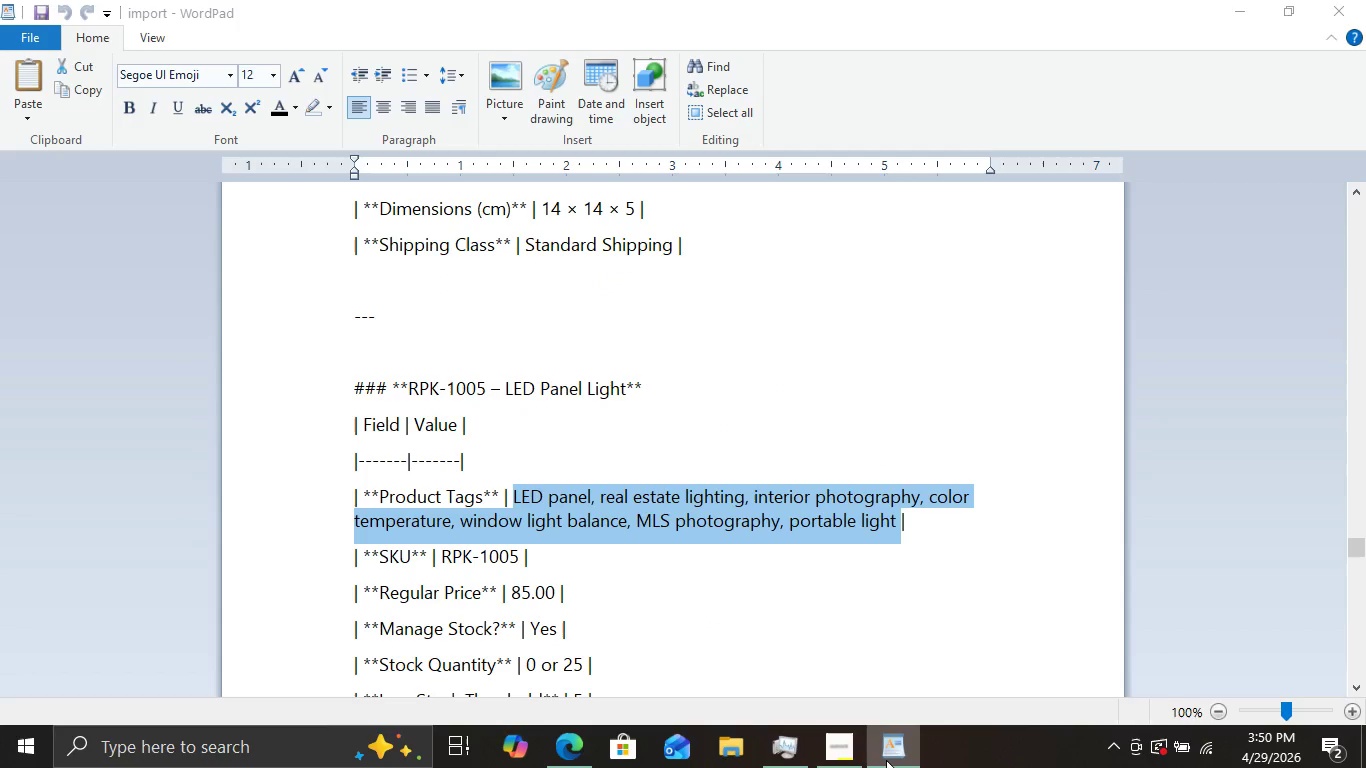 
left_click([886, 760])
 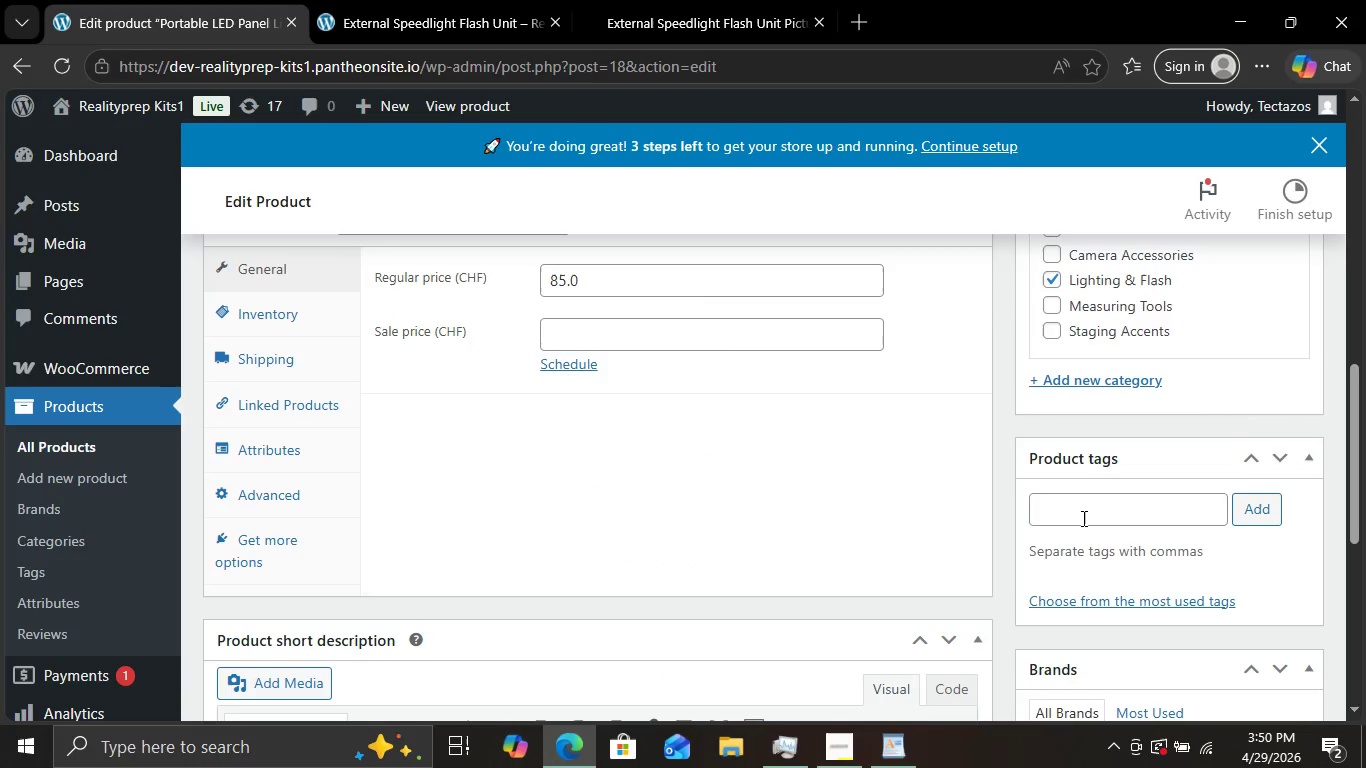 
double_click([1082, 518])
 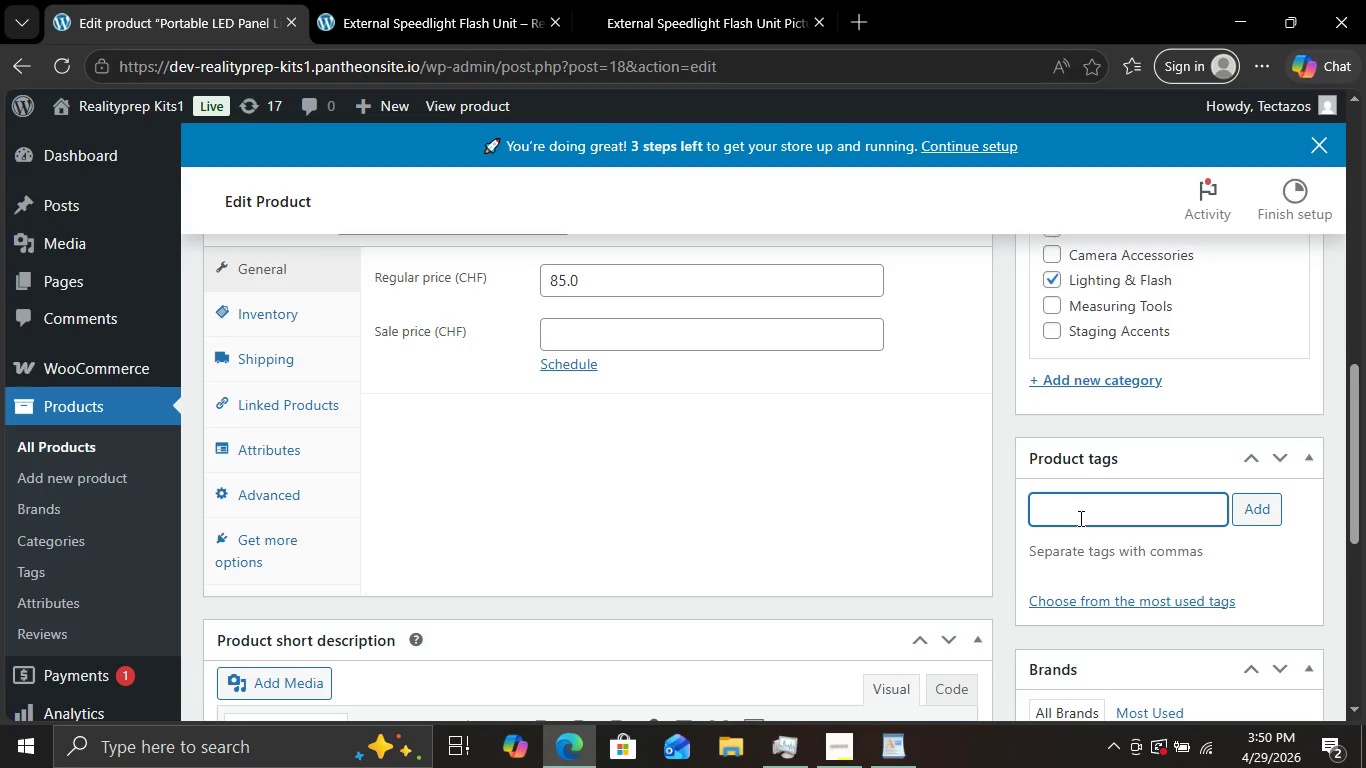 
hold_key(key=ControlLeft, duration=0.66)
 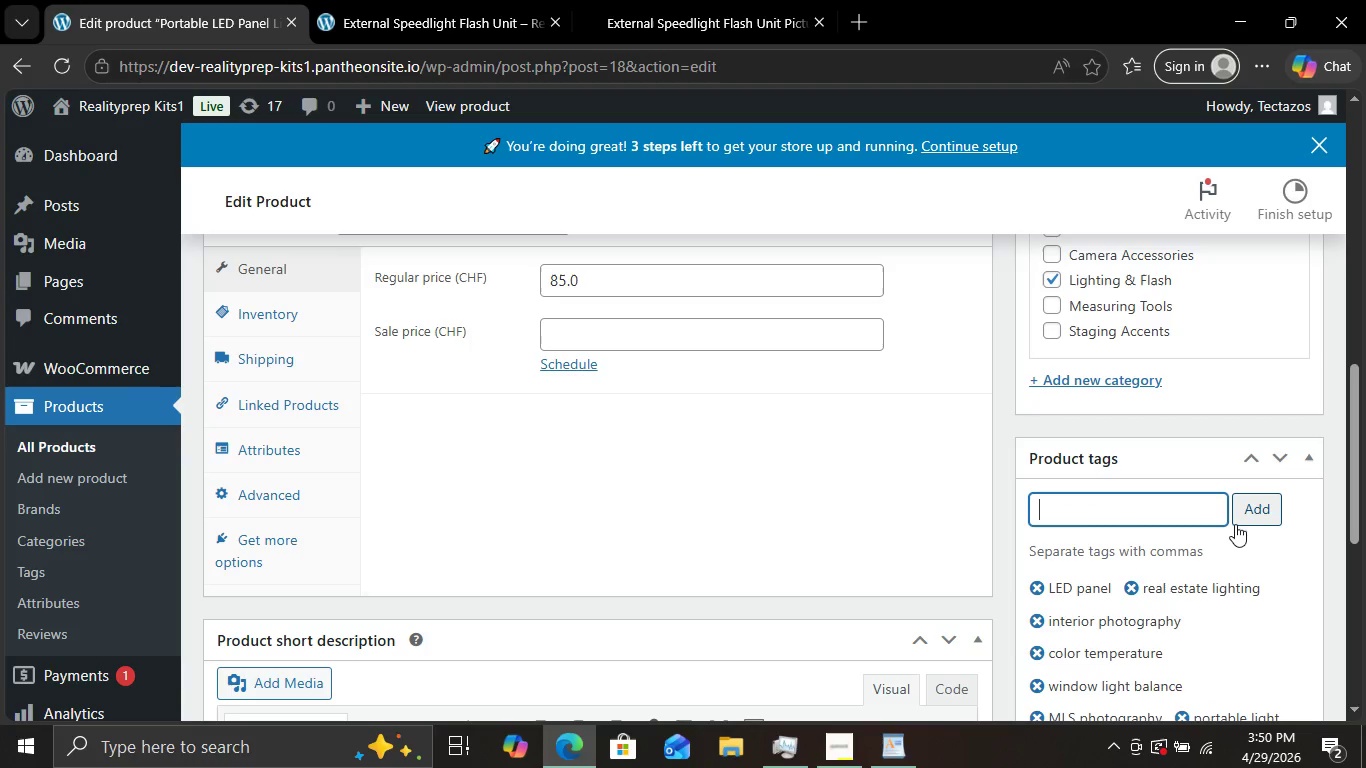 
key(V)
 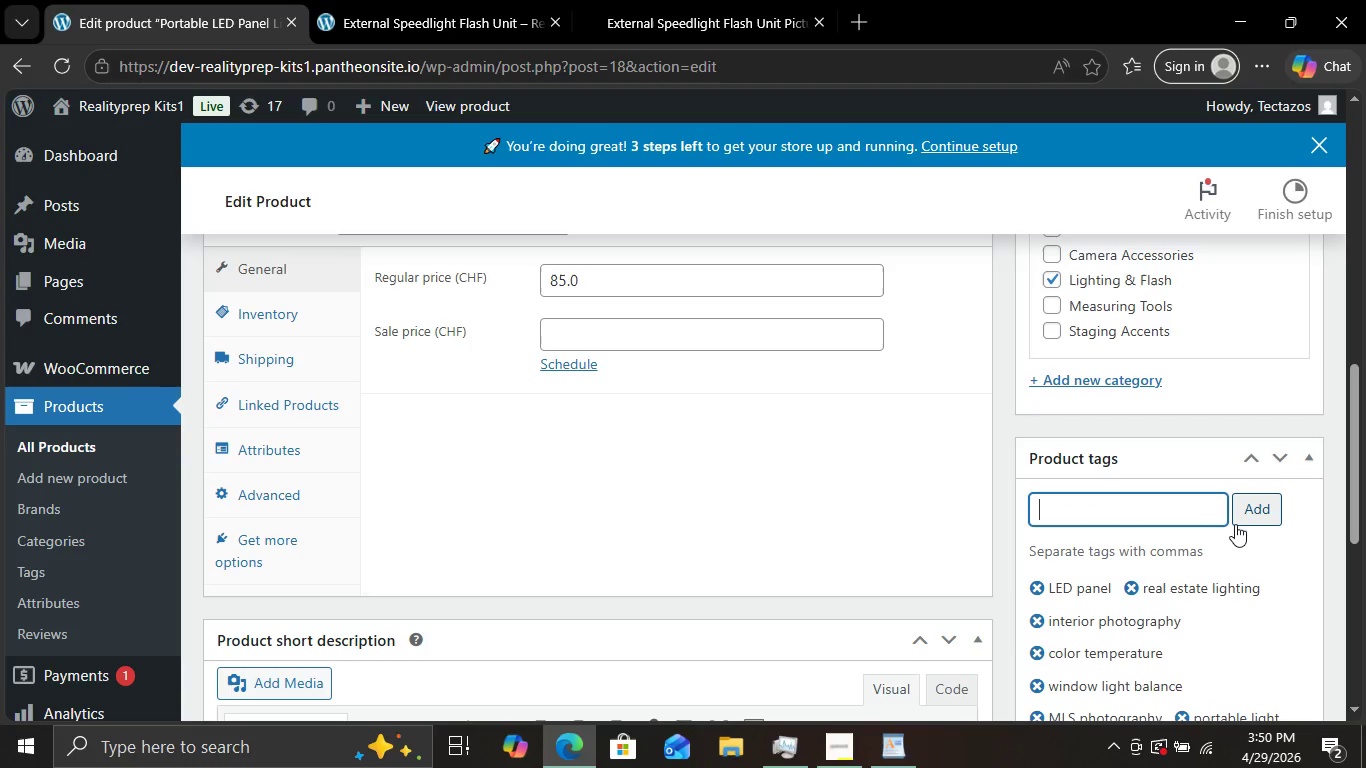 
left_click([1254, 518])
 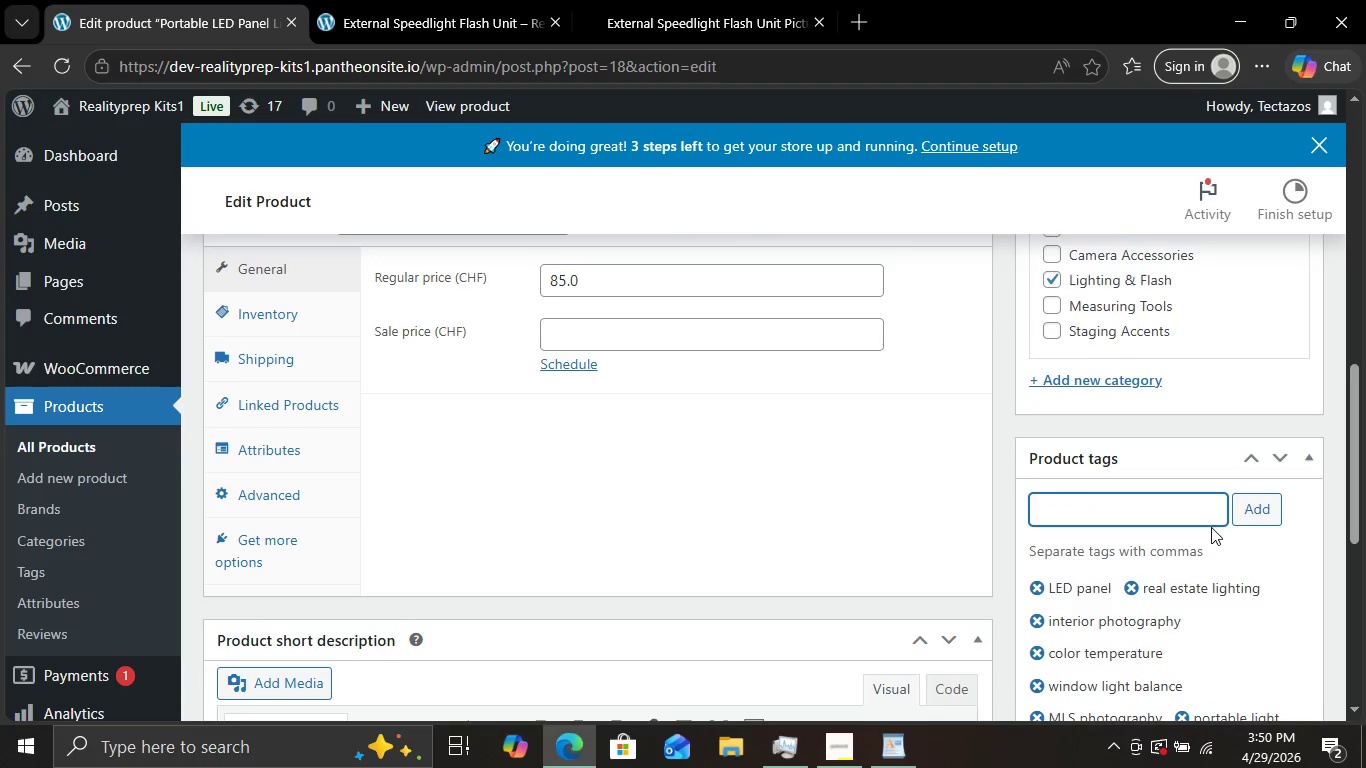 
scroll: coordinate [933, 426], scroll_direction: up, amount: 6.0
 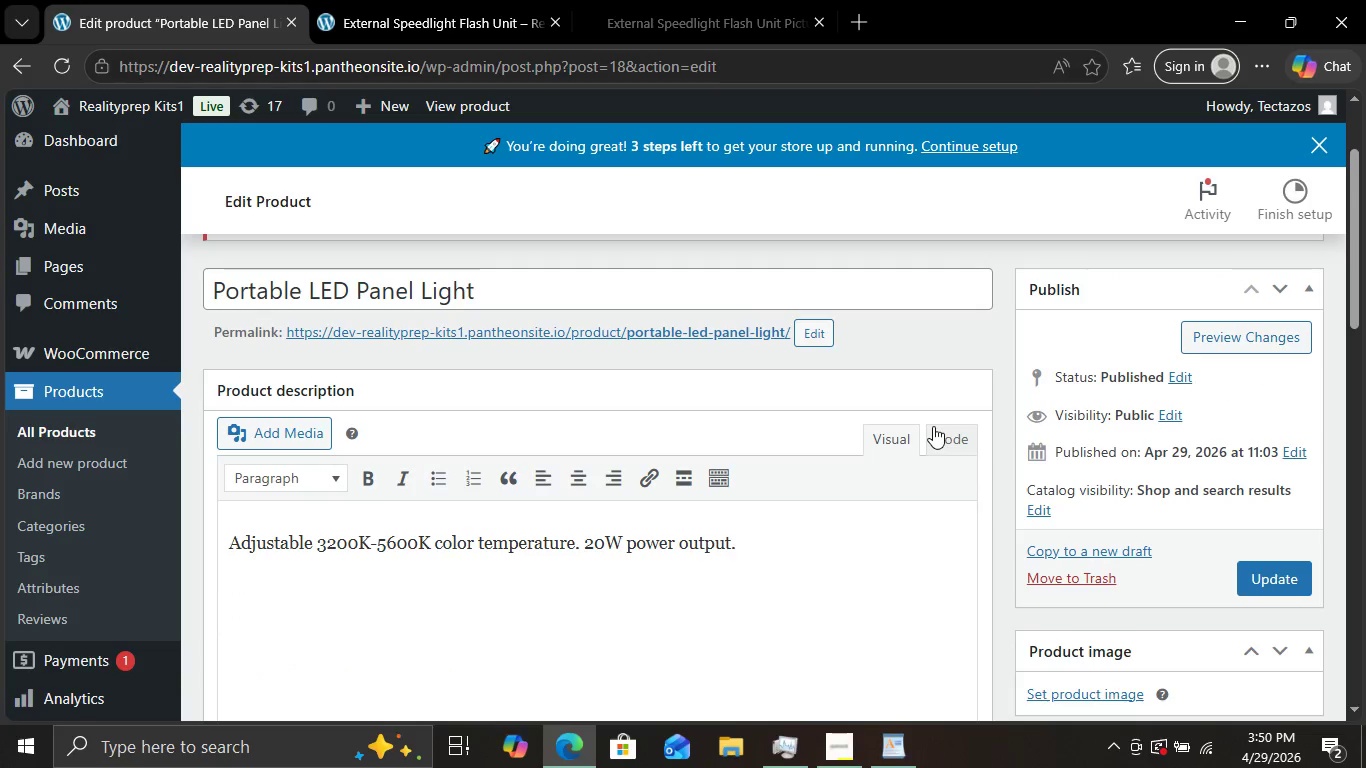 
scroll: coordinate [938, 423], scroll_direction: down, amount: 3.0
 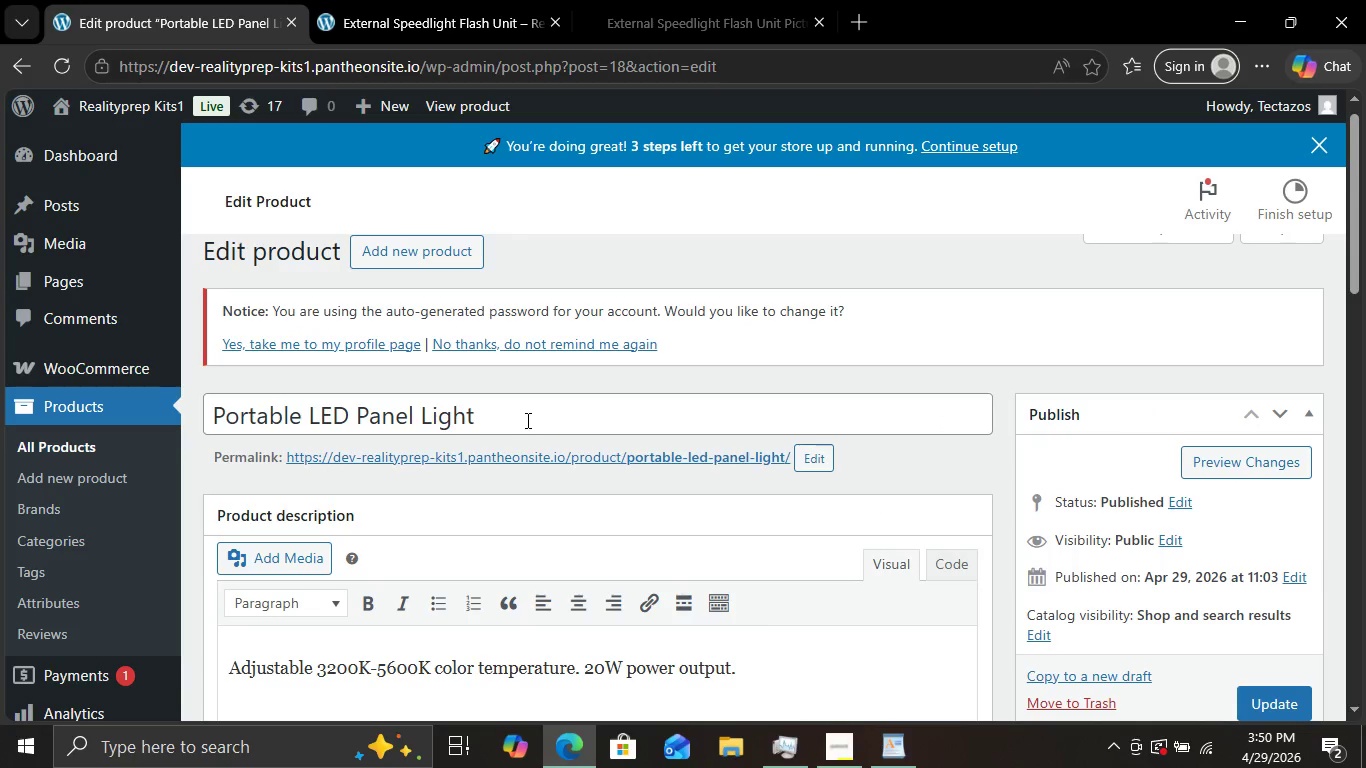 
left_click_drag(start_coordinate=[526, 420], to_coordinate=[184, 351])
 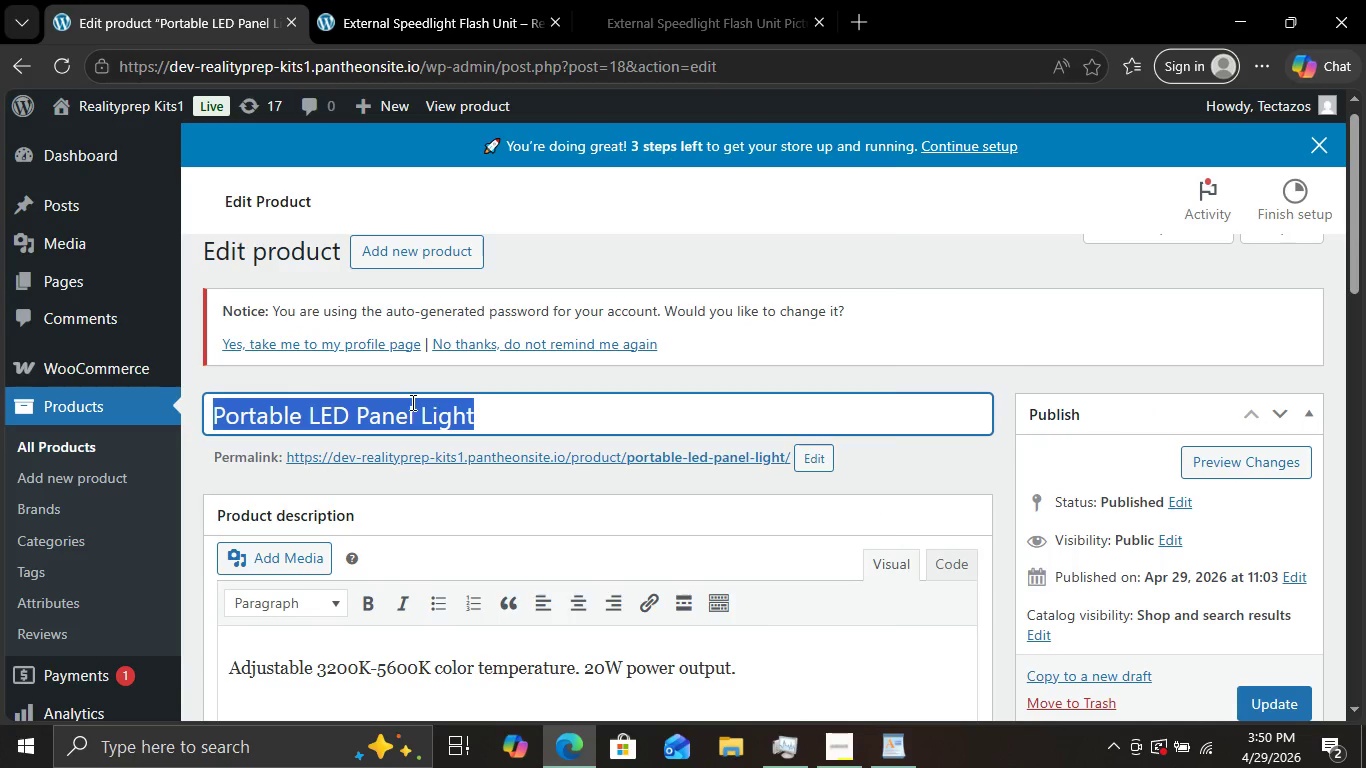 
right_click([411, 402])
 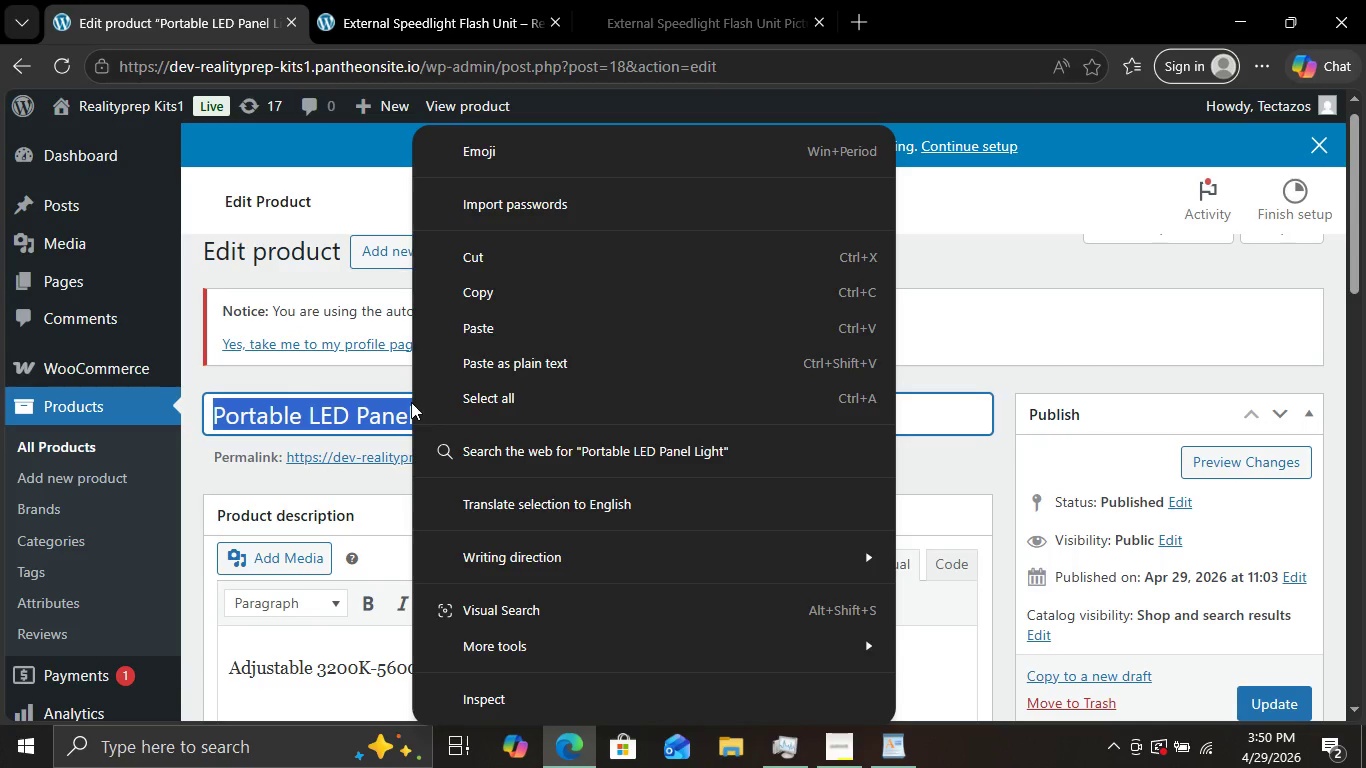 
left_click([537, 298])
 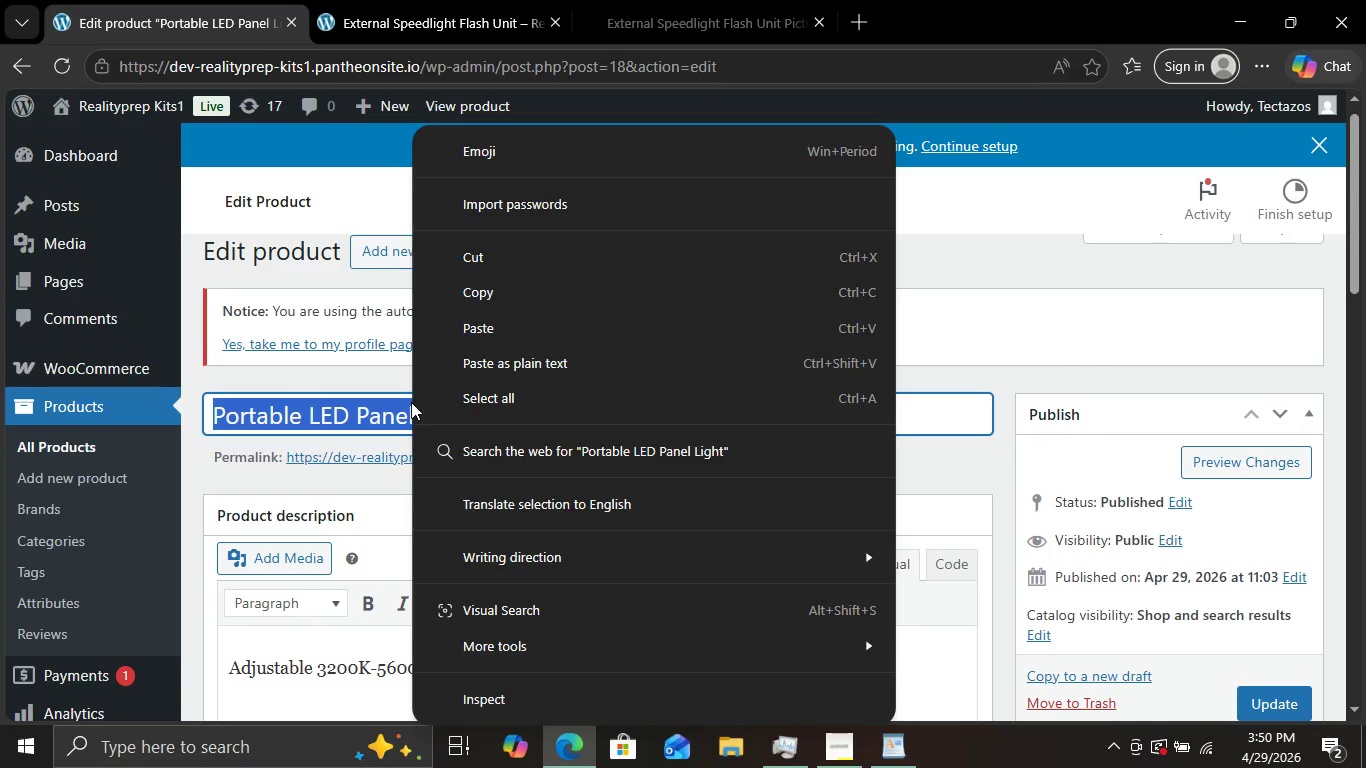 
left_click([692, 0])
 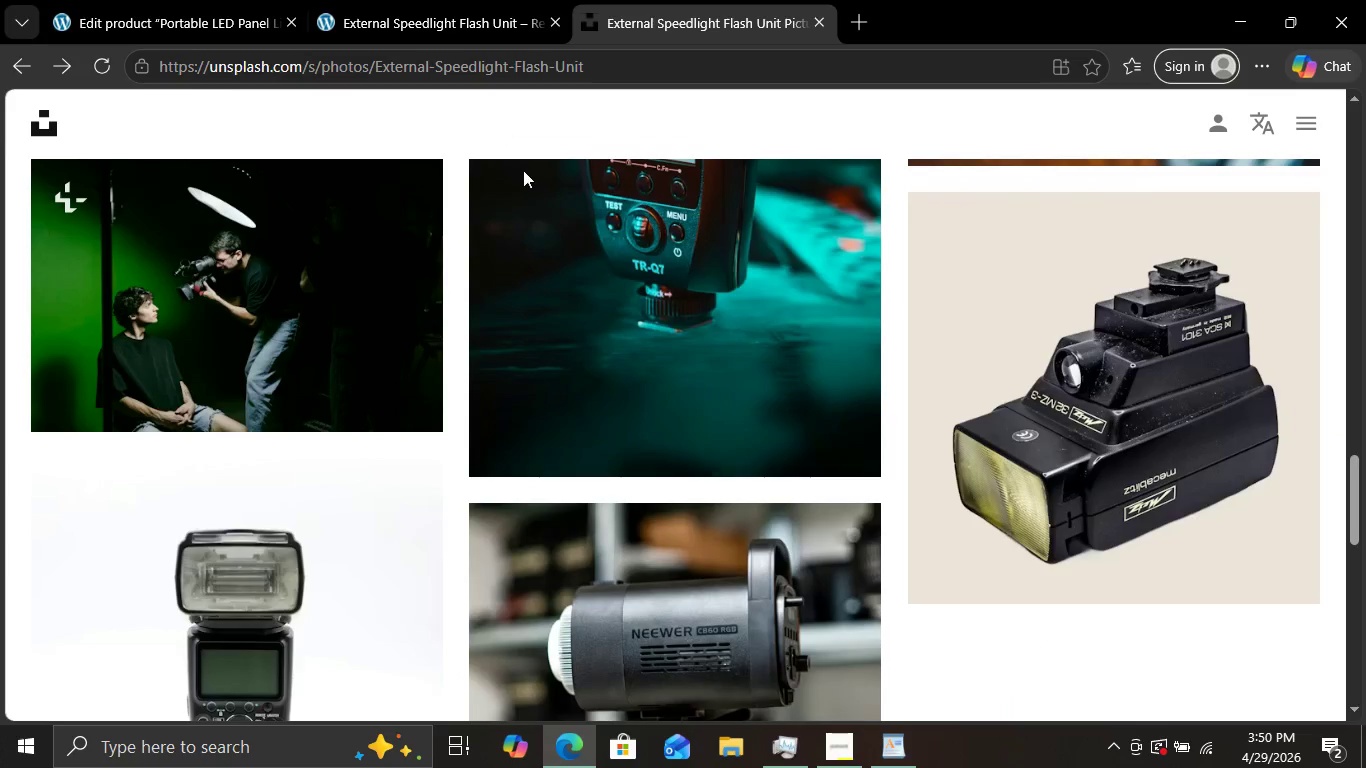 
scroll: coordinate [517, 175], scroll_direction: up, amount: 10.0
 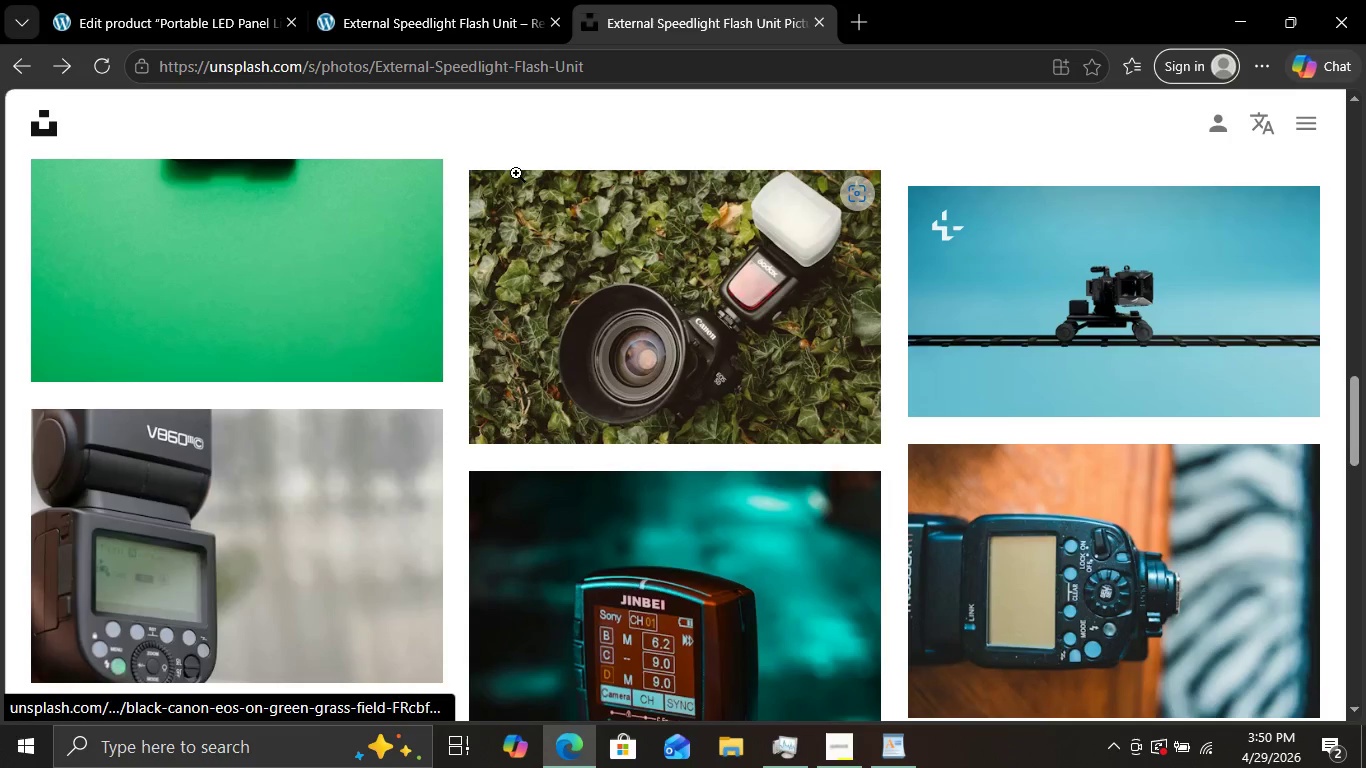 
scroll: coordinate [517, 174], scroll_direction: down, amount: 9.0
 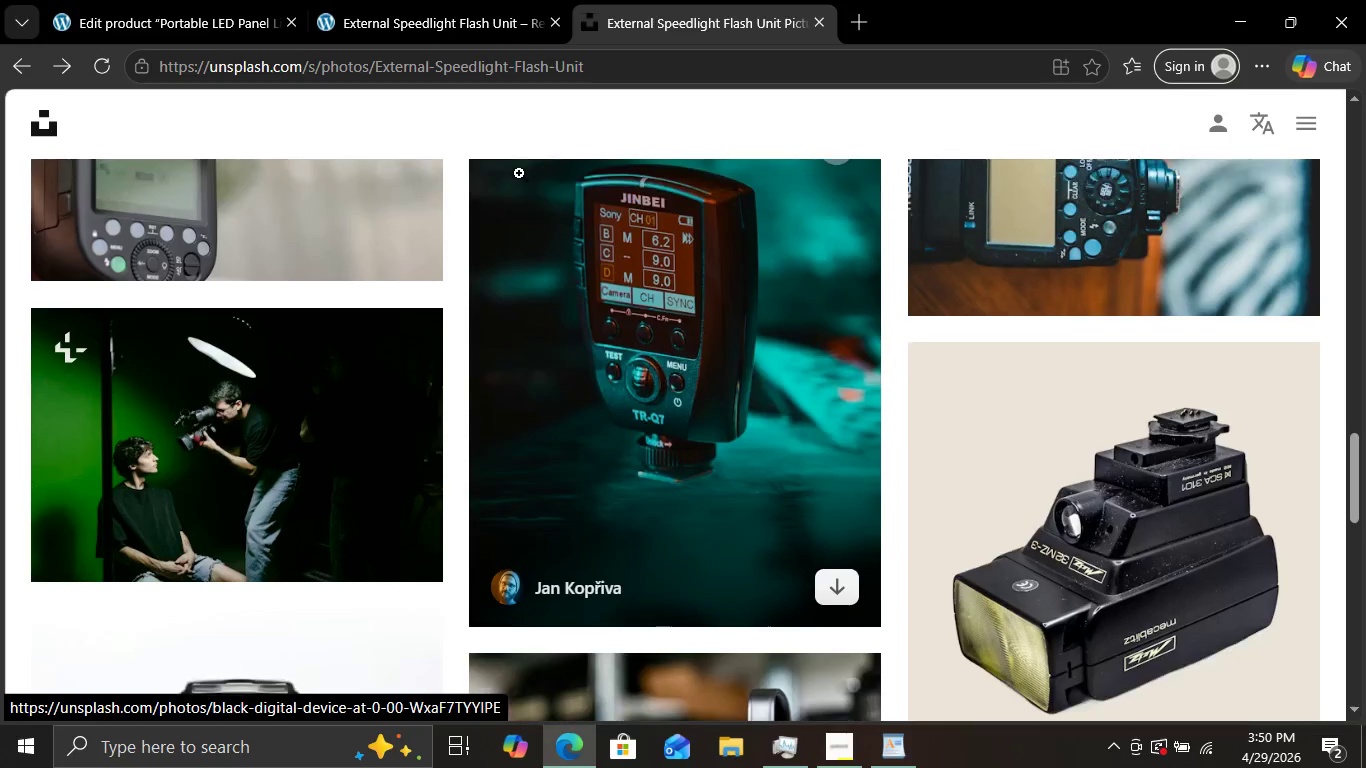 
scroll: coordinate [519, 173], scroll_direction: up, amount: 24.0
 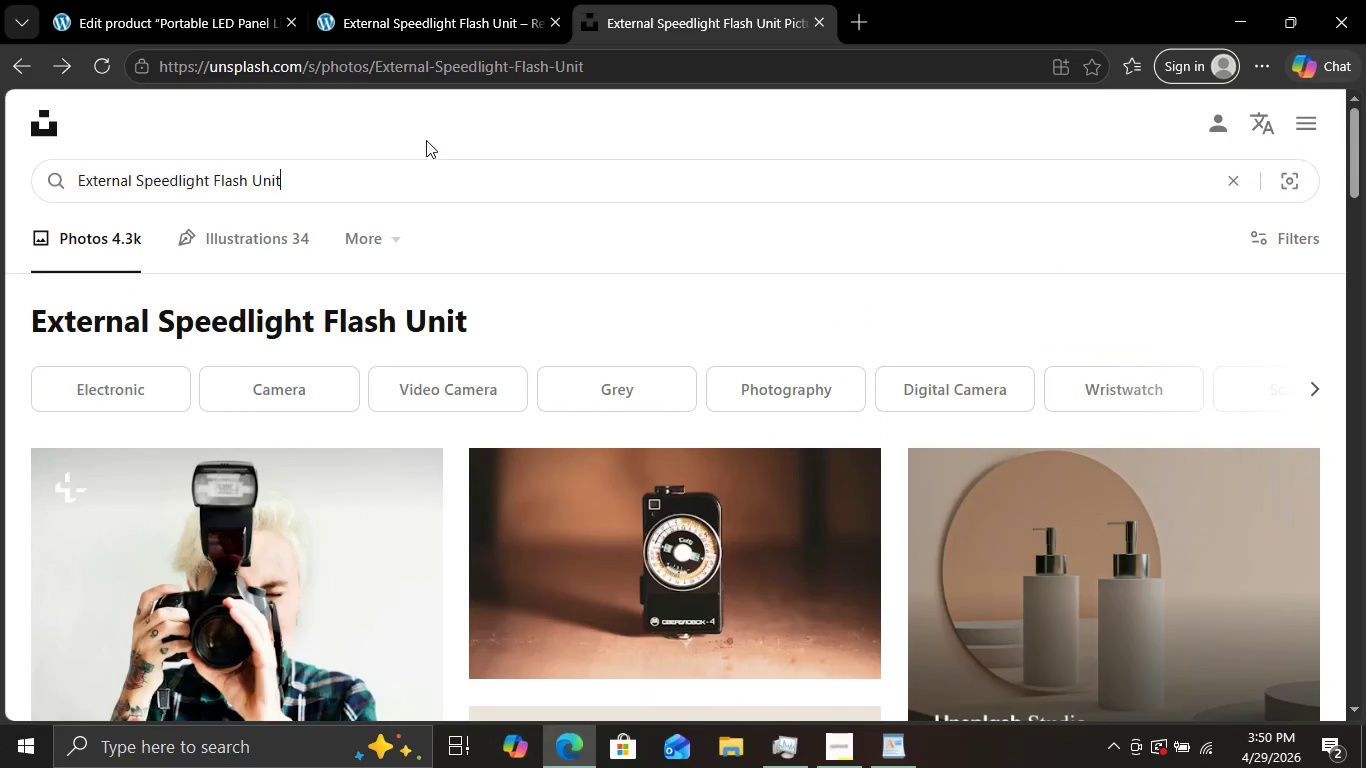 
left_click_drag(start_coordinate=[519, 173], to_coordinate=[0, 45])
 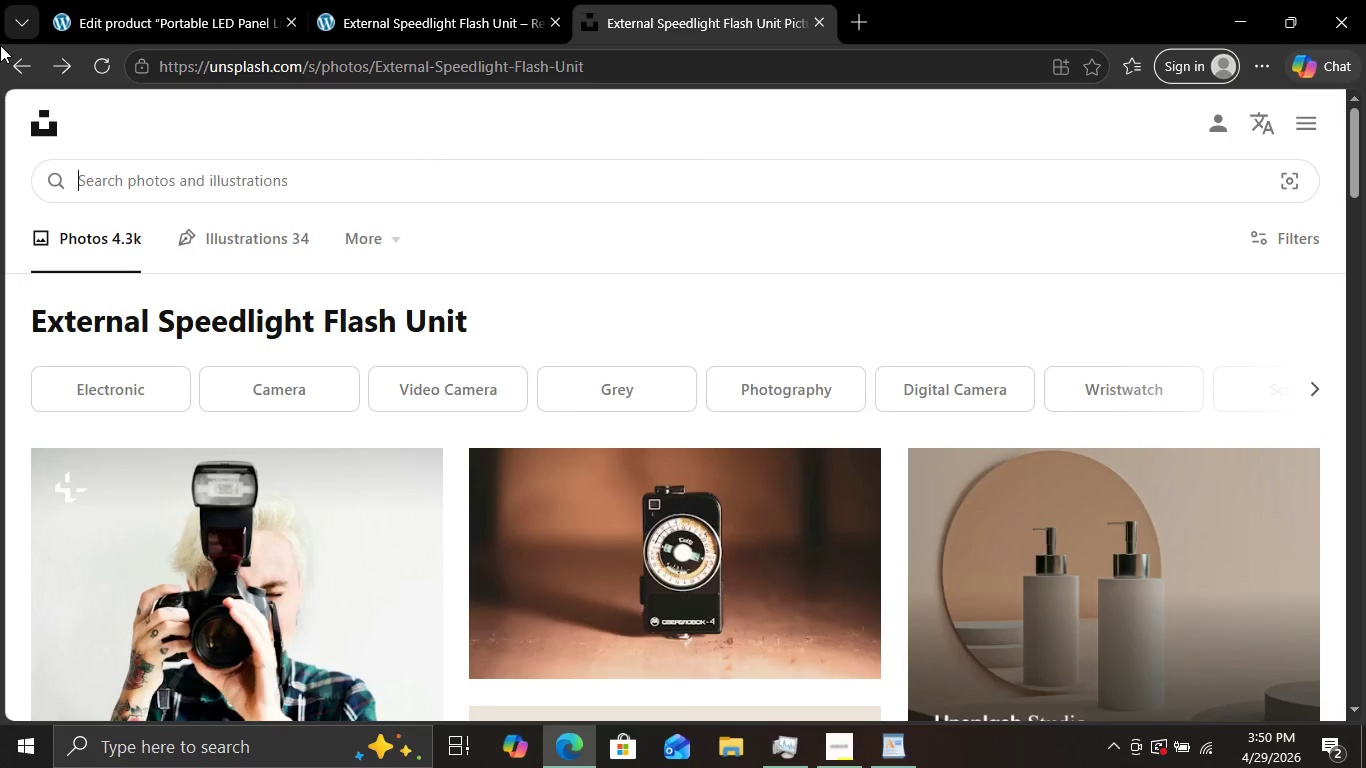 
key(Backspace)
 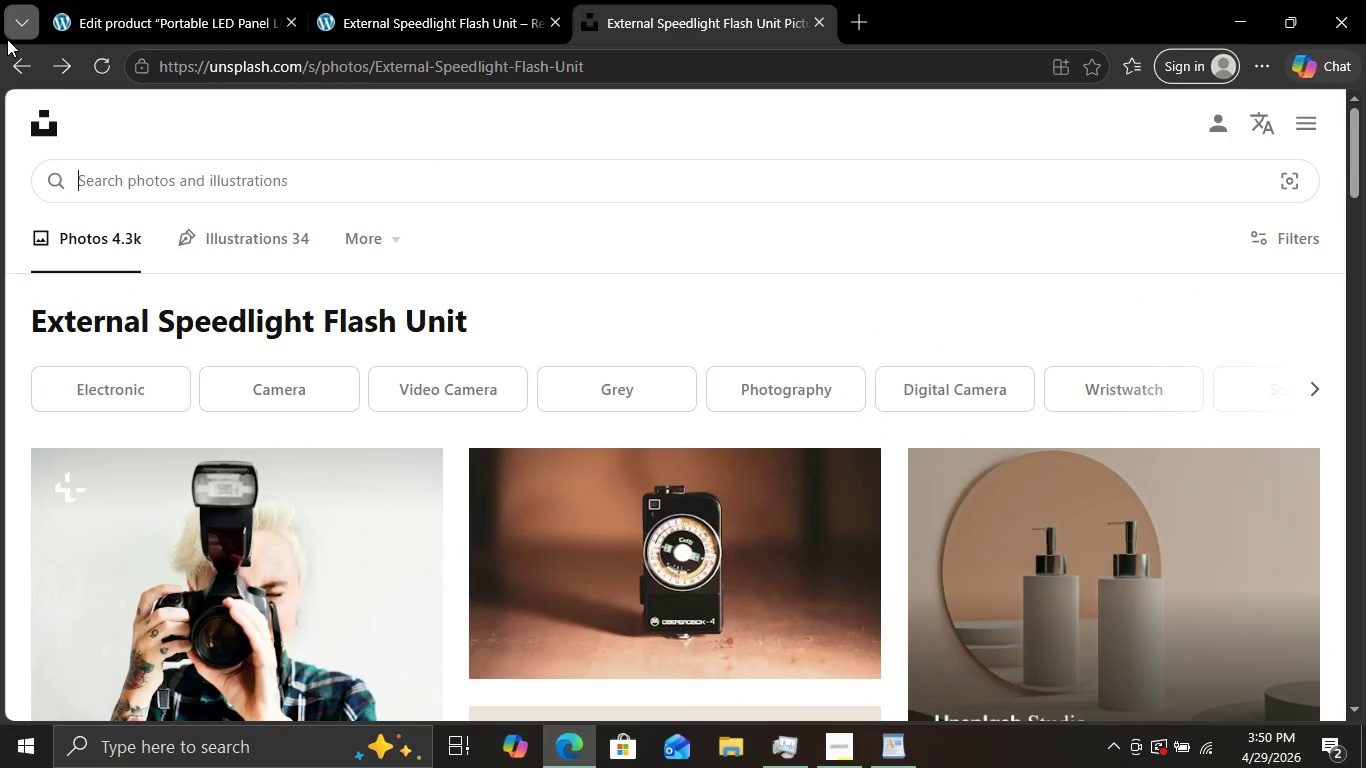 
key(Control+V)
 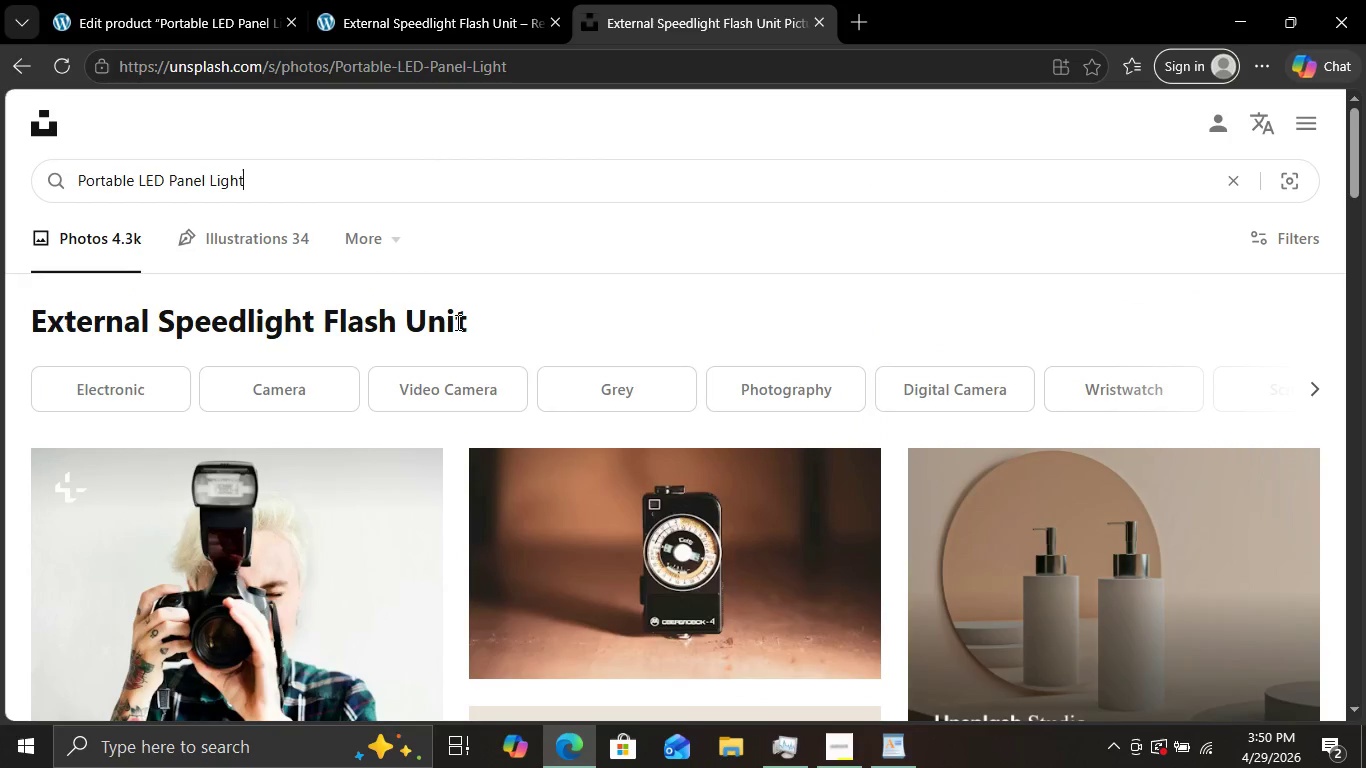 
key(Enter)
 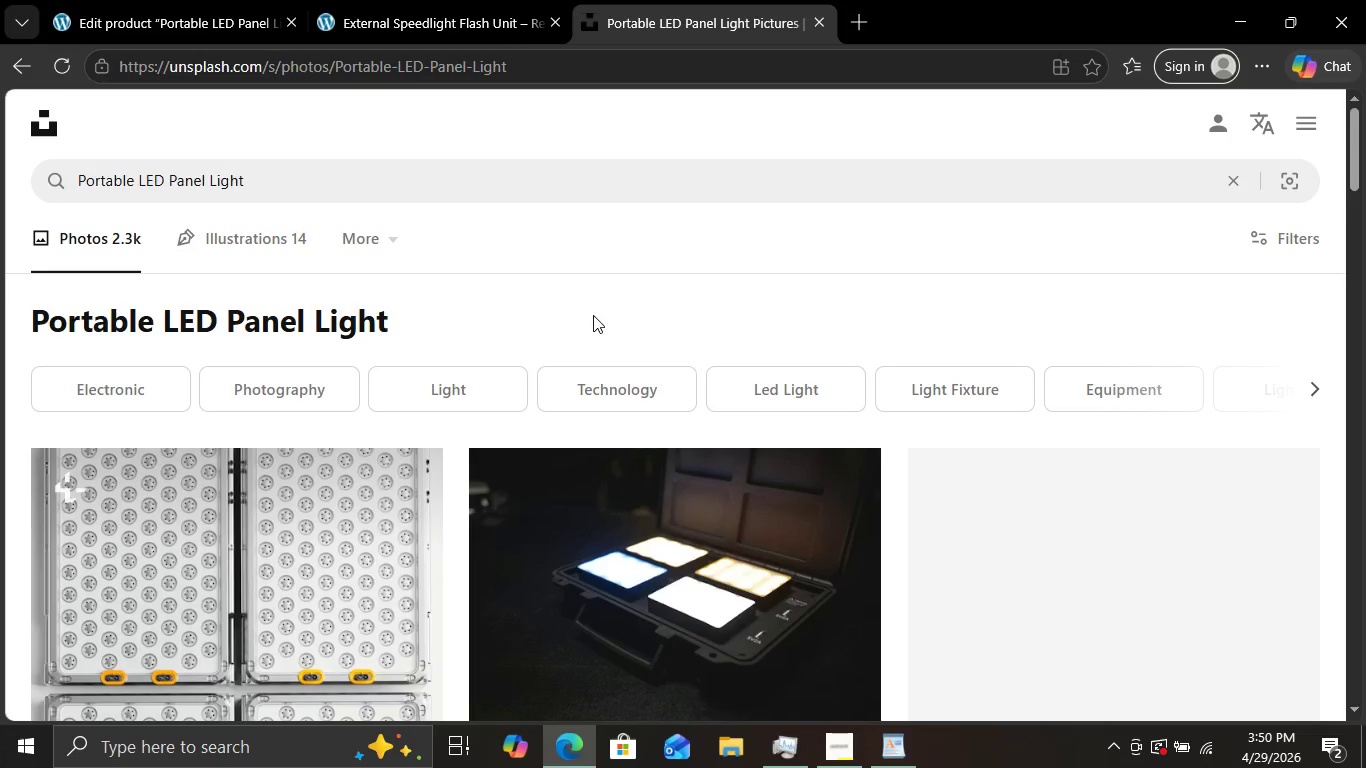 
scroll: coordinate [593, 315], scroll_direction: down, amount: 2.0
 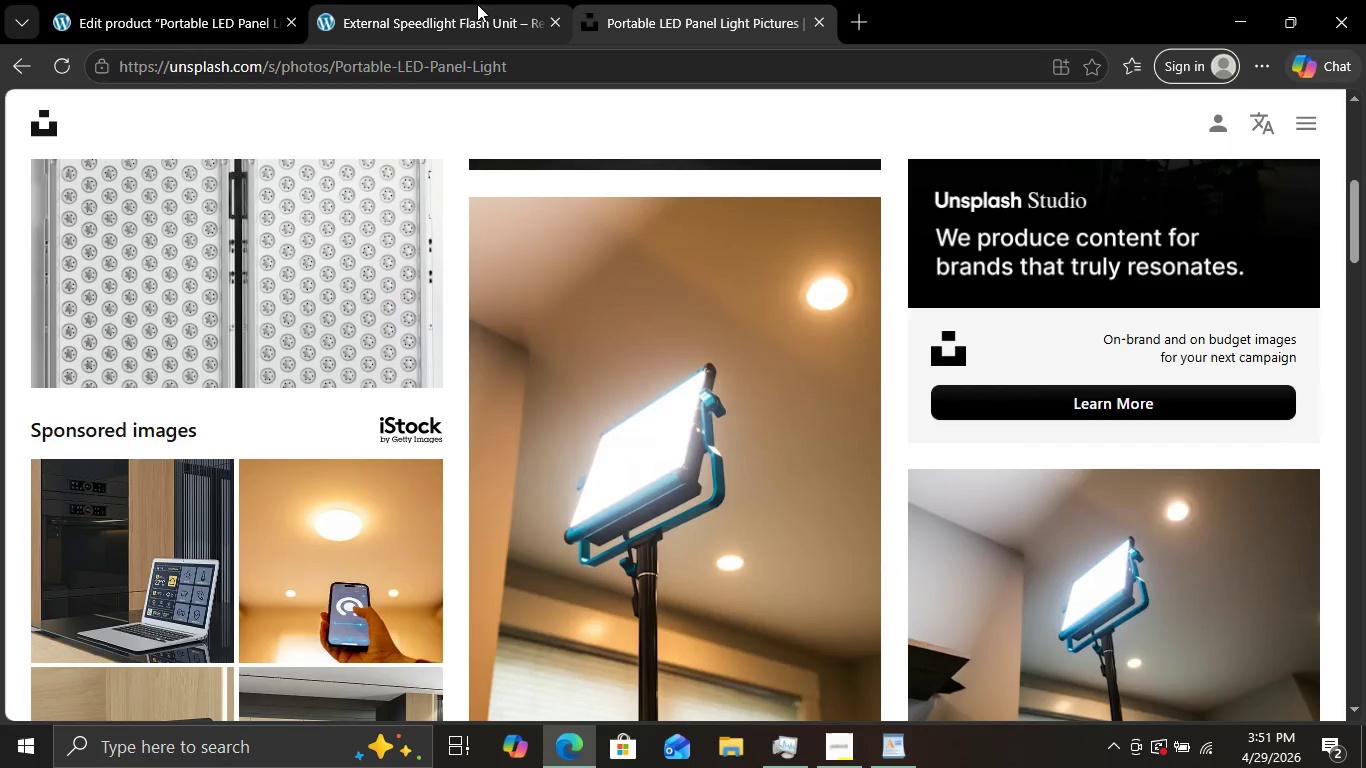 
left_click([478, 0])
 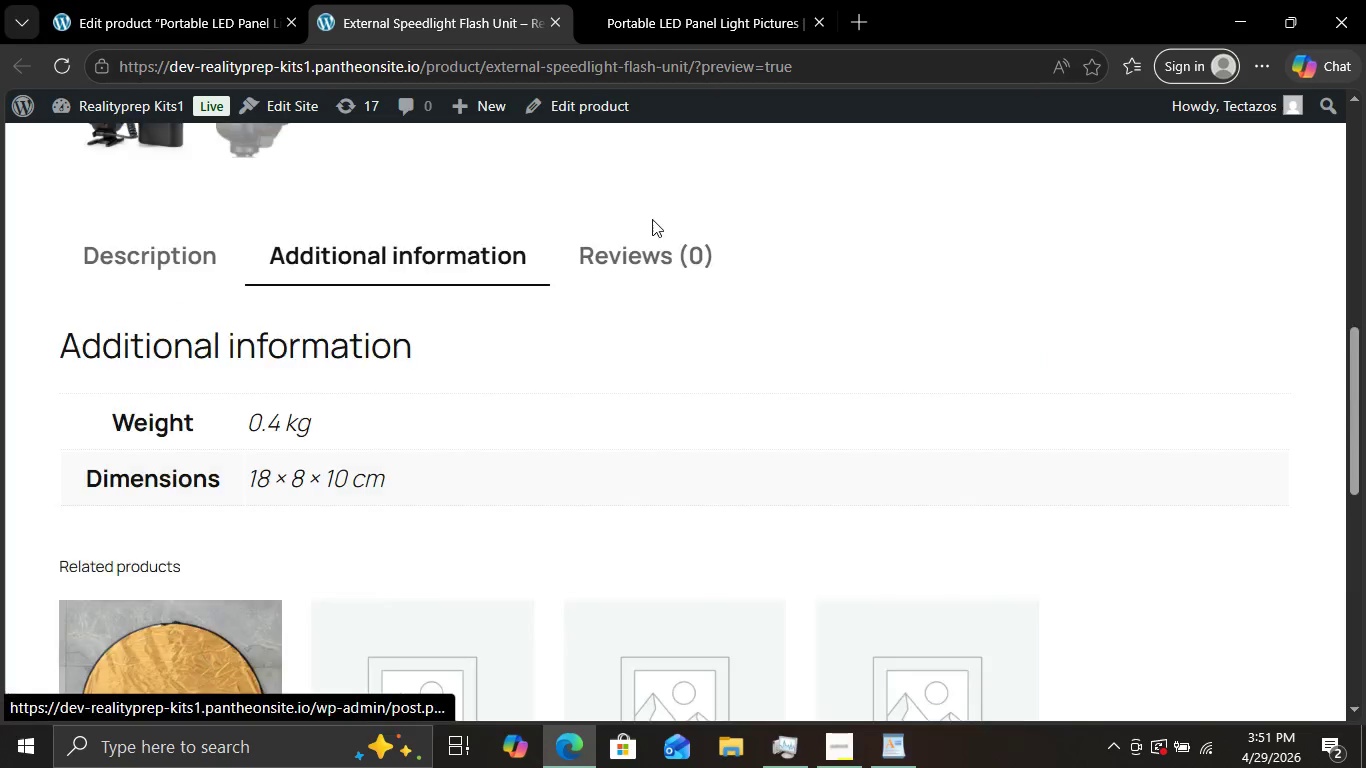 
scroll: coordinate [652, 219], scroll_direction: up, amount: 13.0
 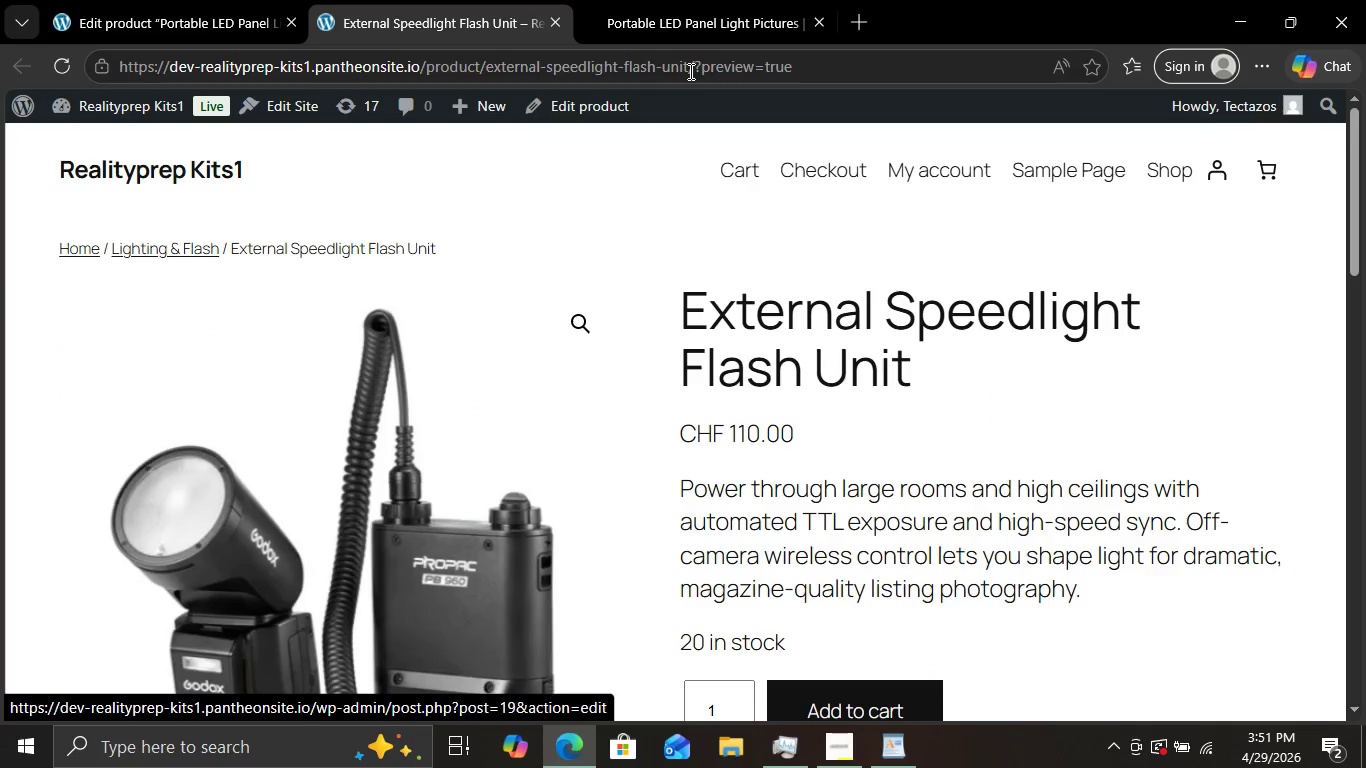 
left_click([689, 71])
 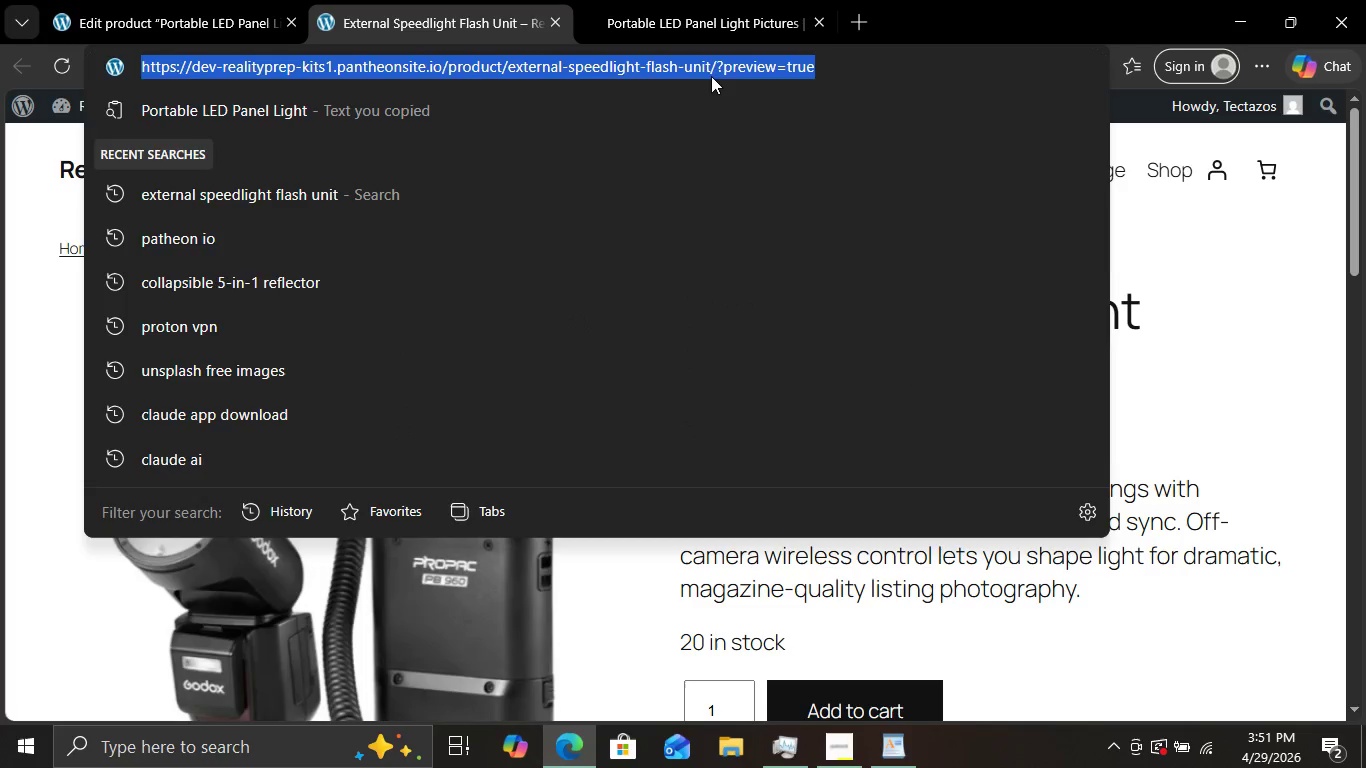 
key(Control+V)
 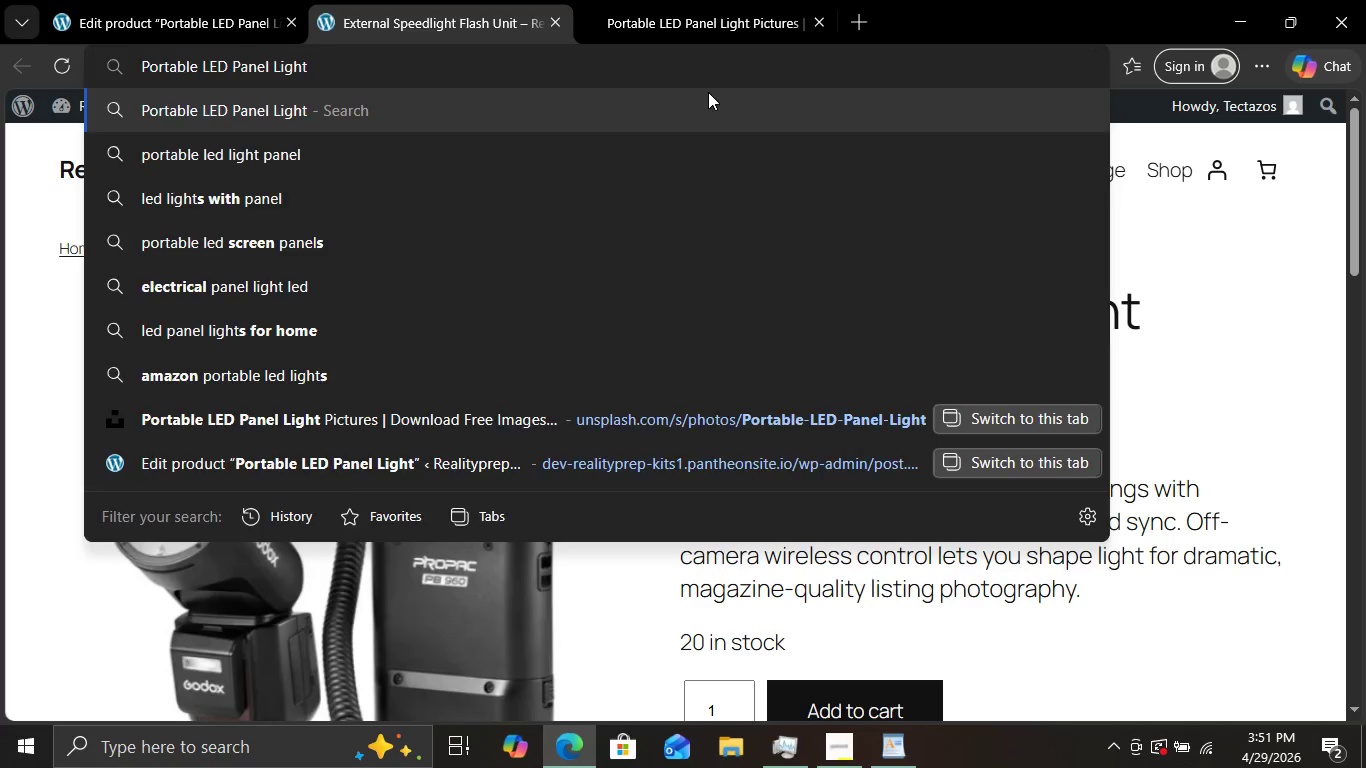 
key(Enter)
 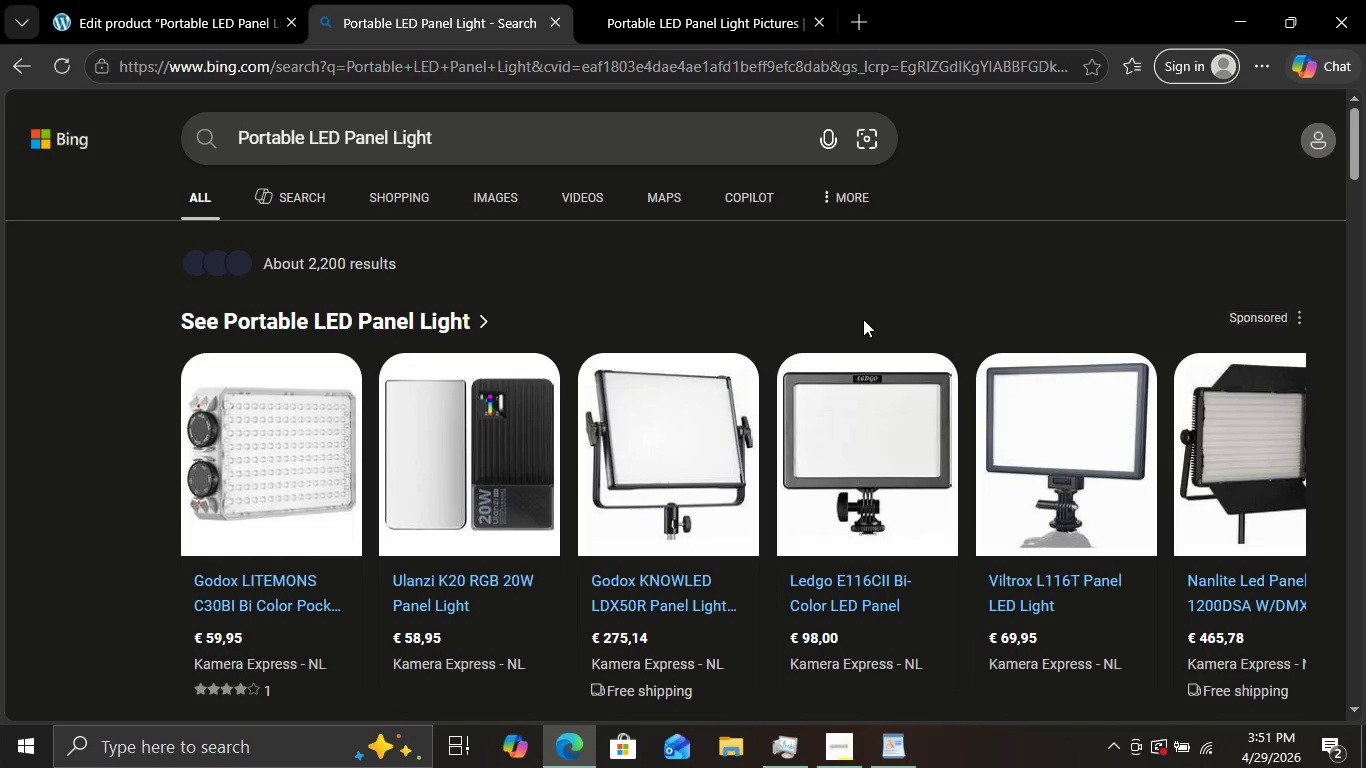 
scroll: coordinate [861, 319], scroll_direction: down, amount: 3.0
 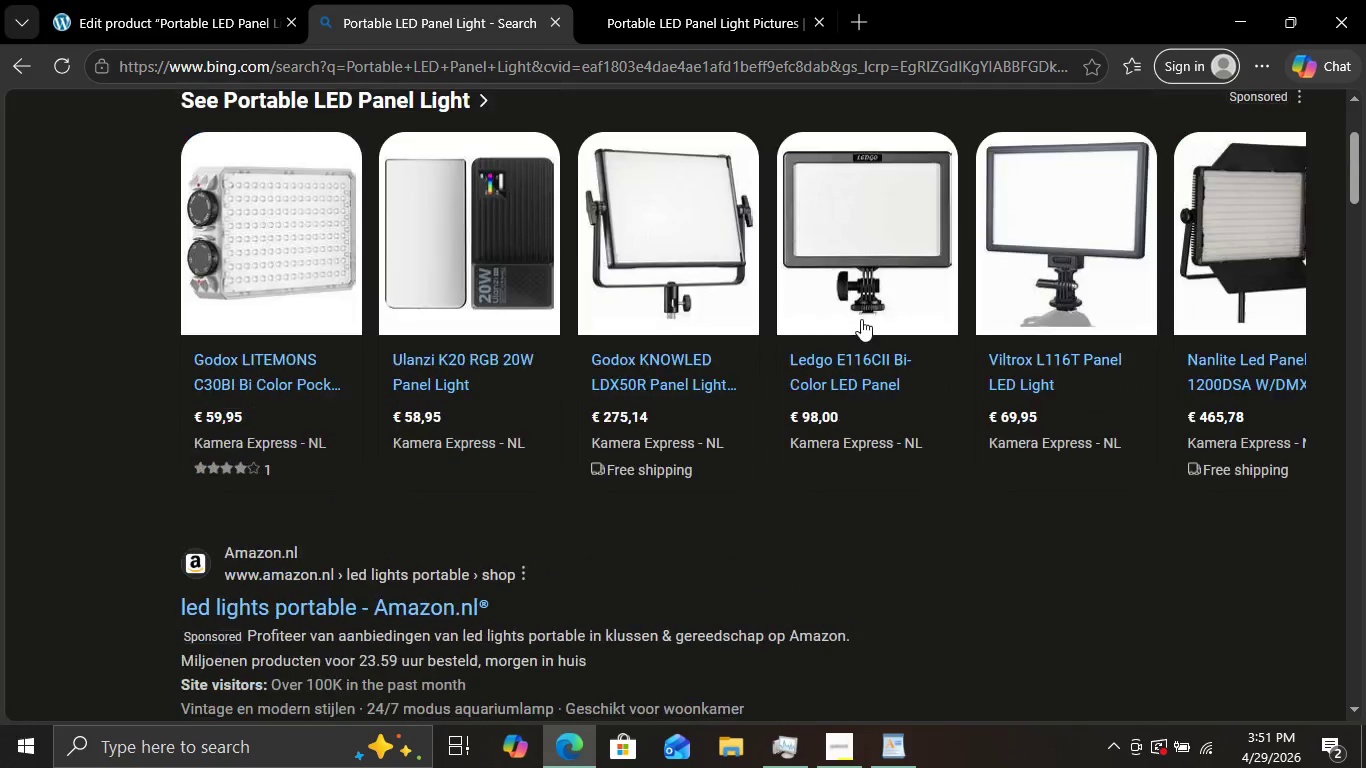 
scroll: coordinate [861, 319], scroll_direction: up, amount: 1.0
 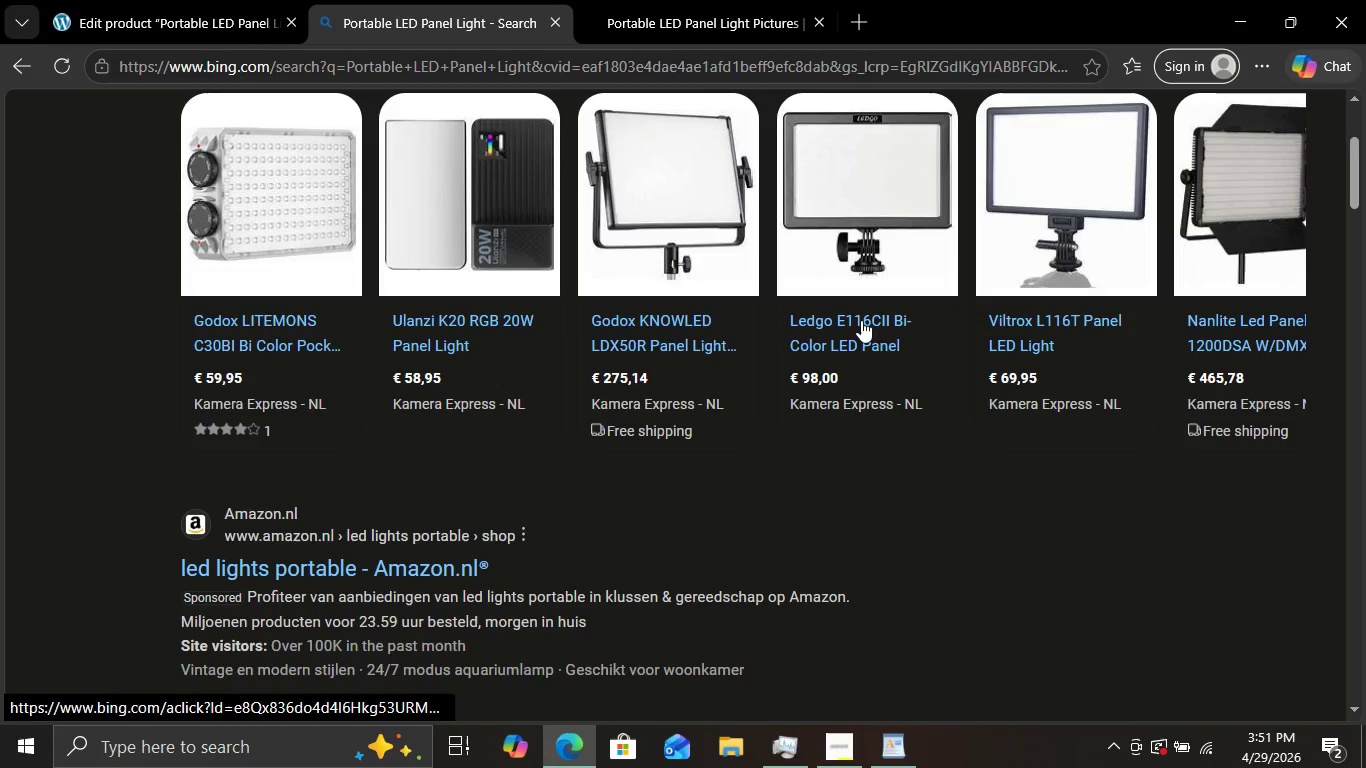 
scroll: coordinate [861, 320], scroll_direction: down, amount: 1.0
 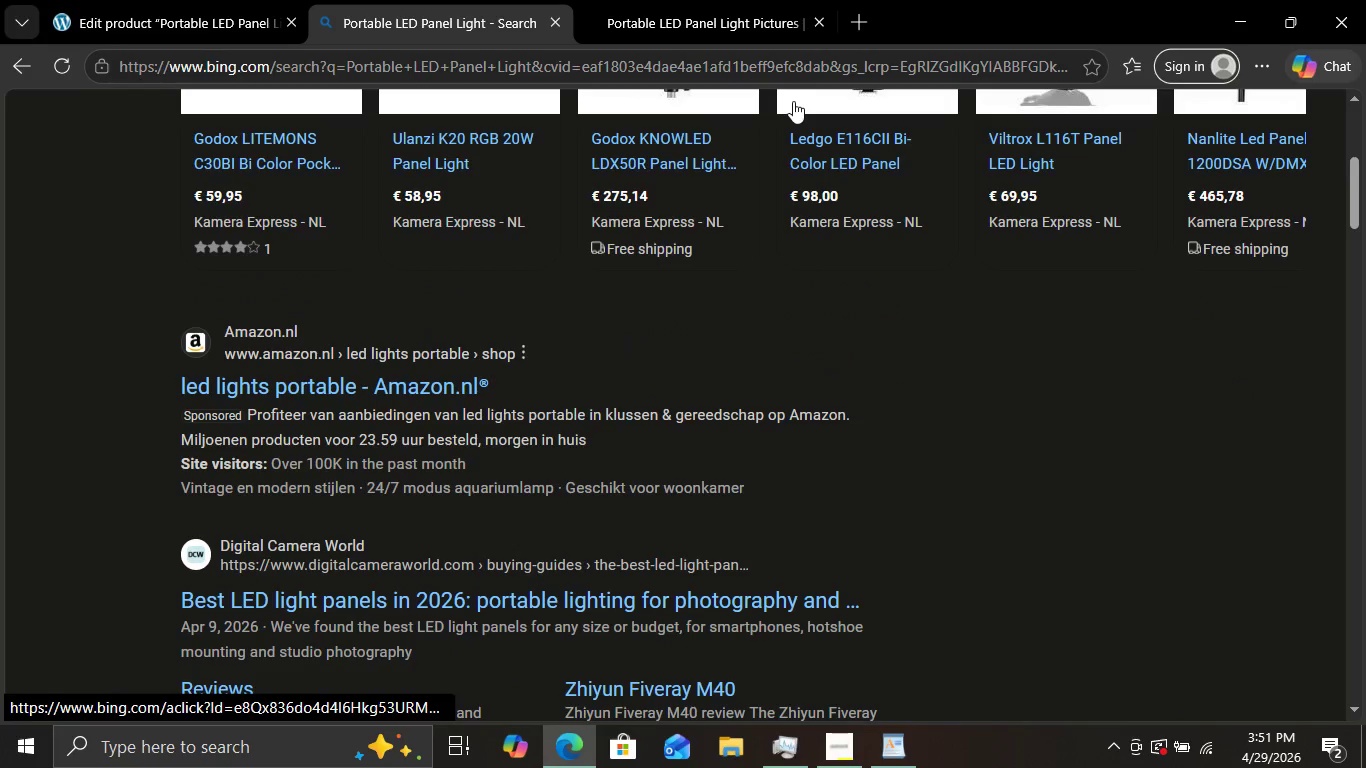 
left_click([748, 0])
 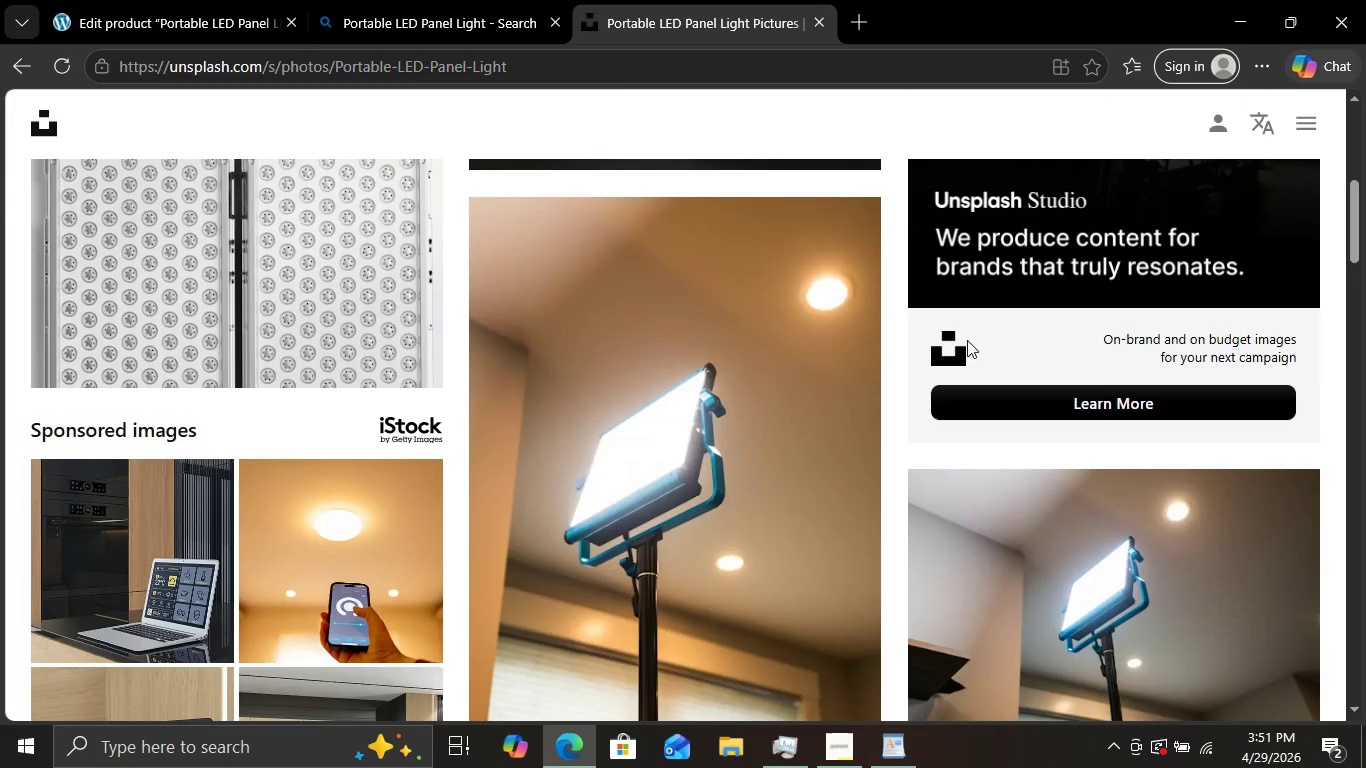 
scroll: coordinate [967, 340], scroll_direction: down, amount: 11.0
 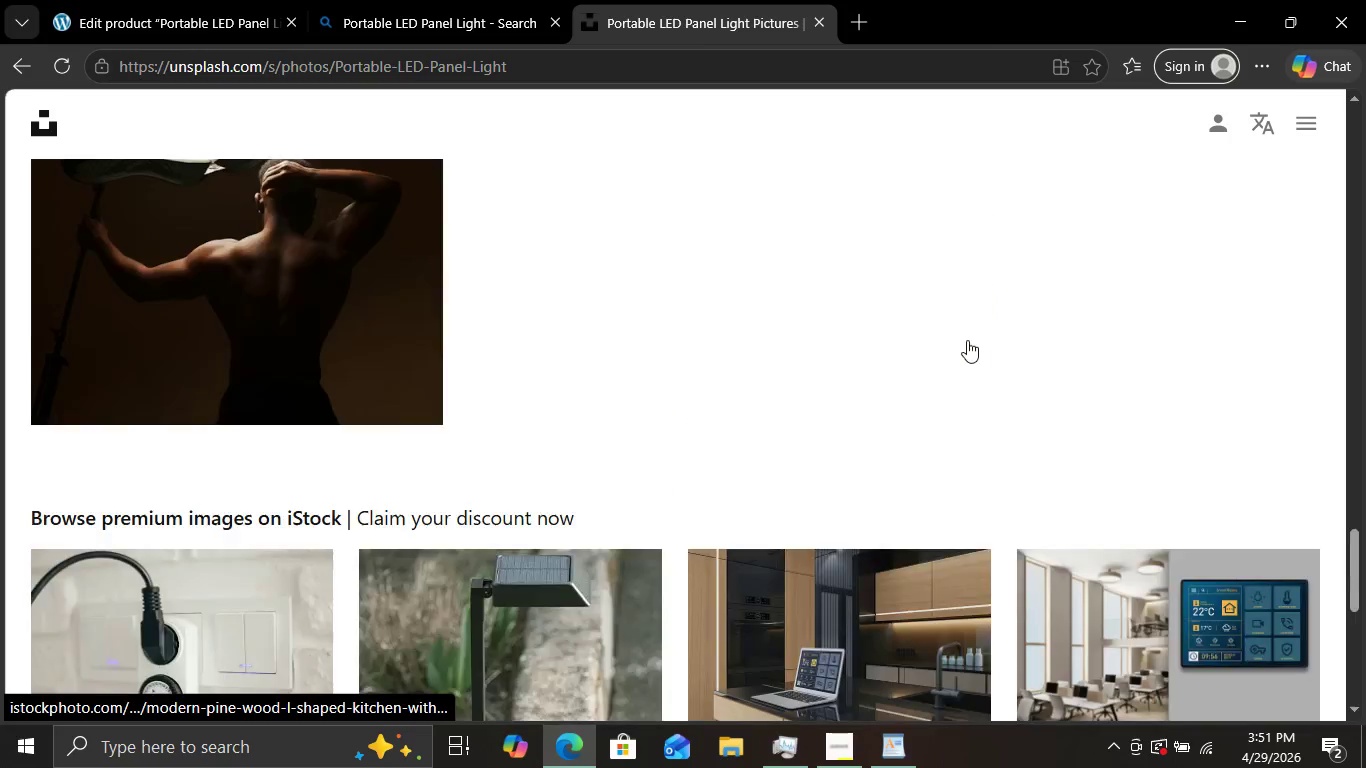 
scroll: coordinate [967, 340], scroll_direction: up, amount: 23.0
 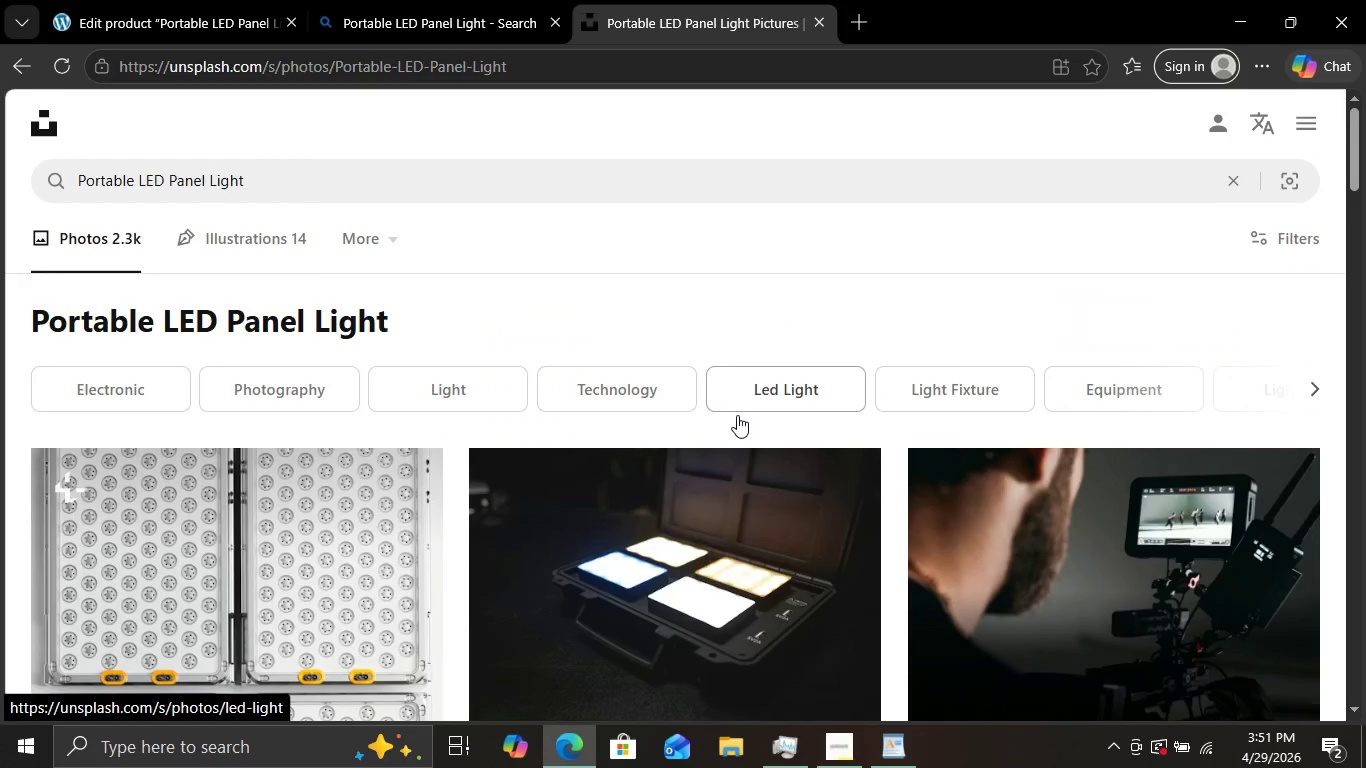 
left_click([384, 521])
 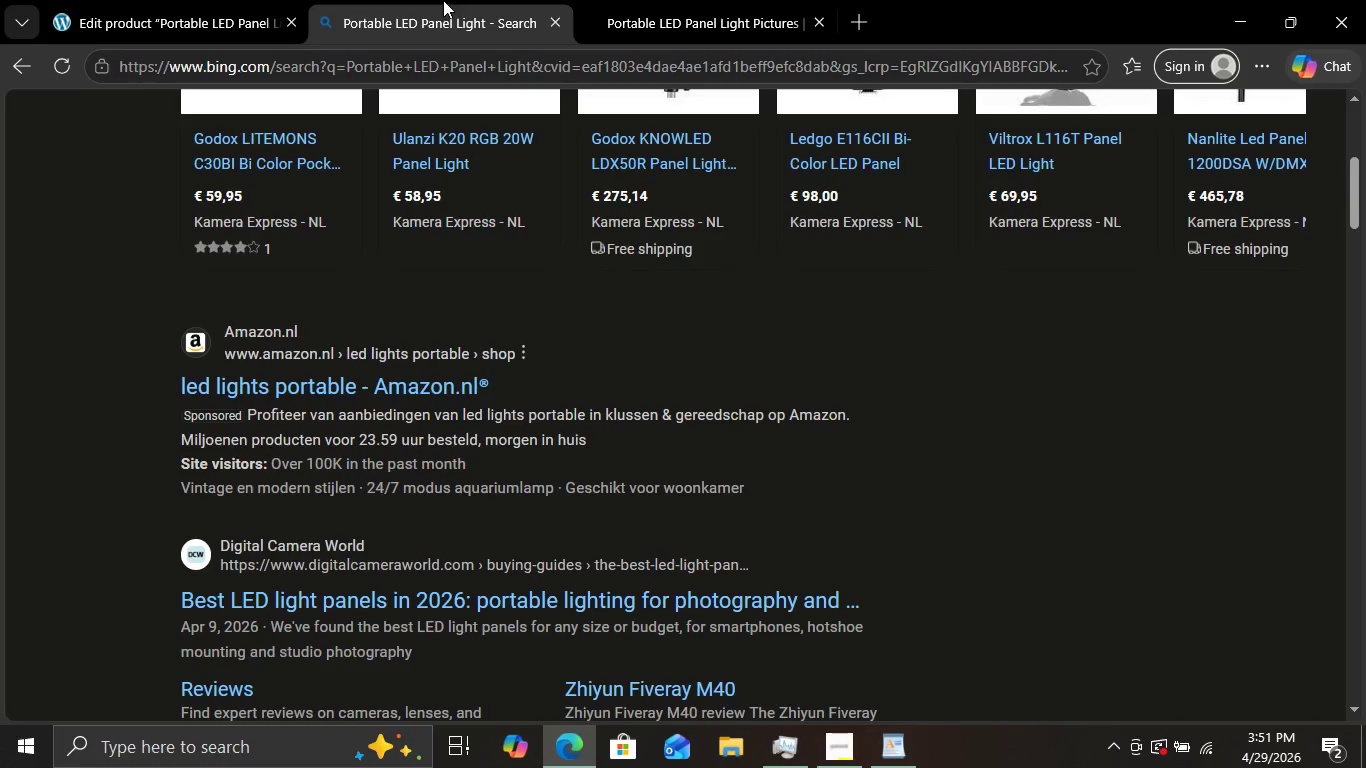 
left_click([443, 0])
 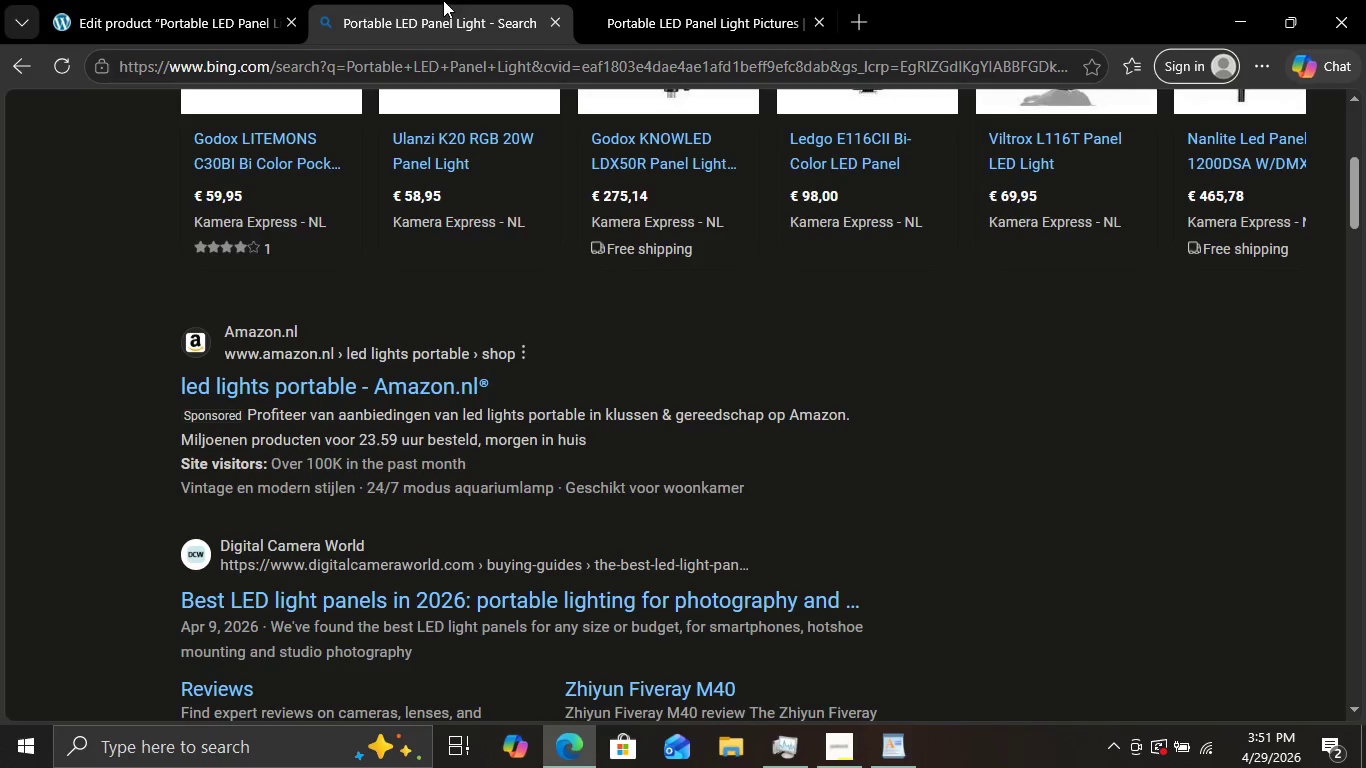 
scroll: coordinate [850, 396], scroll_direction: up, amount: 8.0
 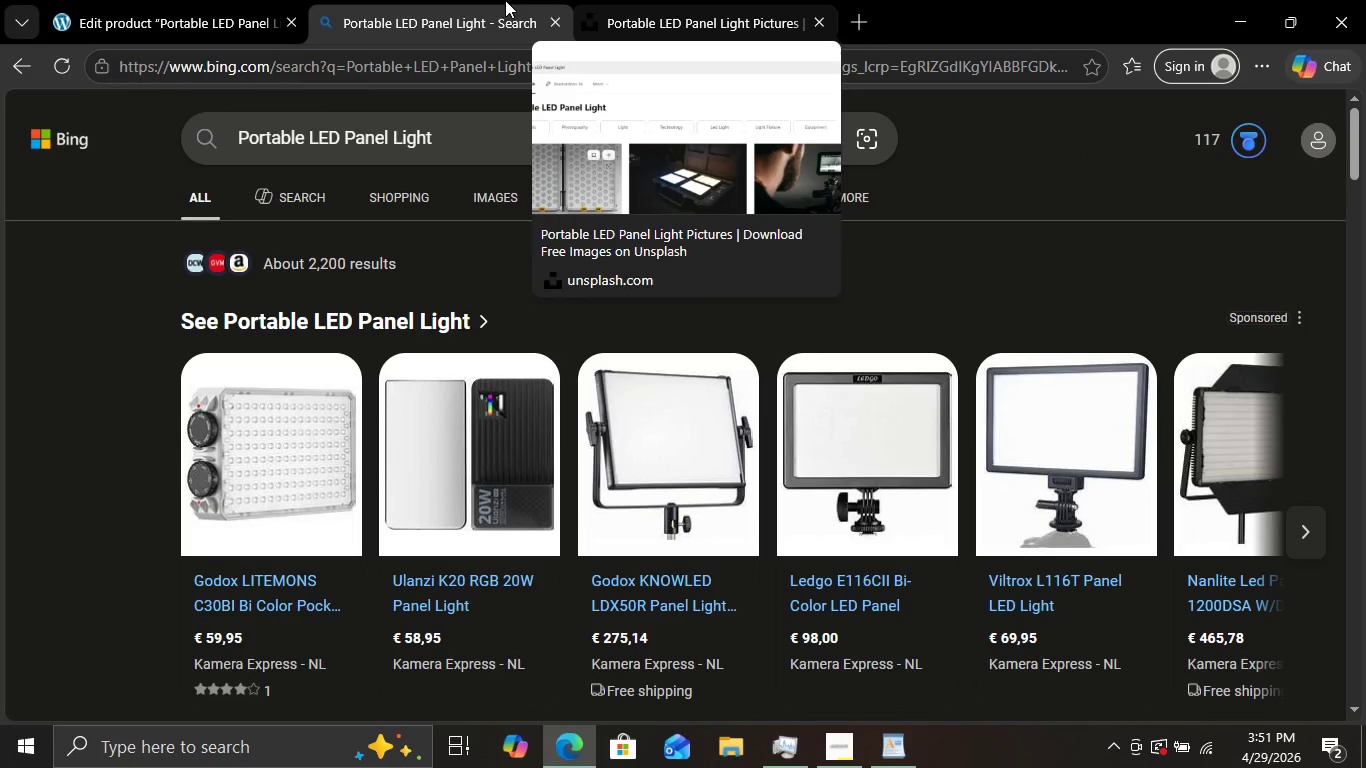 
left_click([737, 0])
 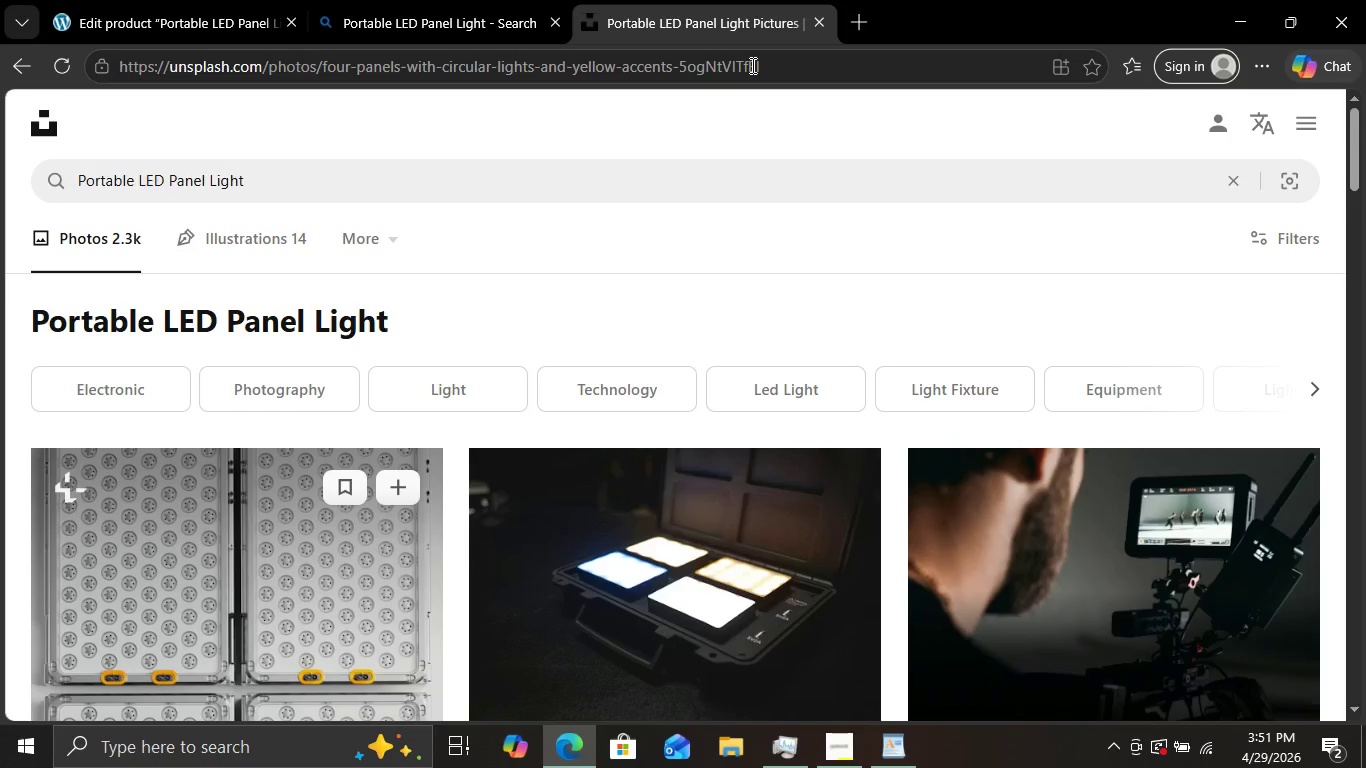 
scroll: coordinate [683, 277], scroll_direction: down, amount: 12.0
 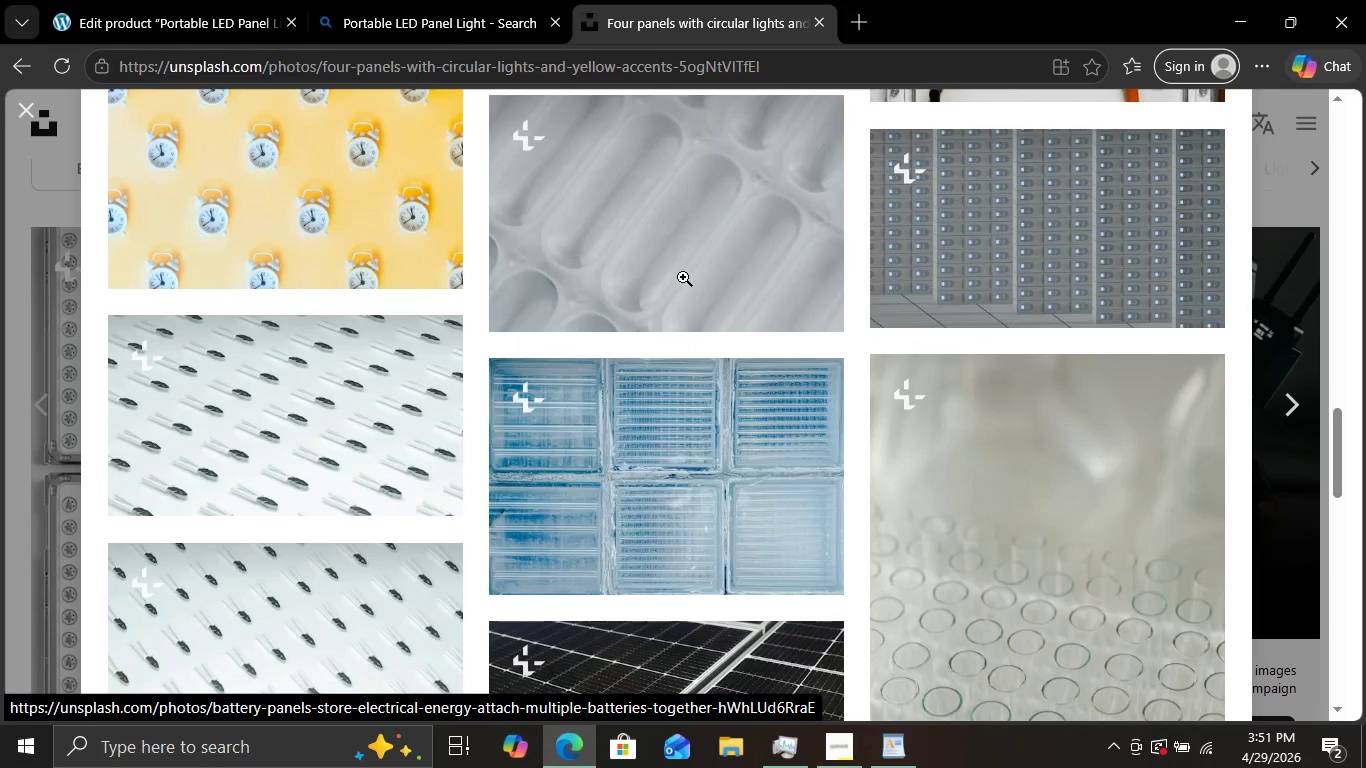 
scroll: coordinate [856, 330], scroll_direction: up, amount: 11.0
 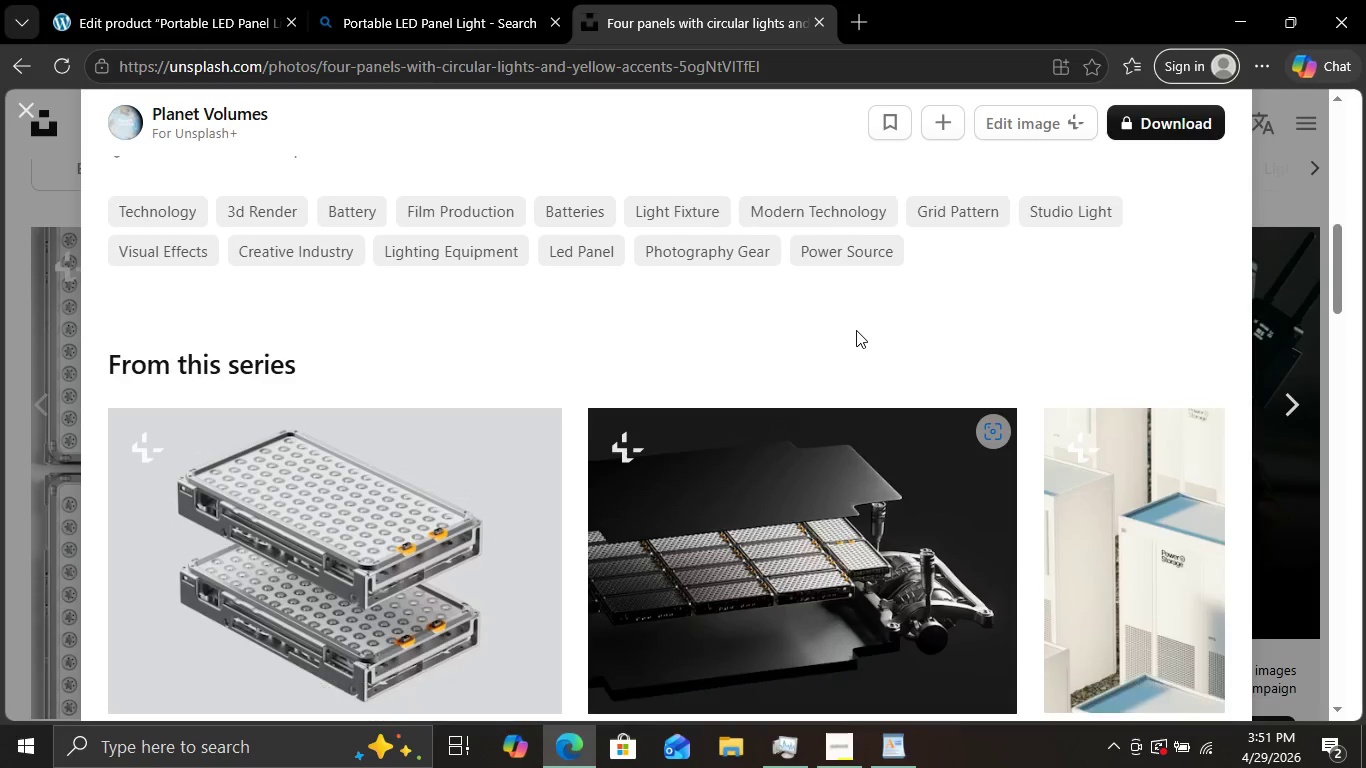 
scroll: coordinate [856, 330], scroll_direction: down, amount: 1.0
 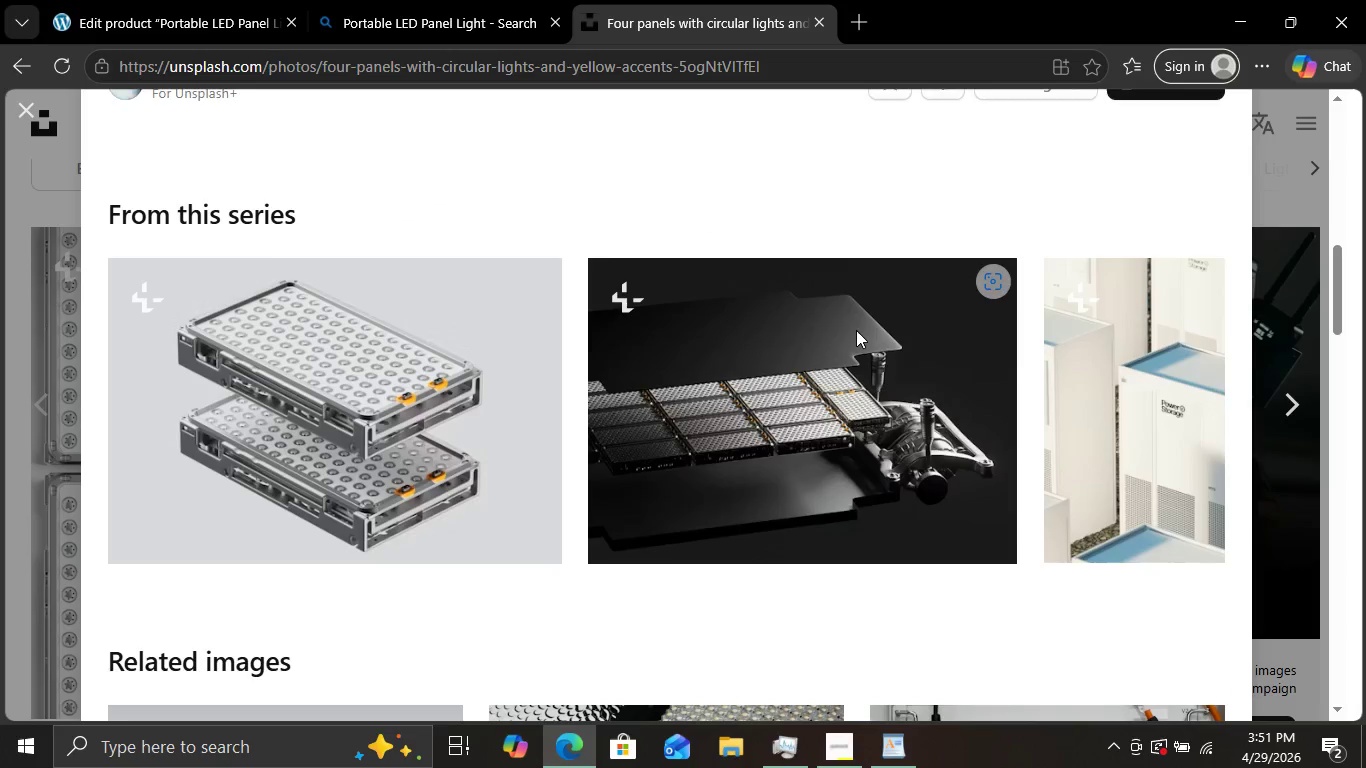 
mouse_move([903, 350])
 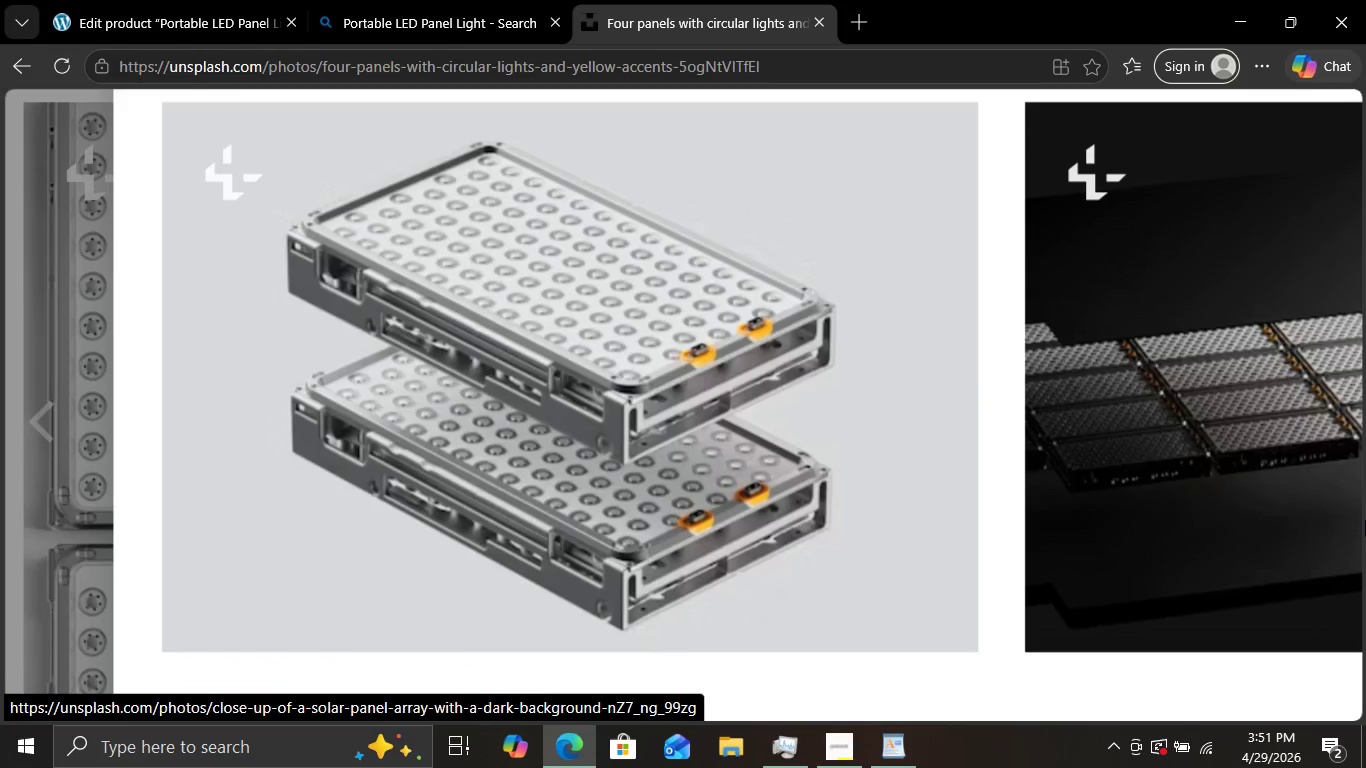 
key(Meta+Shift+ShiftLeft)
 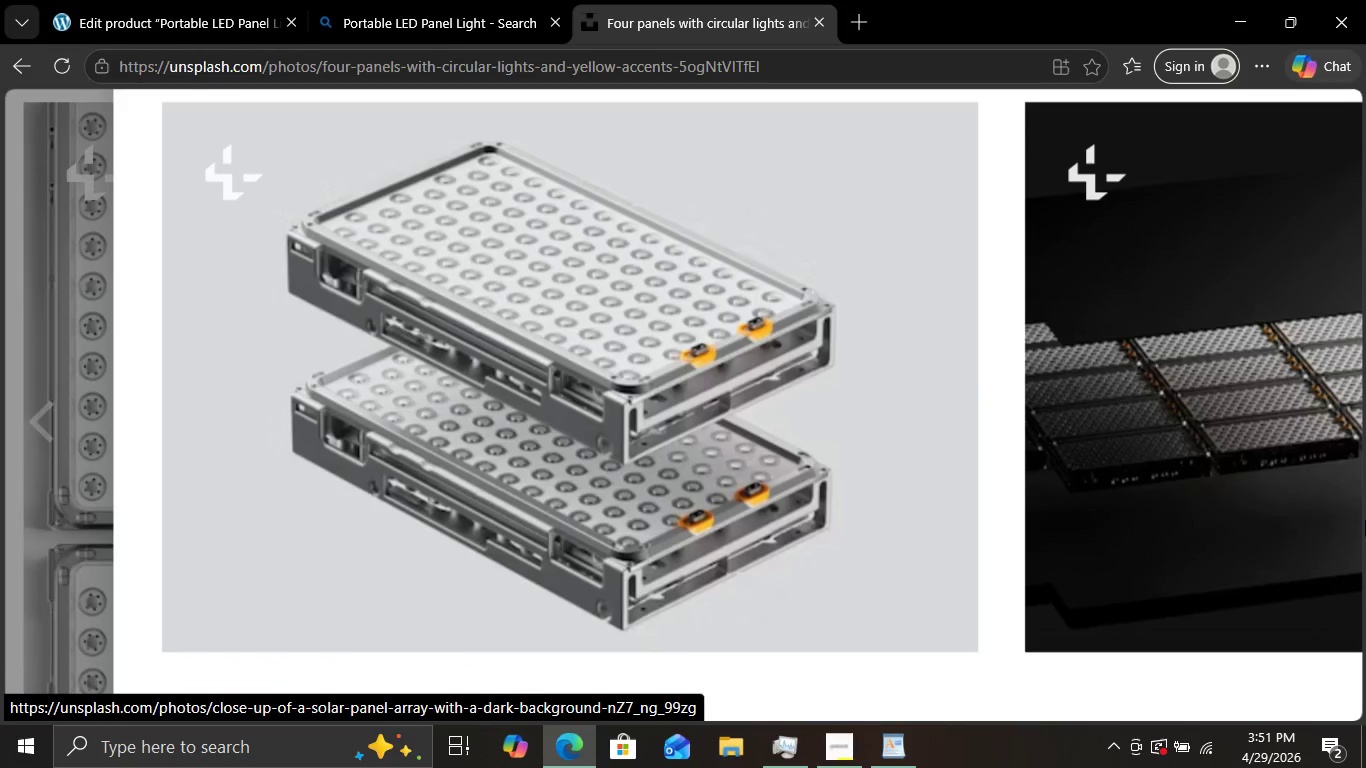 
key(Meta+Shift+S)
 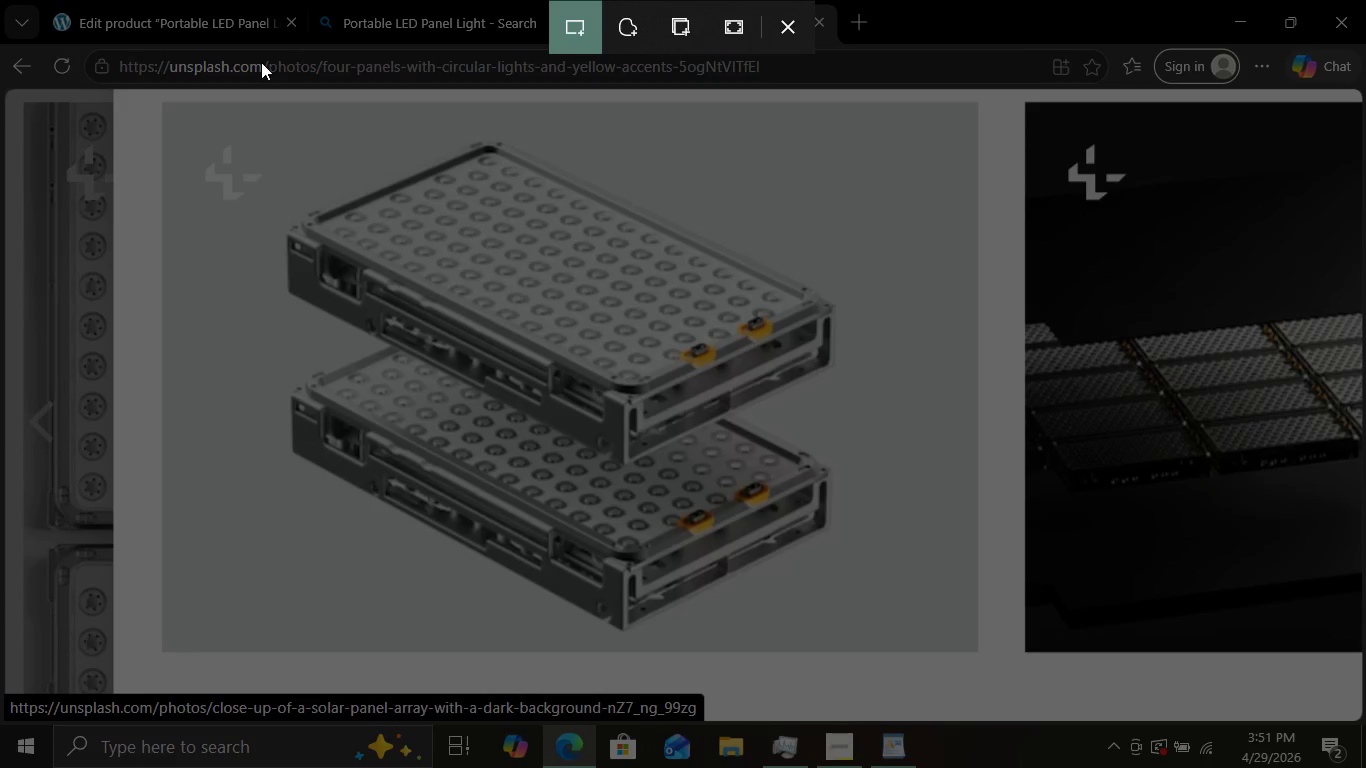 
wait(7.5)
 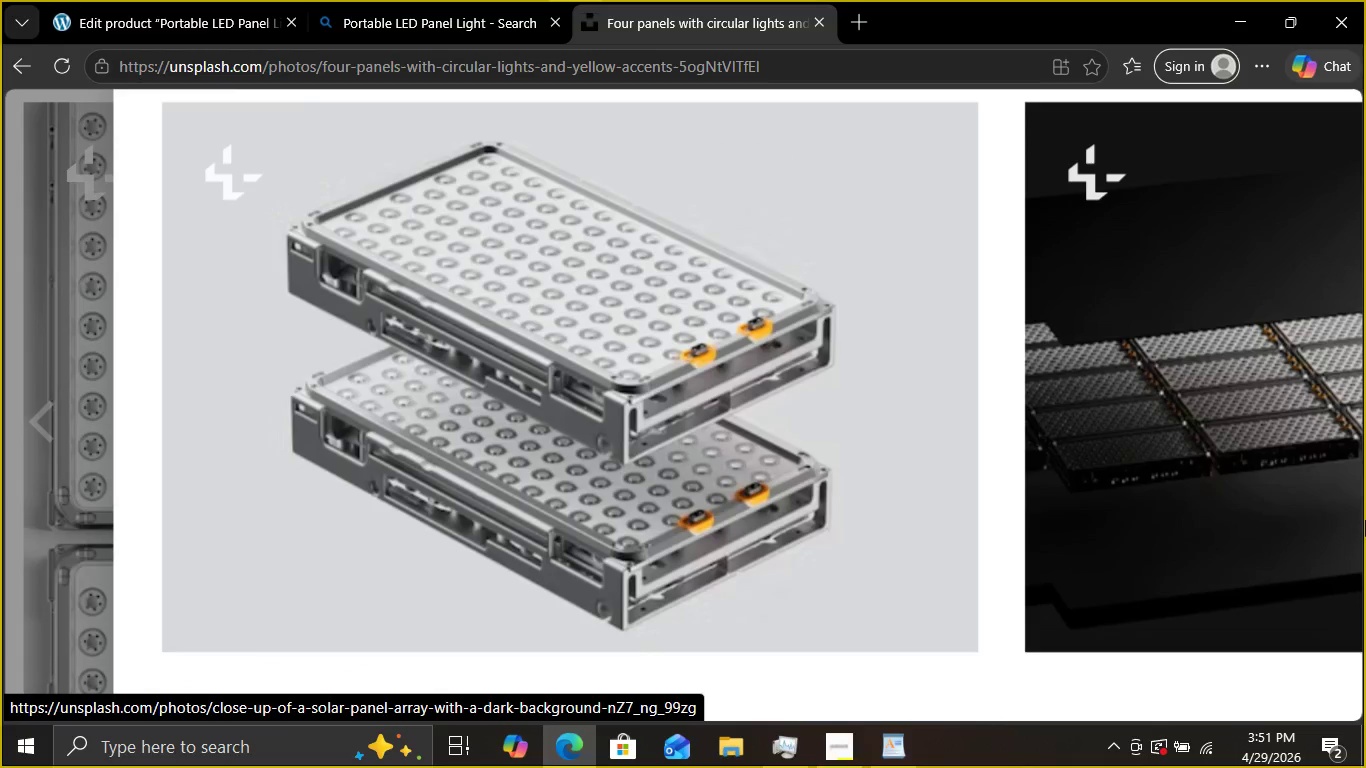 
left_click_drag(start_coordinate=[265, 105], to_coordinate=[896, 645])
 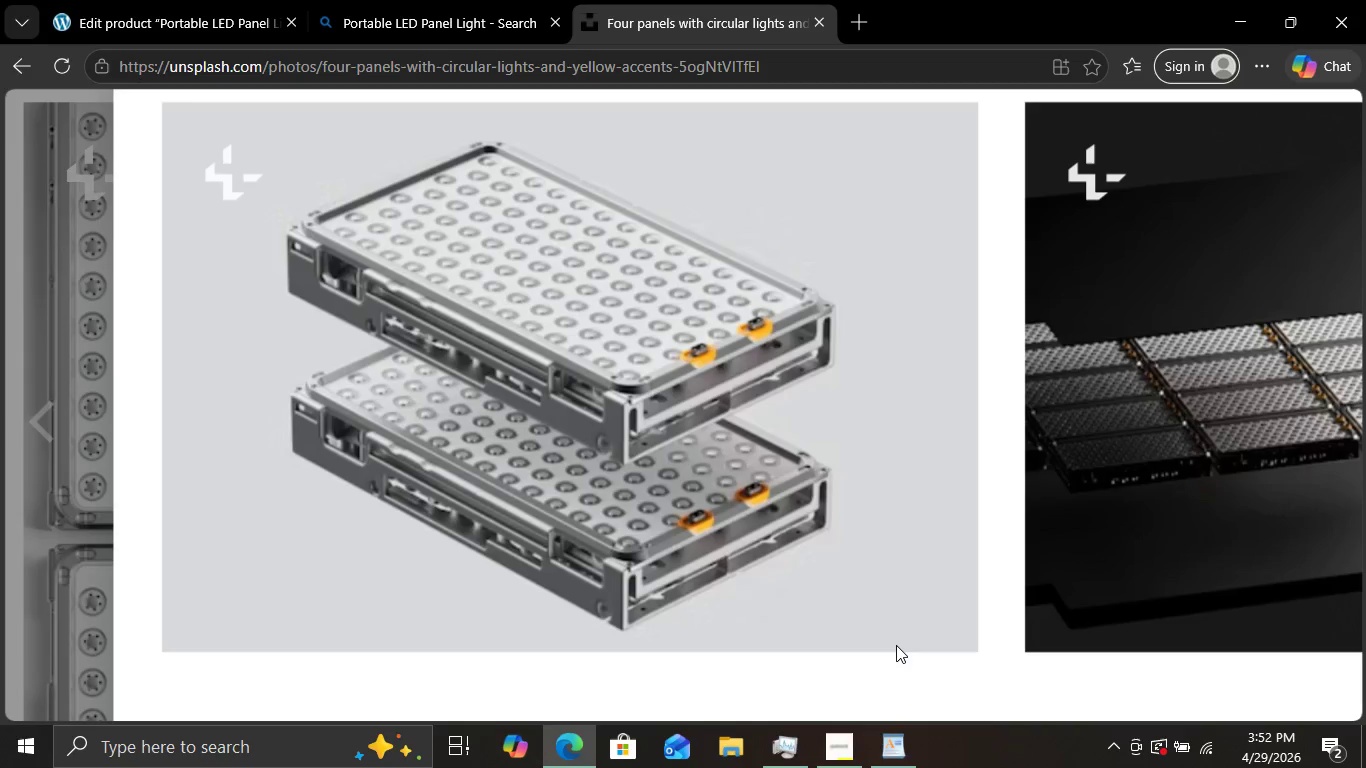 
mouse_move([1045, 570])
 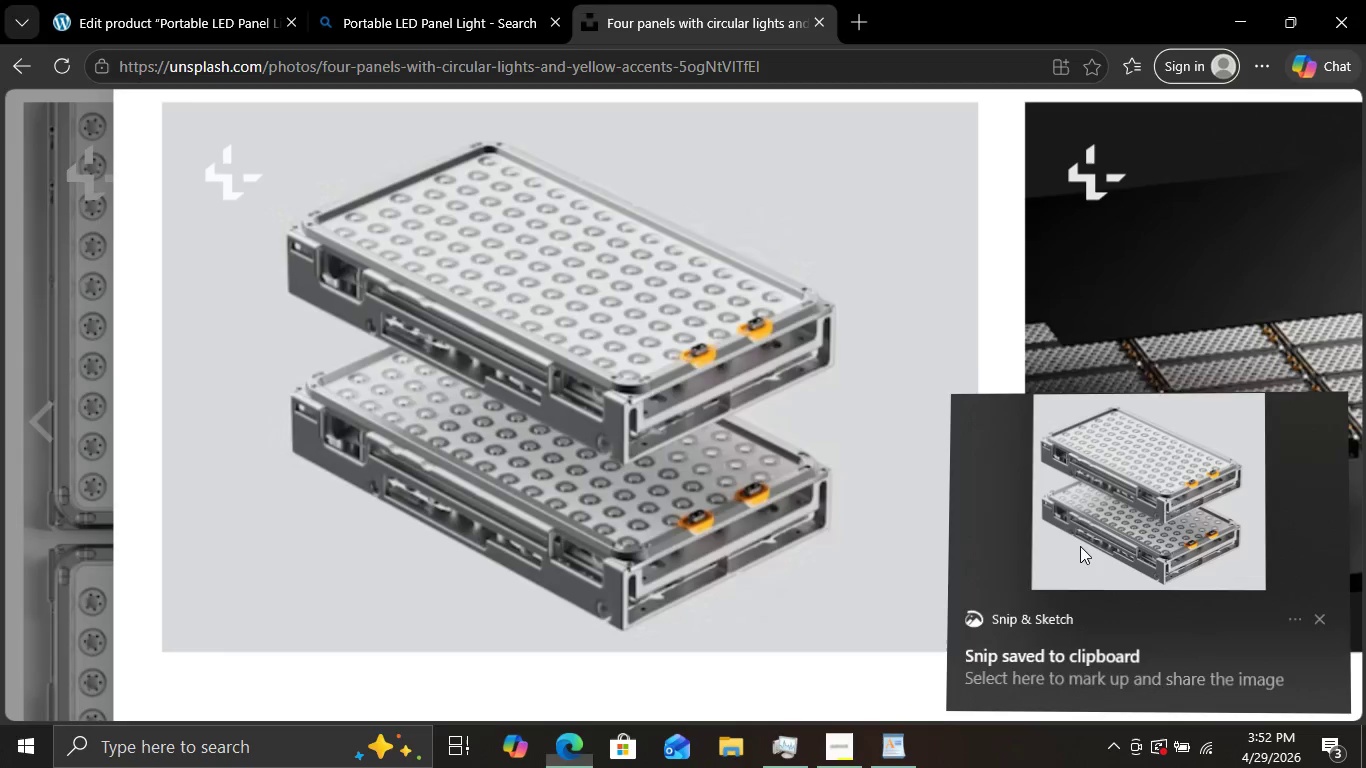 
left_click([1080, 546])
 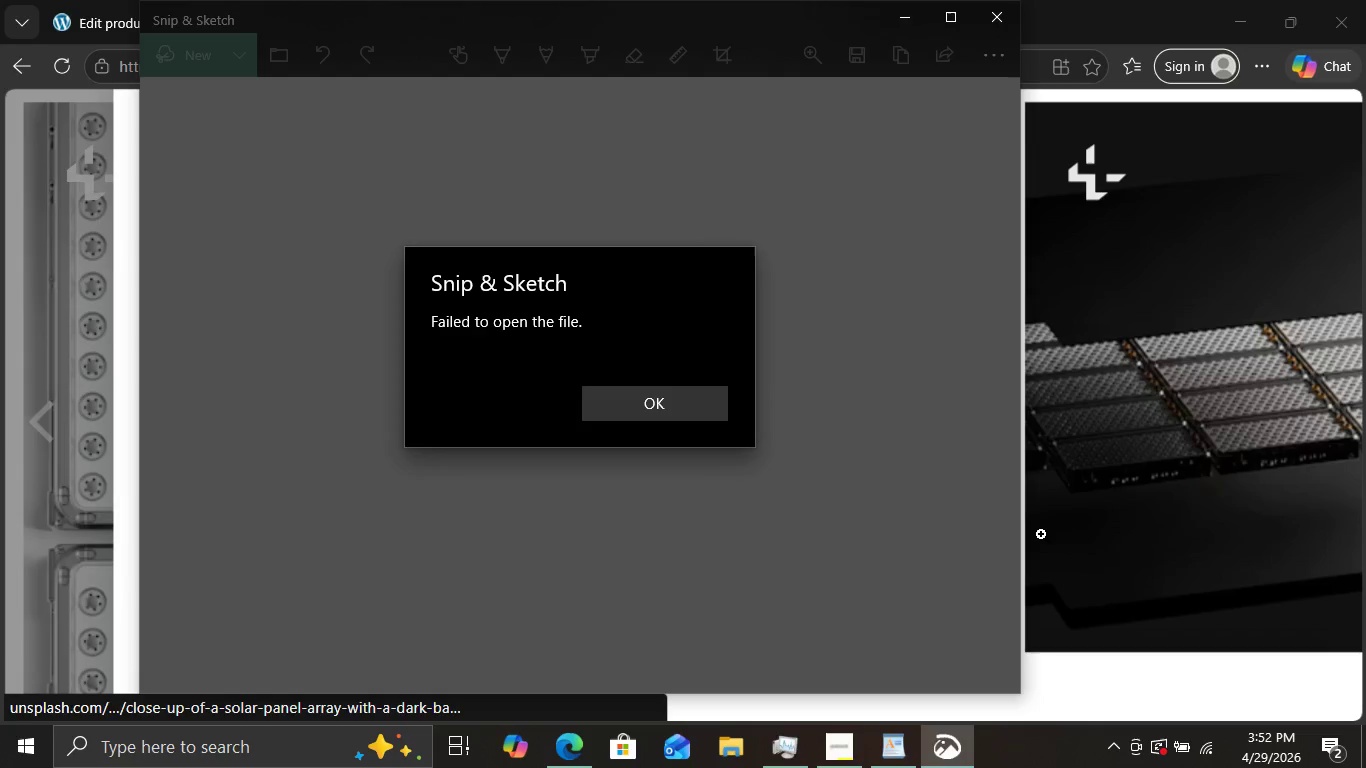 
left_click([661, 396])
 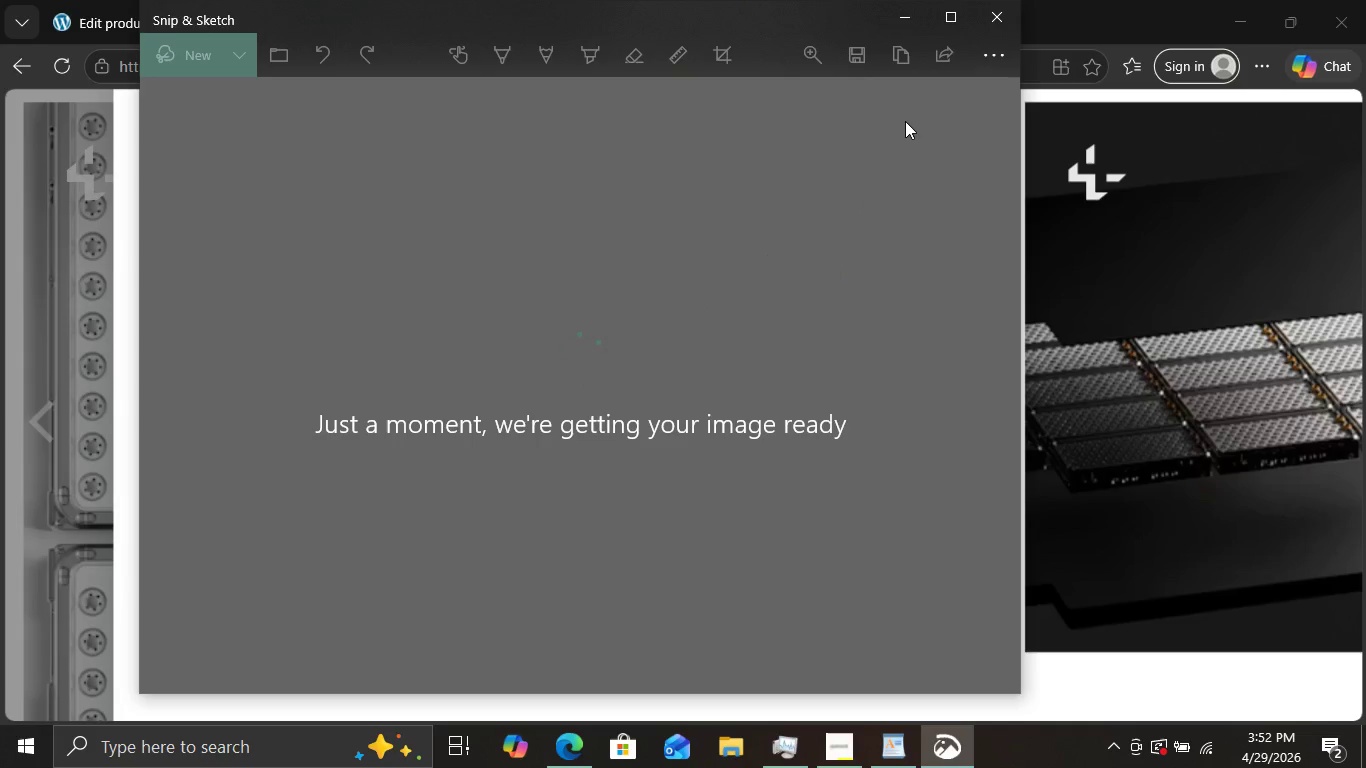 
wait(11.72)
 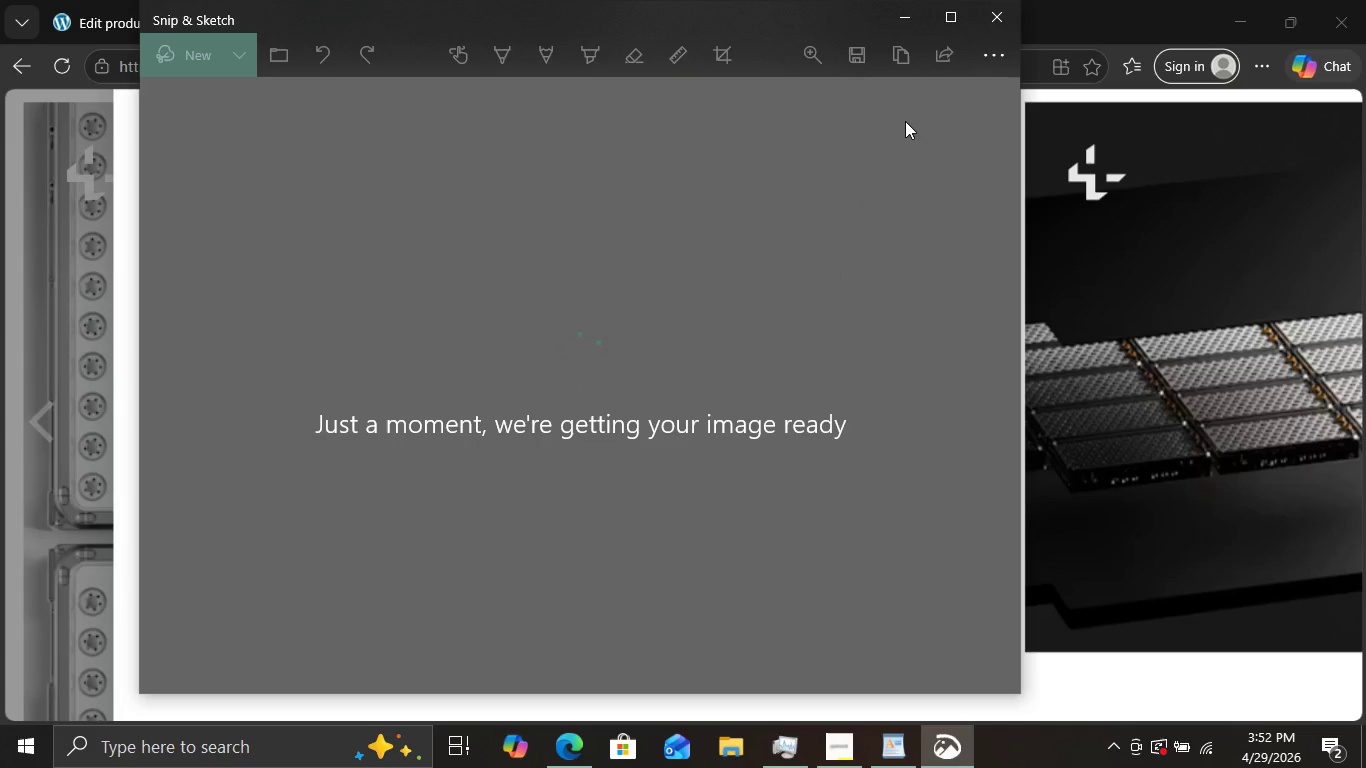 
left_click([999, 14])
 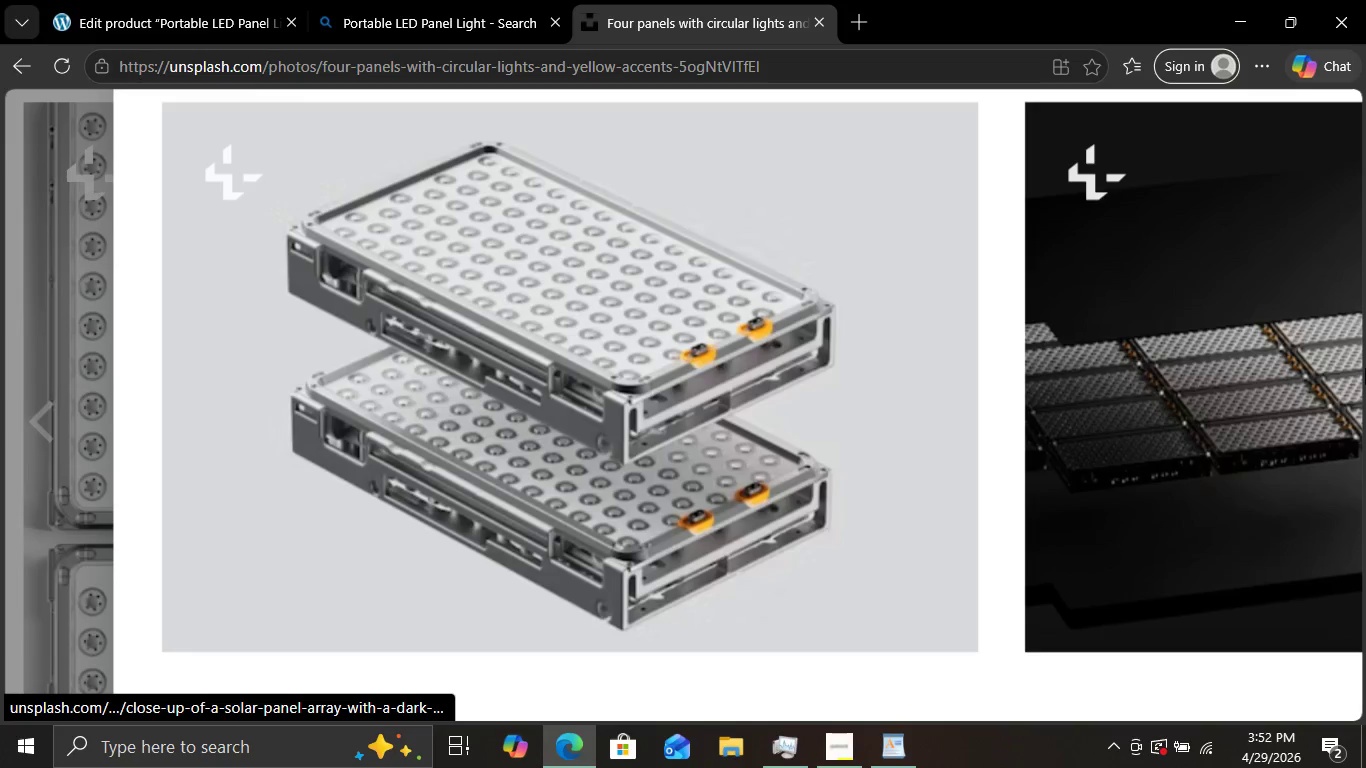 
hold_key(key=ShiftLeft, duration=0.38)
 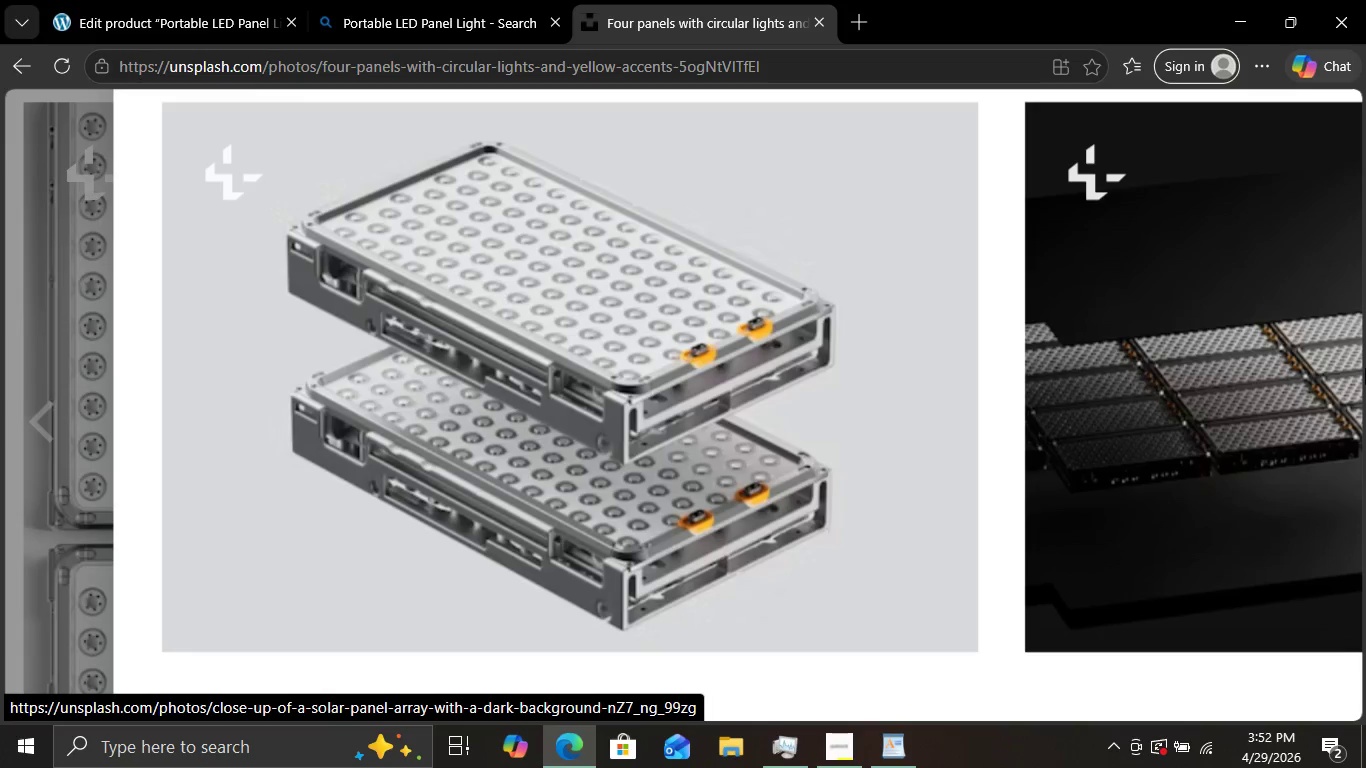 
key(Meta+S)
 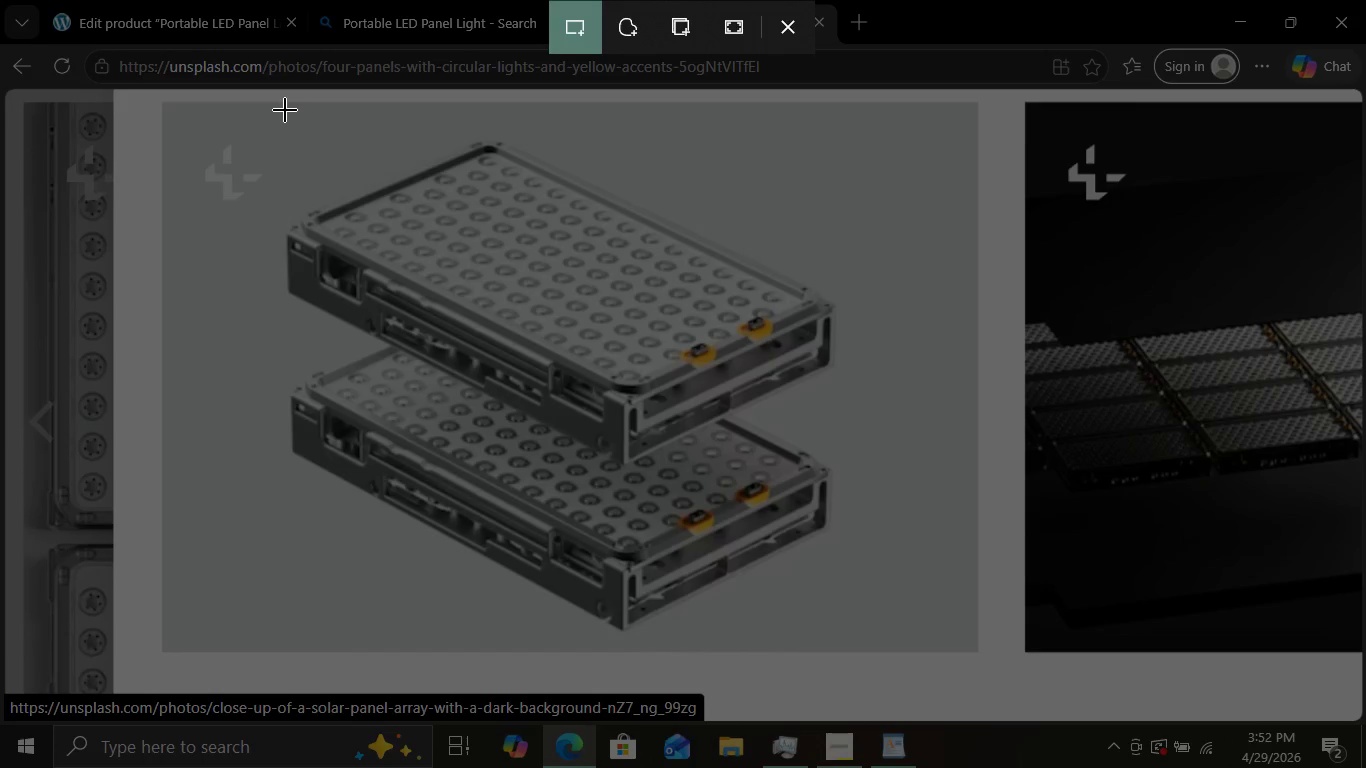 
wait(5.73)
 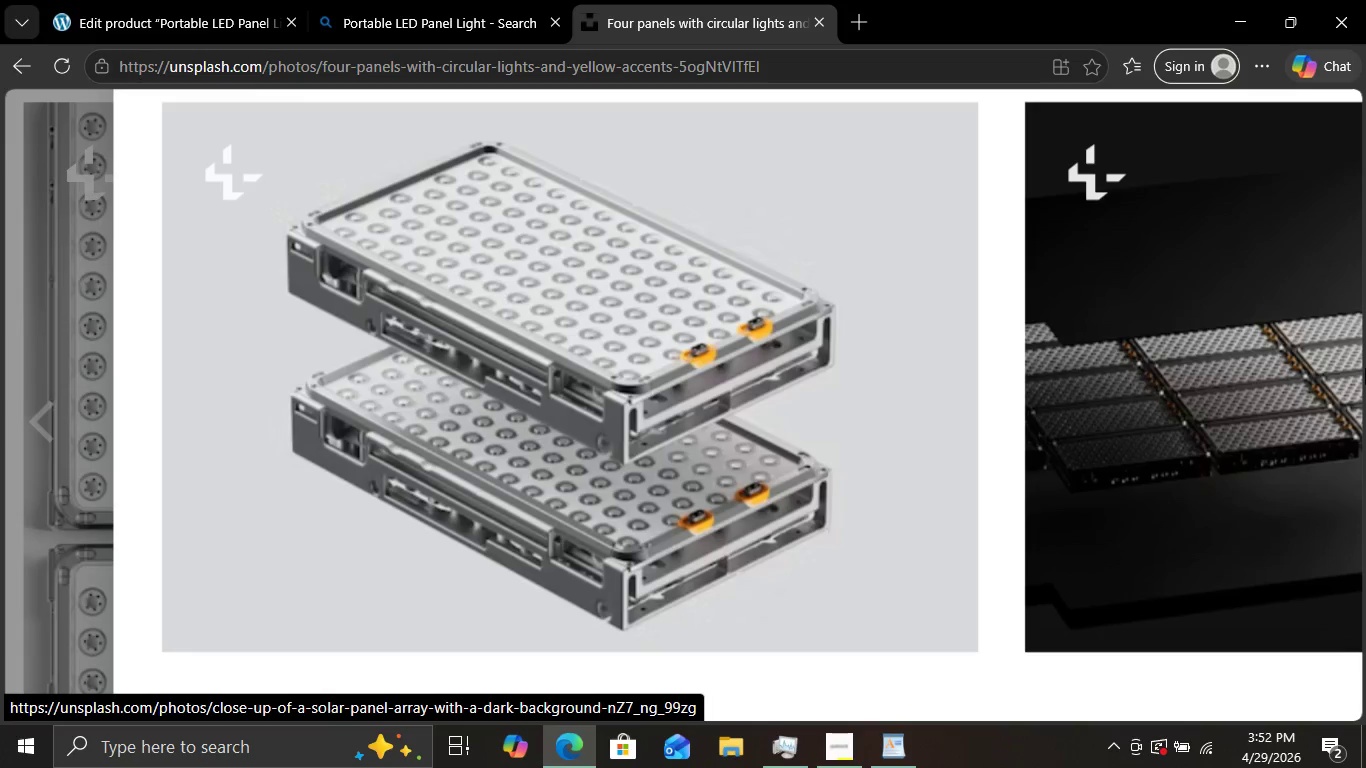 
left_click_drag(start_coordinate=[265, 115], to_coordinate=[872, 636])
 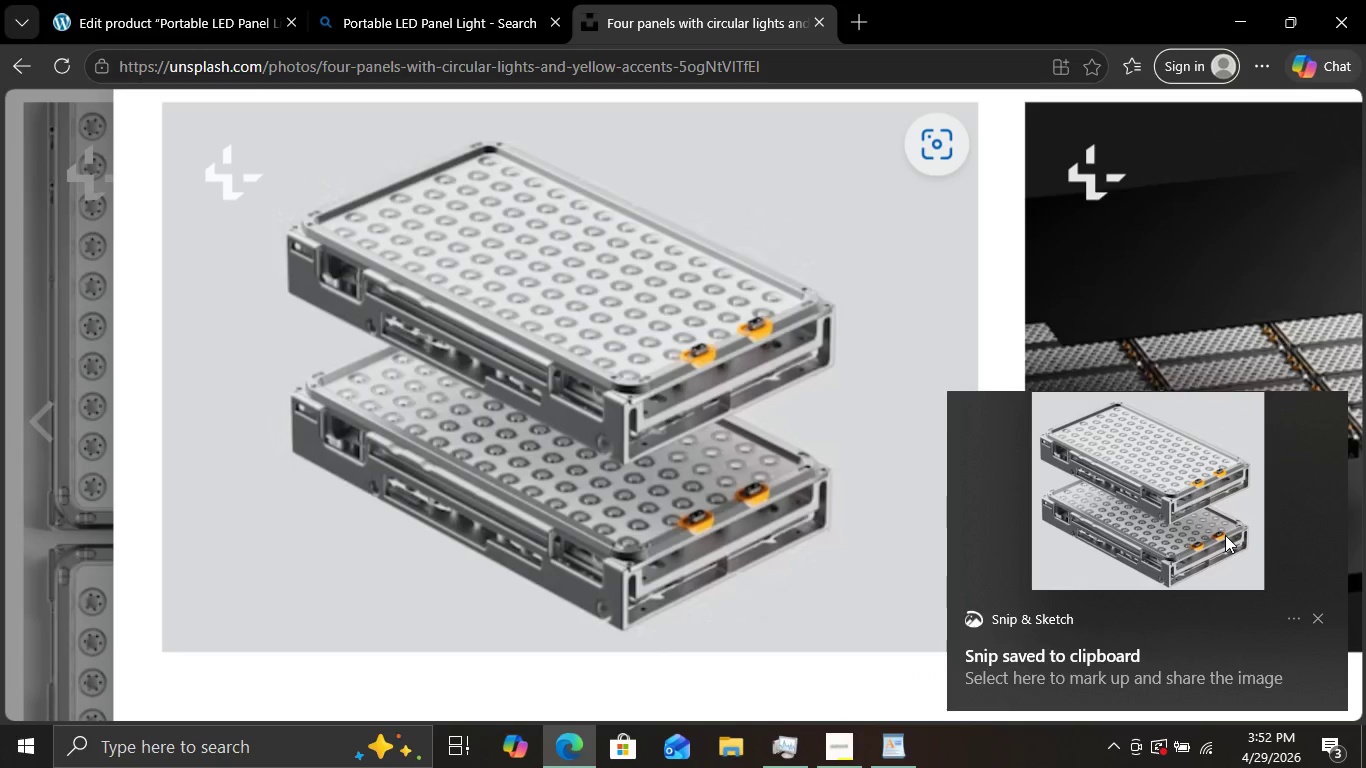 
wait(5.58)
 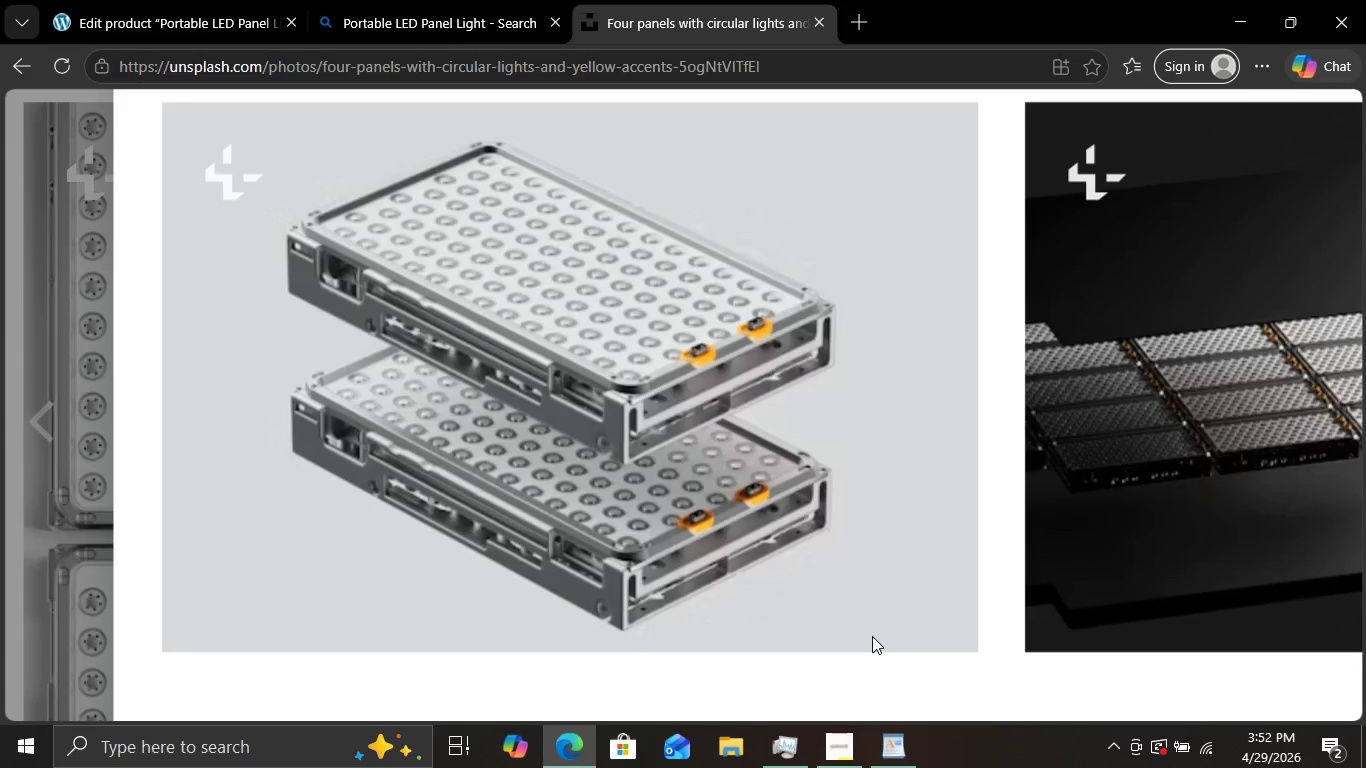 
double_click([1225, 535])
 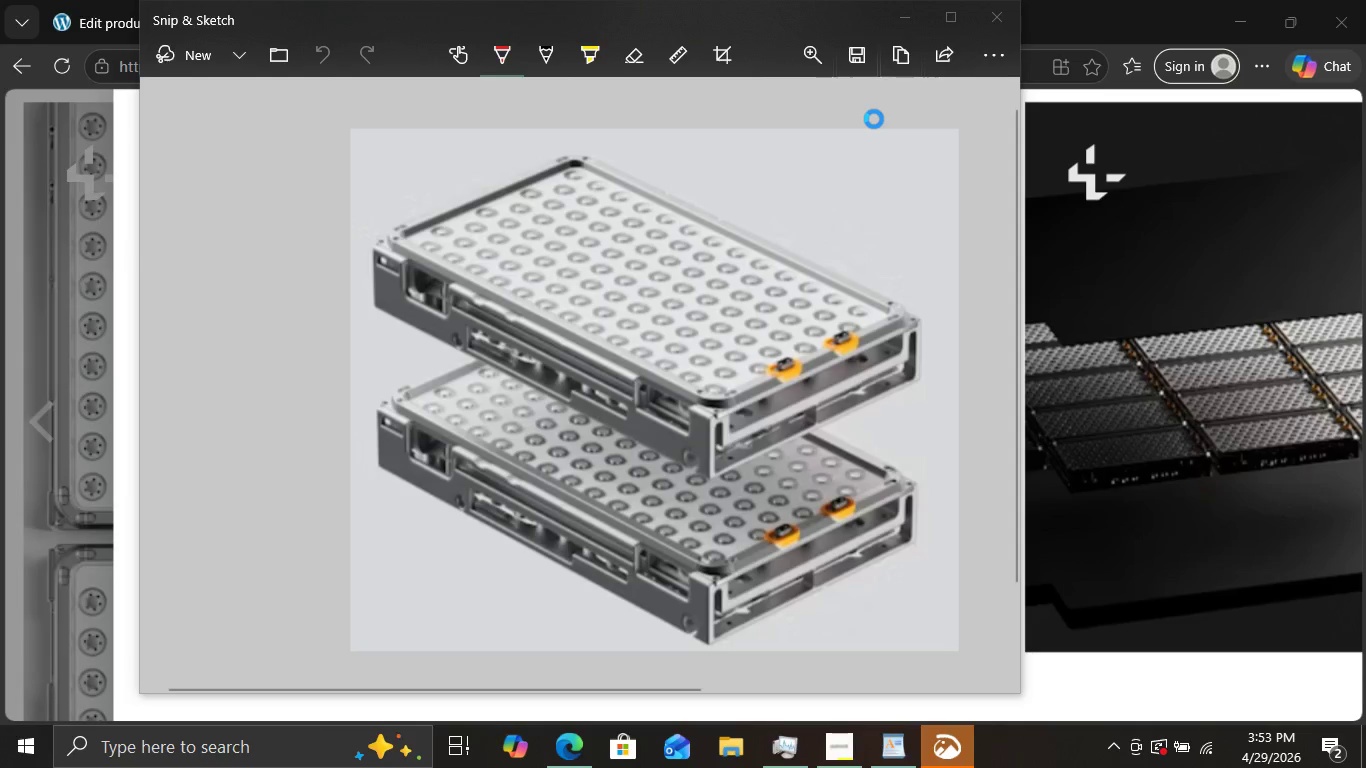 
wait(5.03)
 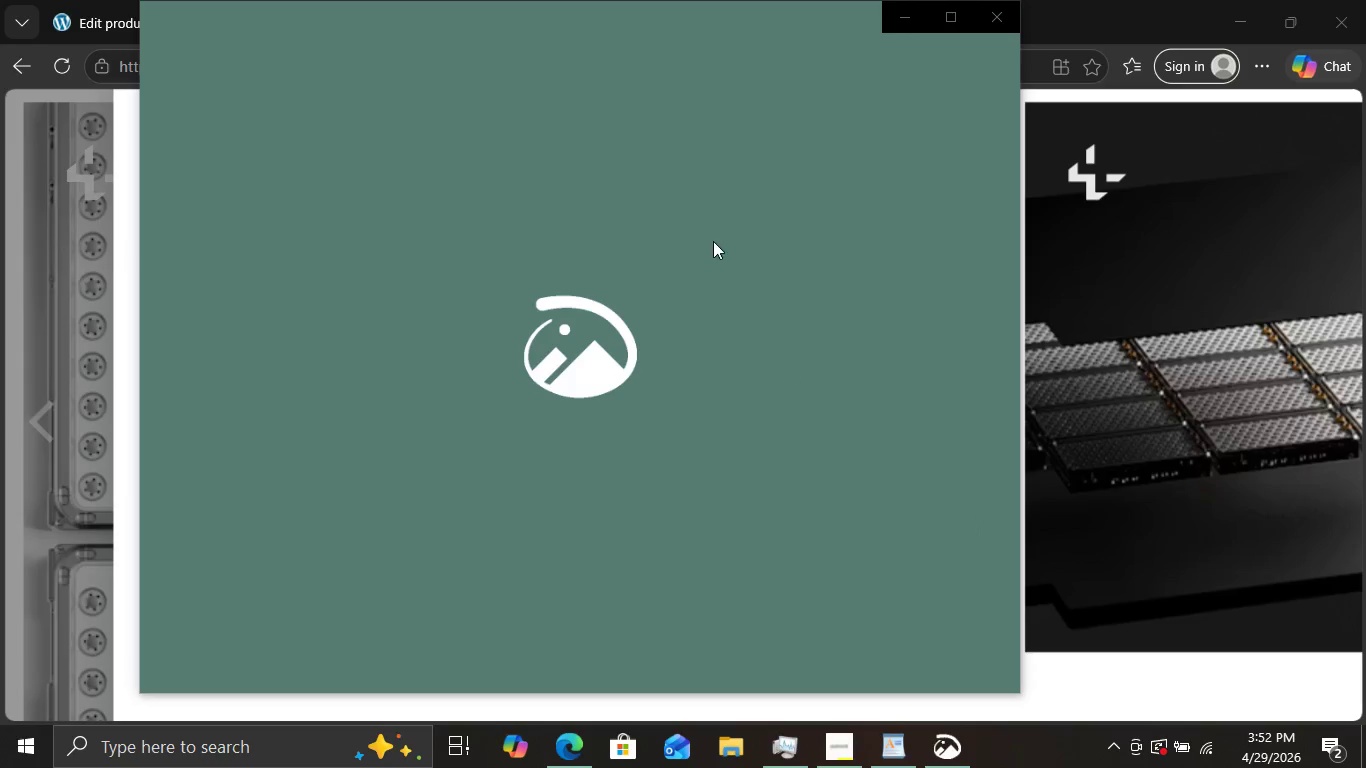 
left_click([849, 57])
 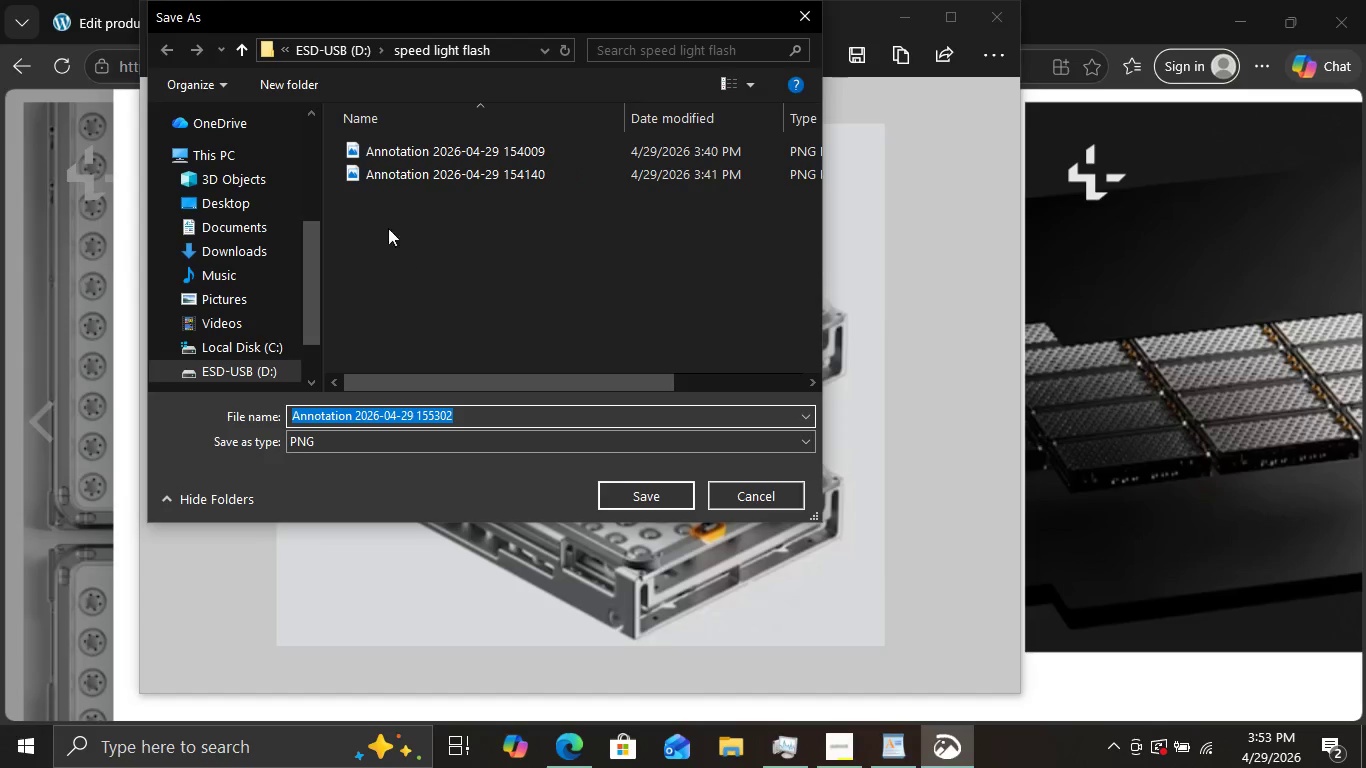 
wait(5.84)
 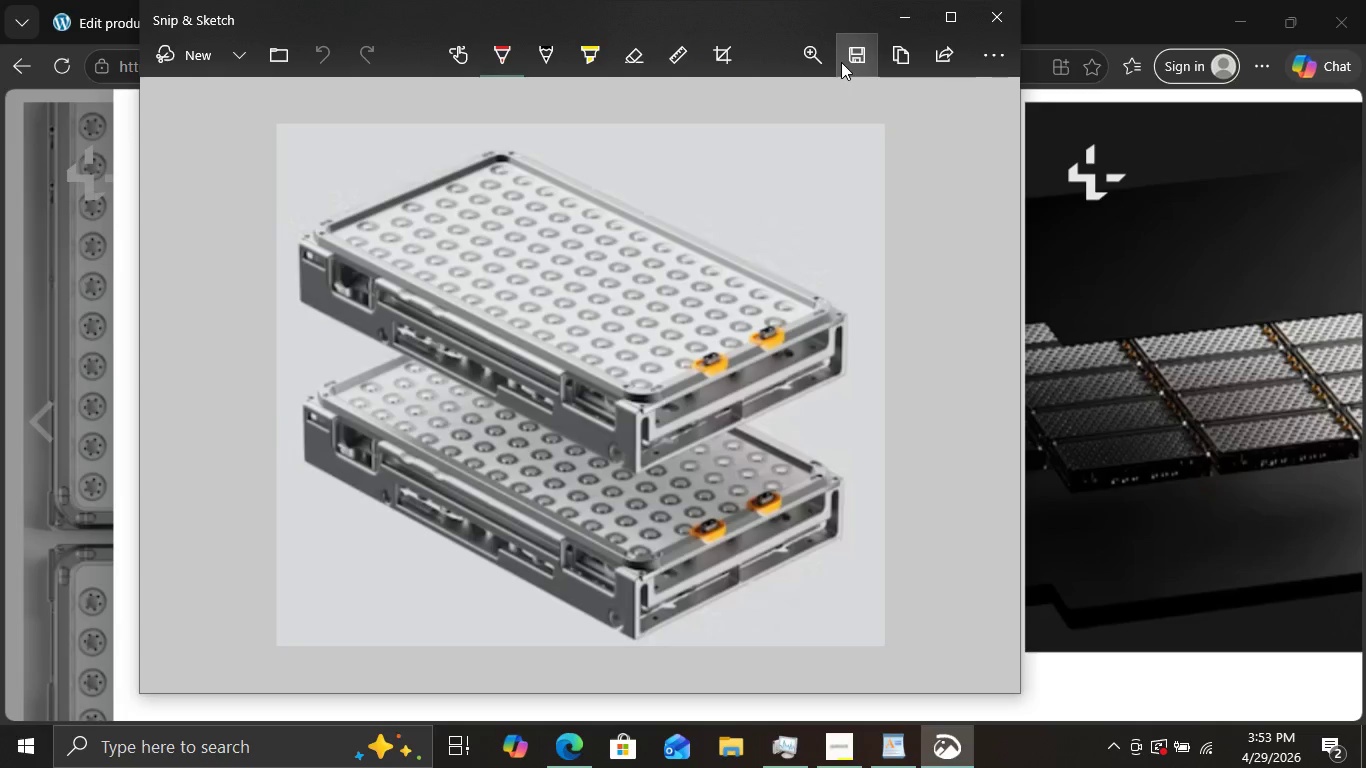 
left_click([310, 37])
 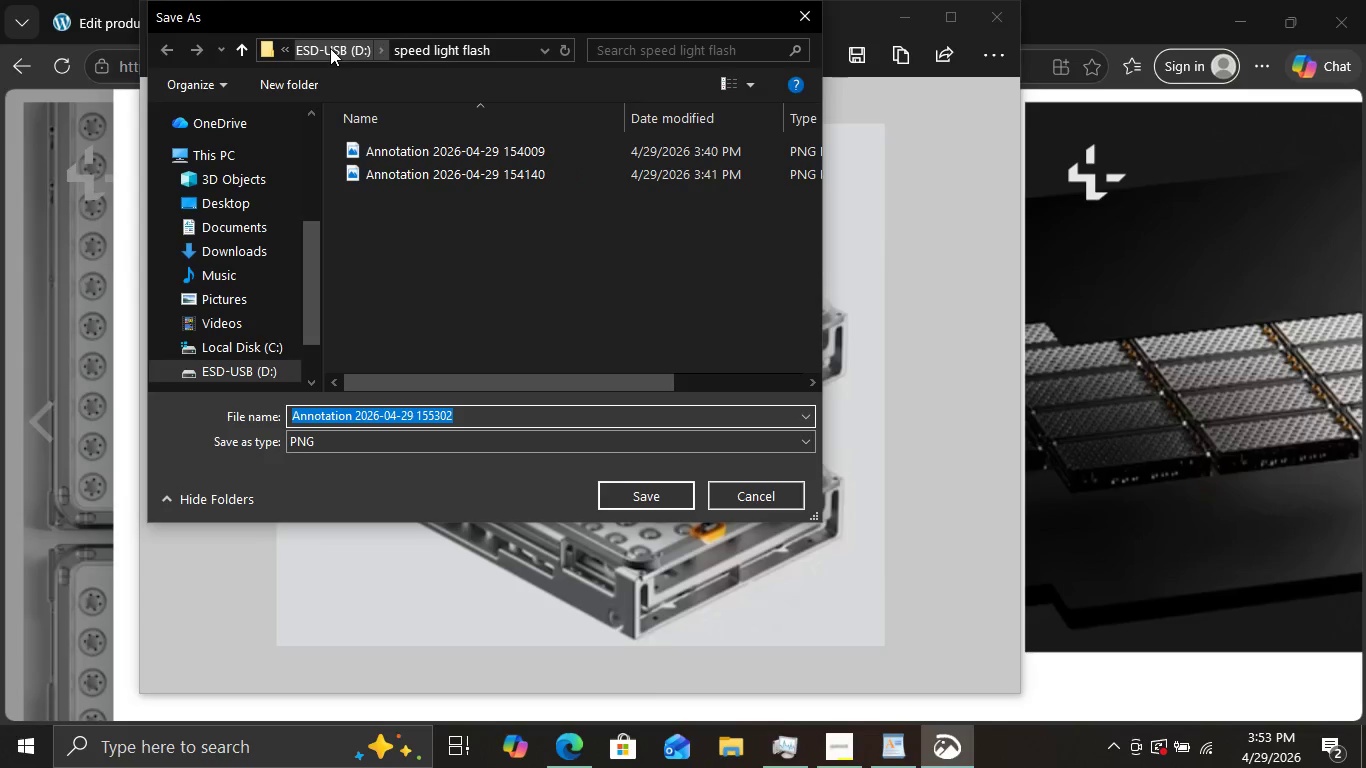 
left_click([330, 48])
 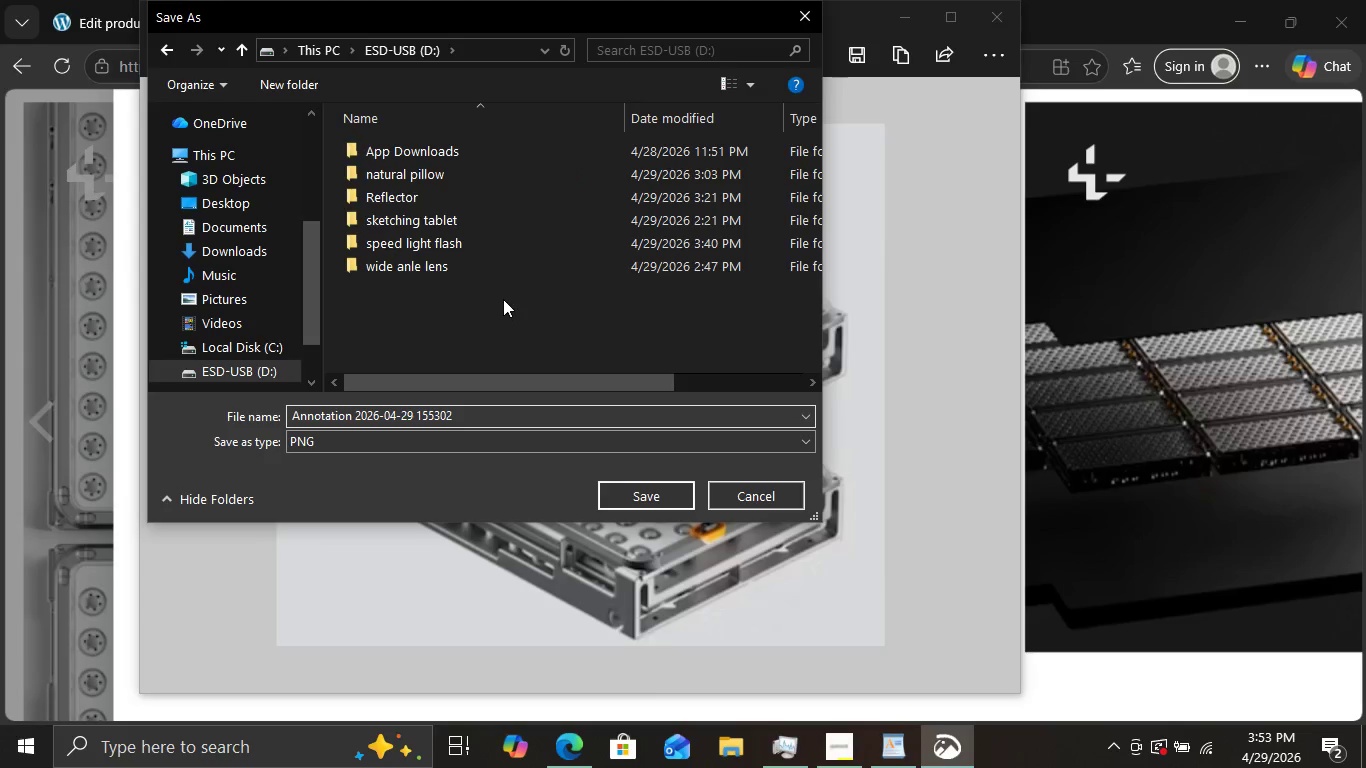 
right_click([505, 303])
 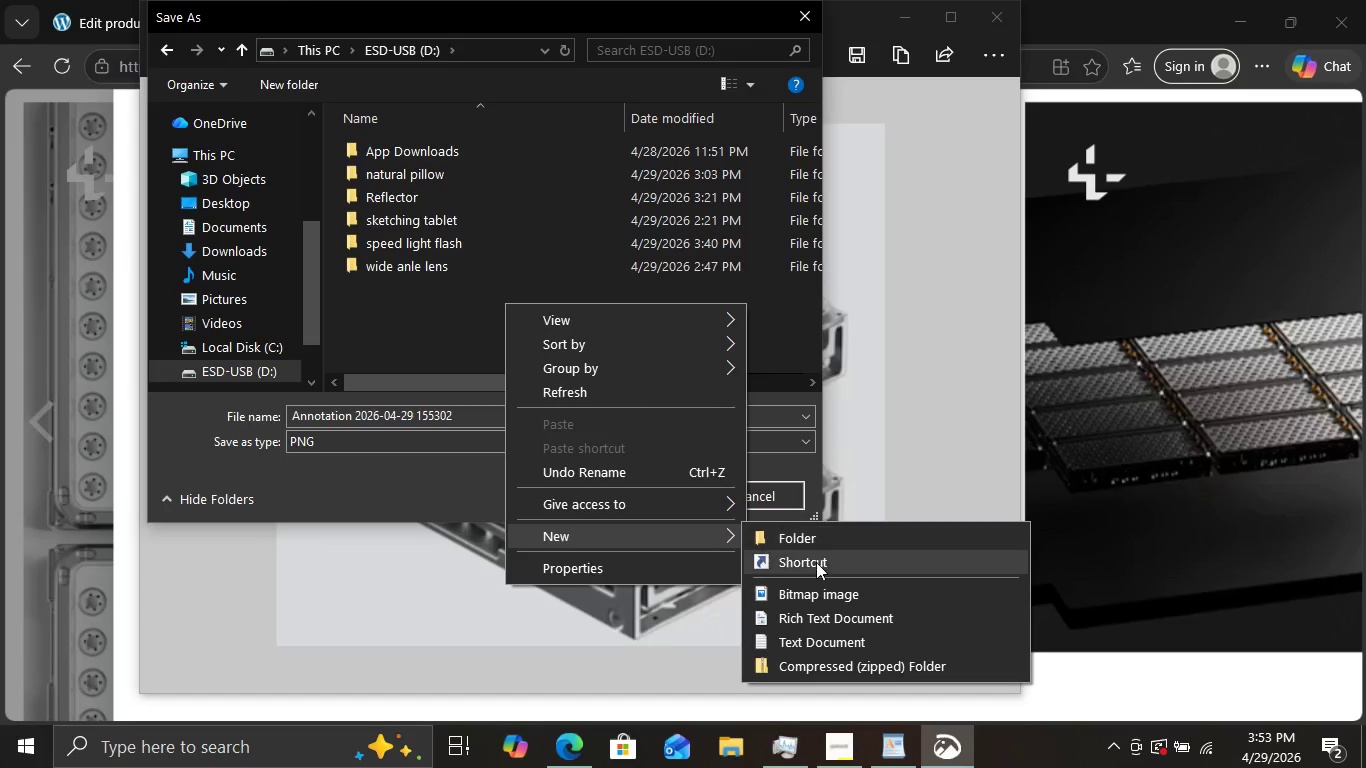 
left_click([837, 540])
 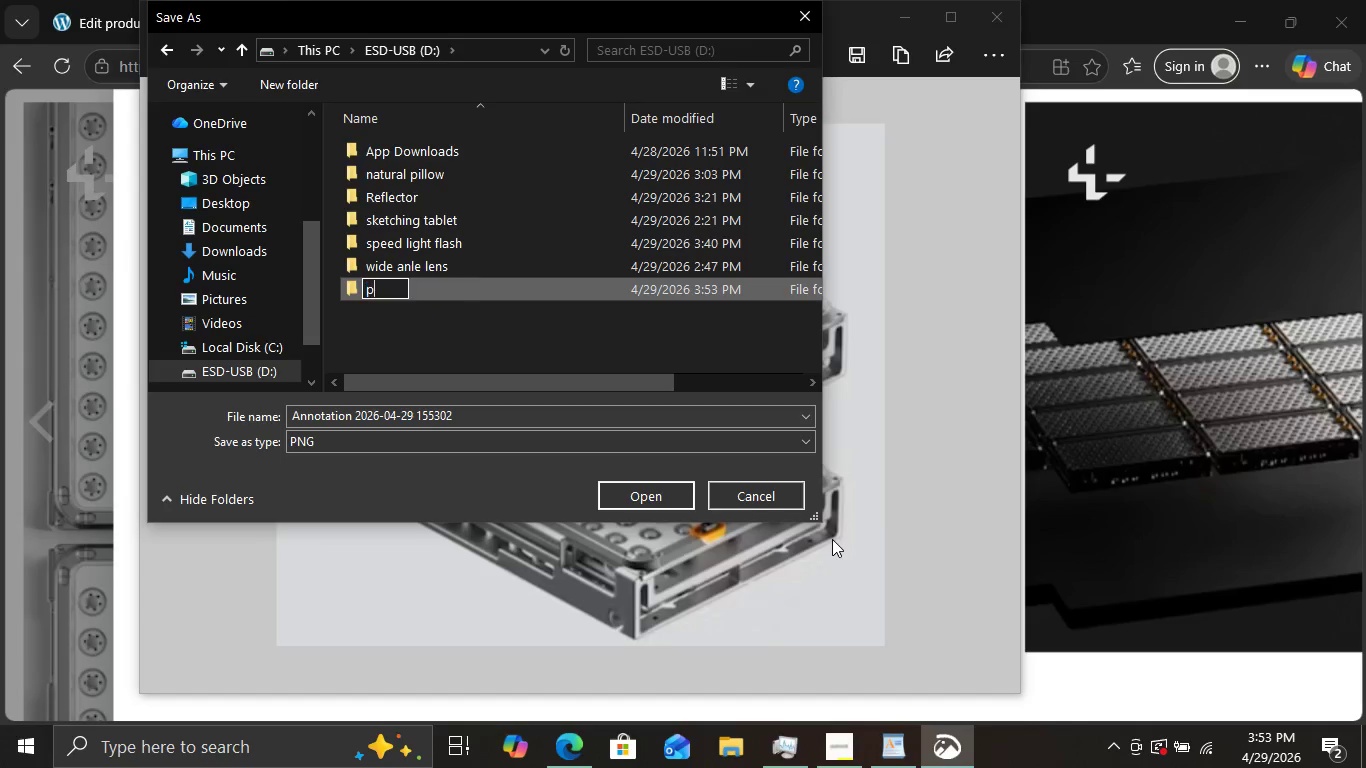 
type(poe)
key(Backspace)
type(rtable LED panel)
 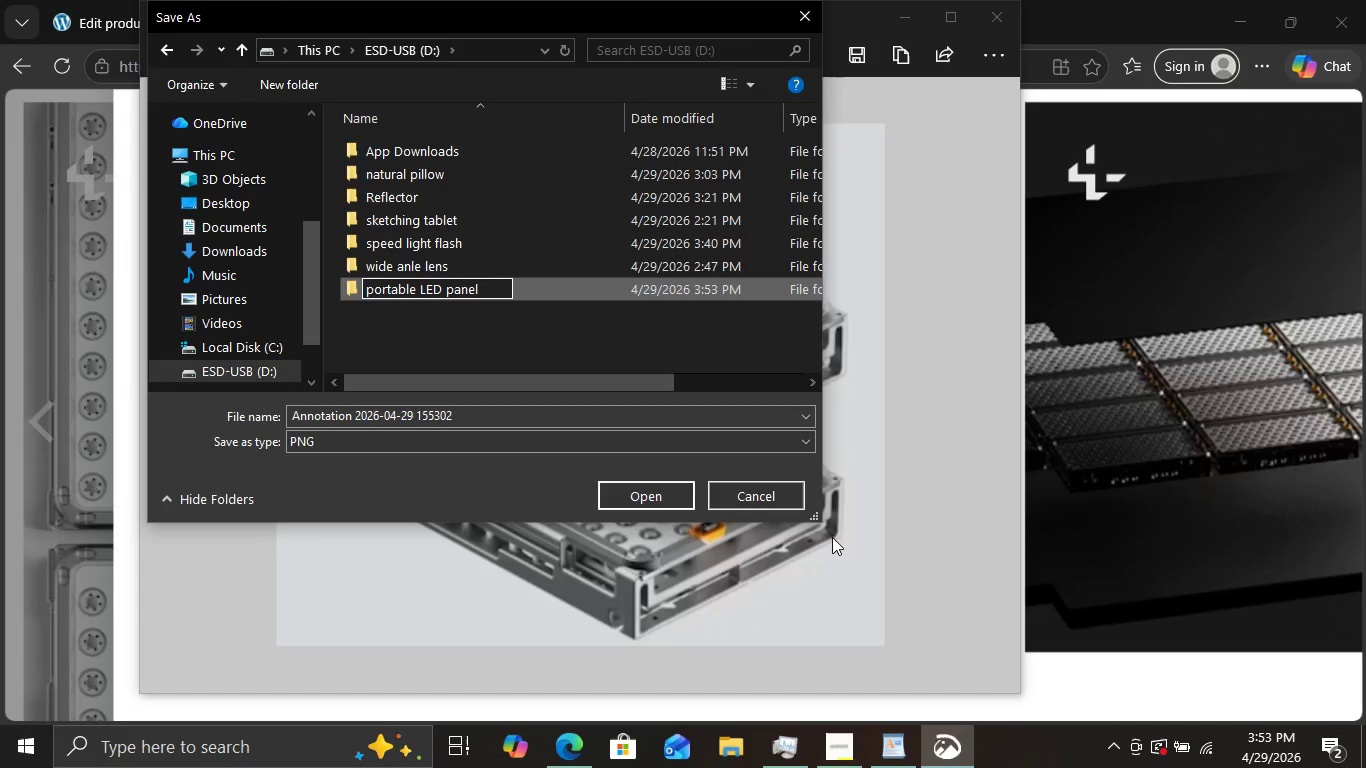 
key(Enter)
 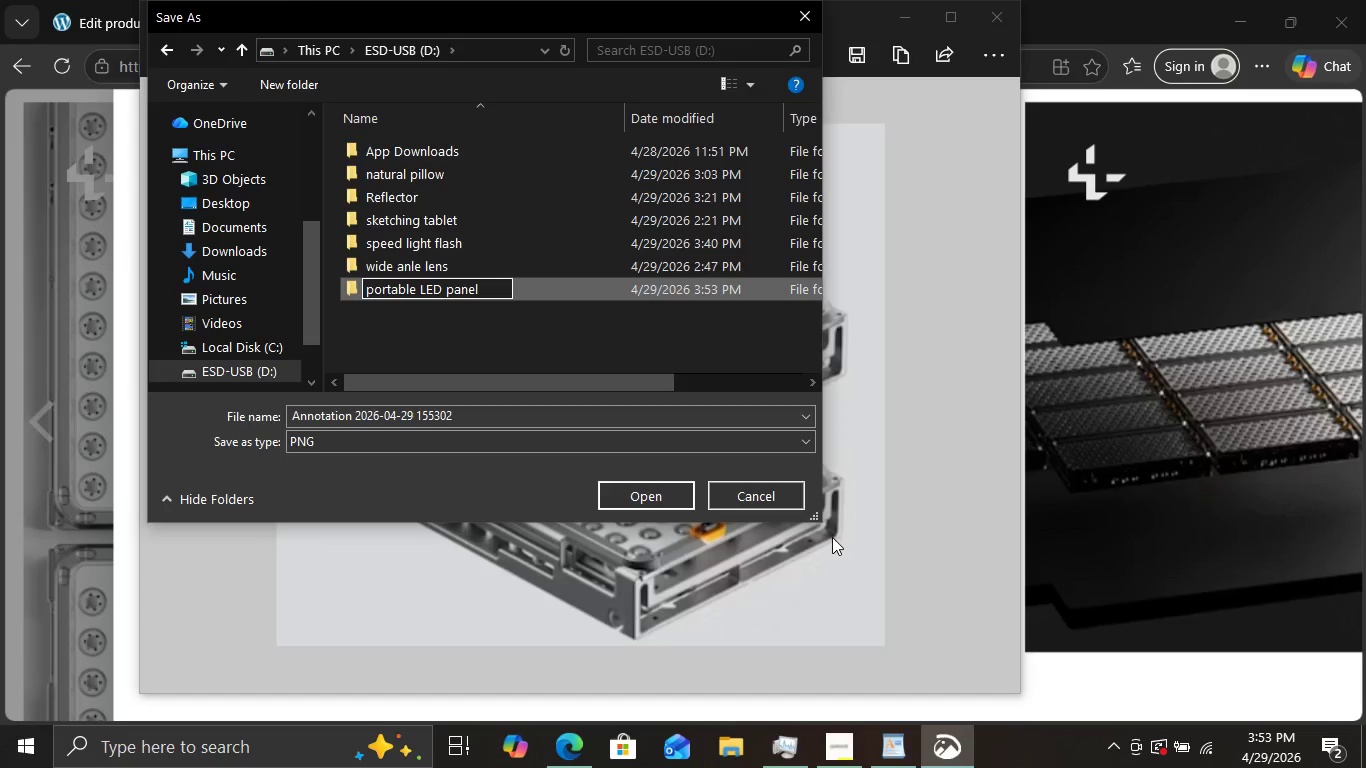 
key(Enter)
 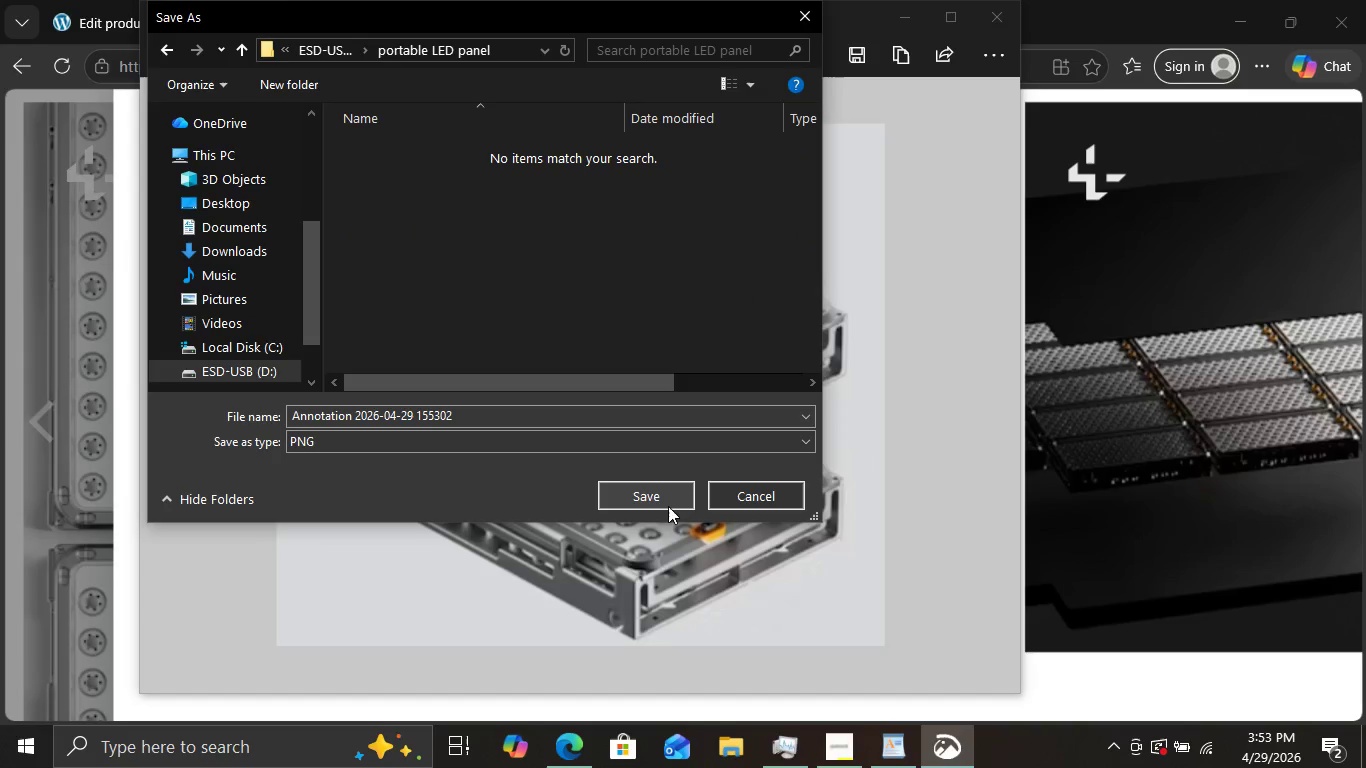 
left_click([665, 501])
 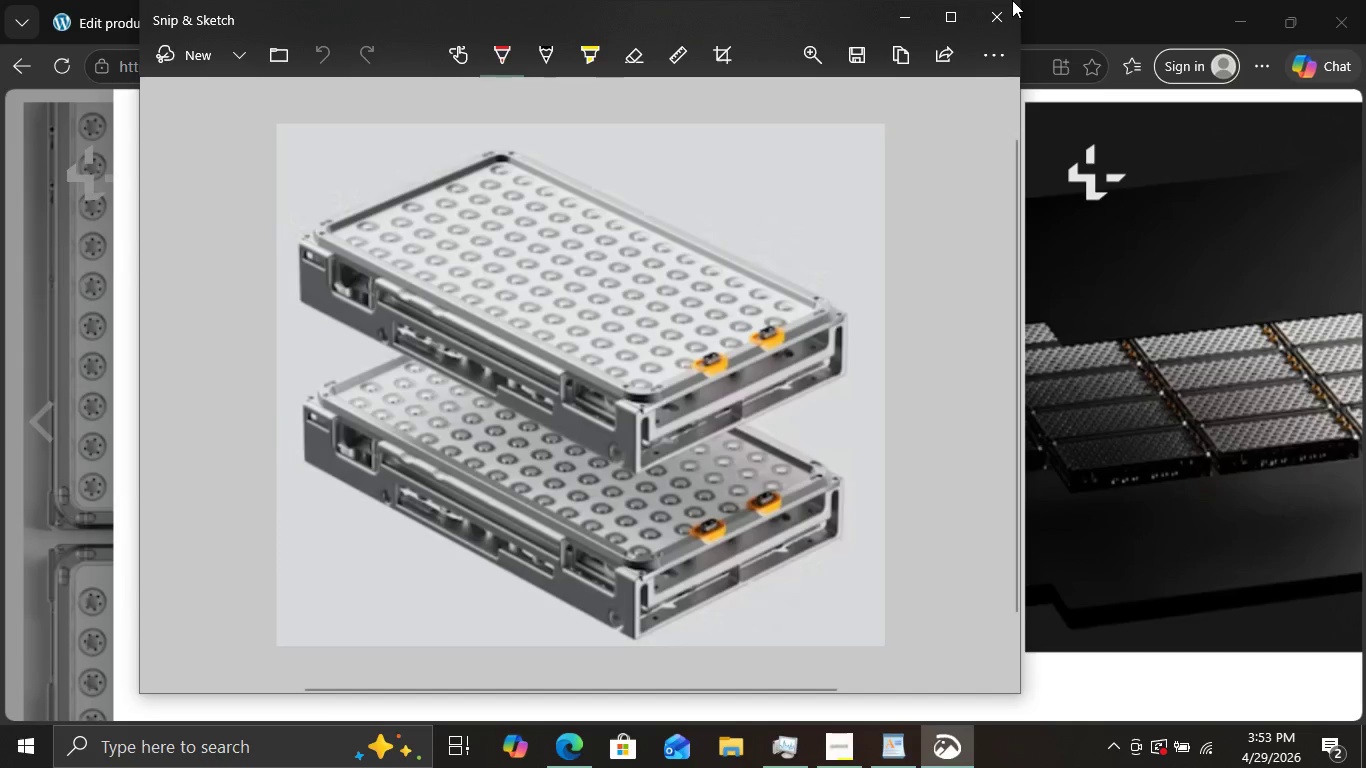 
left_click([1000, 16])
 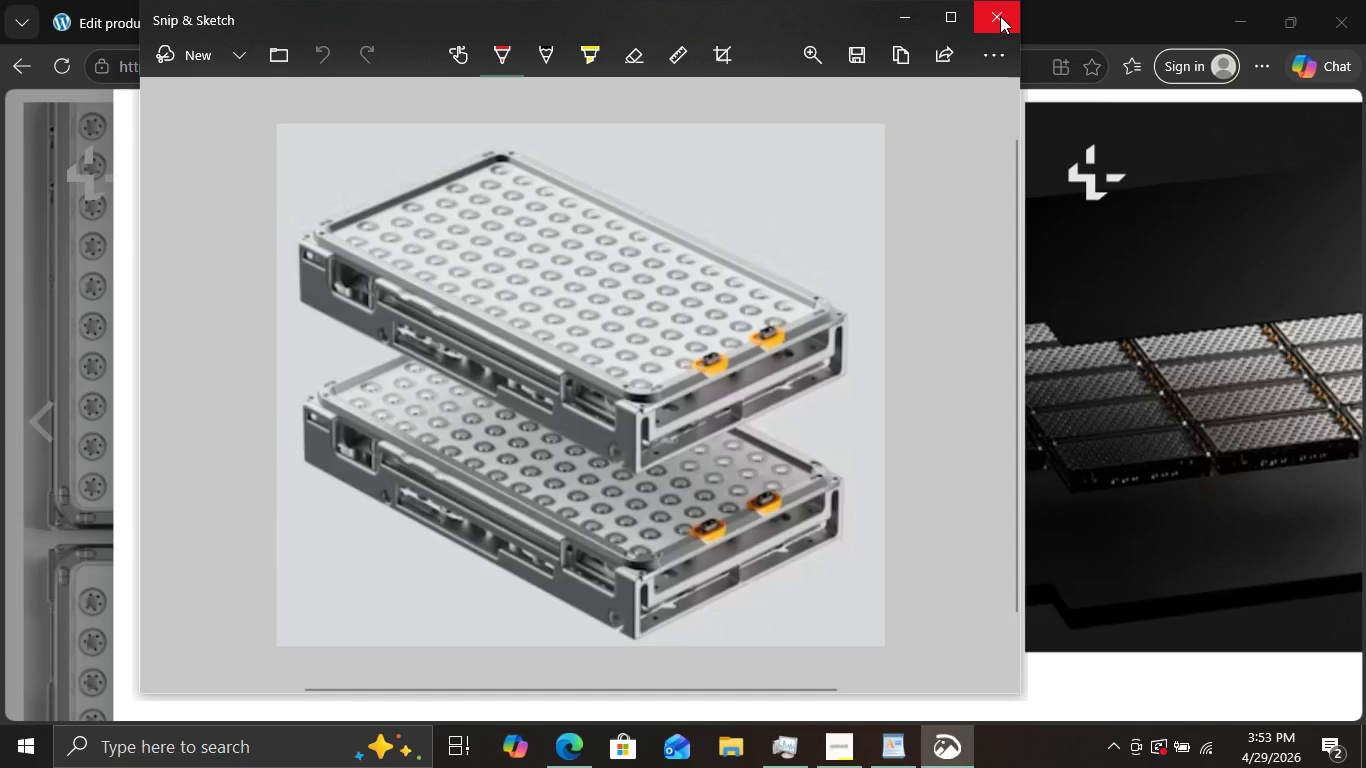 
scroll: coordinate [718, 358], scroll_direction: down, amount: 11.0
 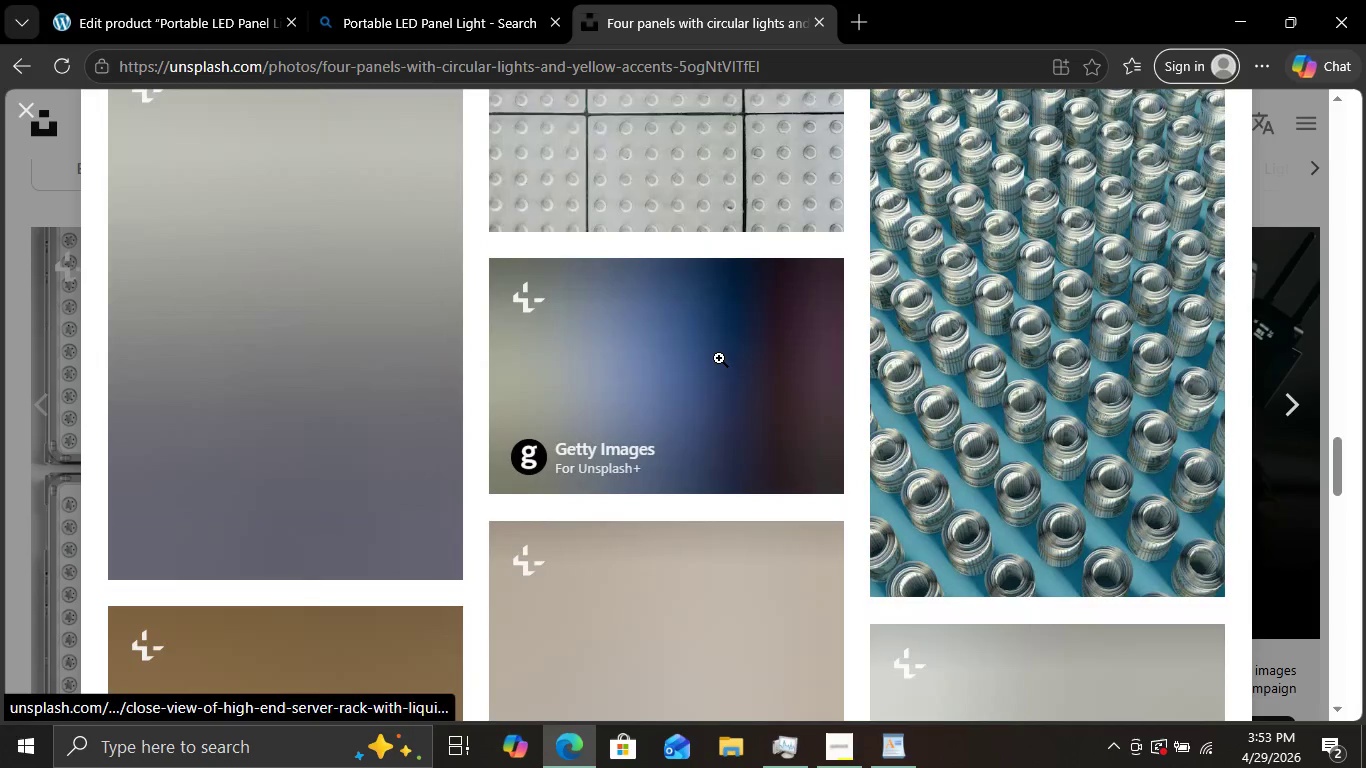 
scroll: coordinate [719, 358], scroll_direction: up, amount: 12.0
 